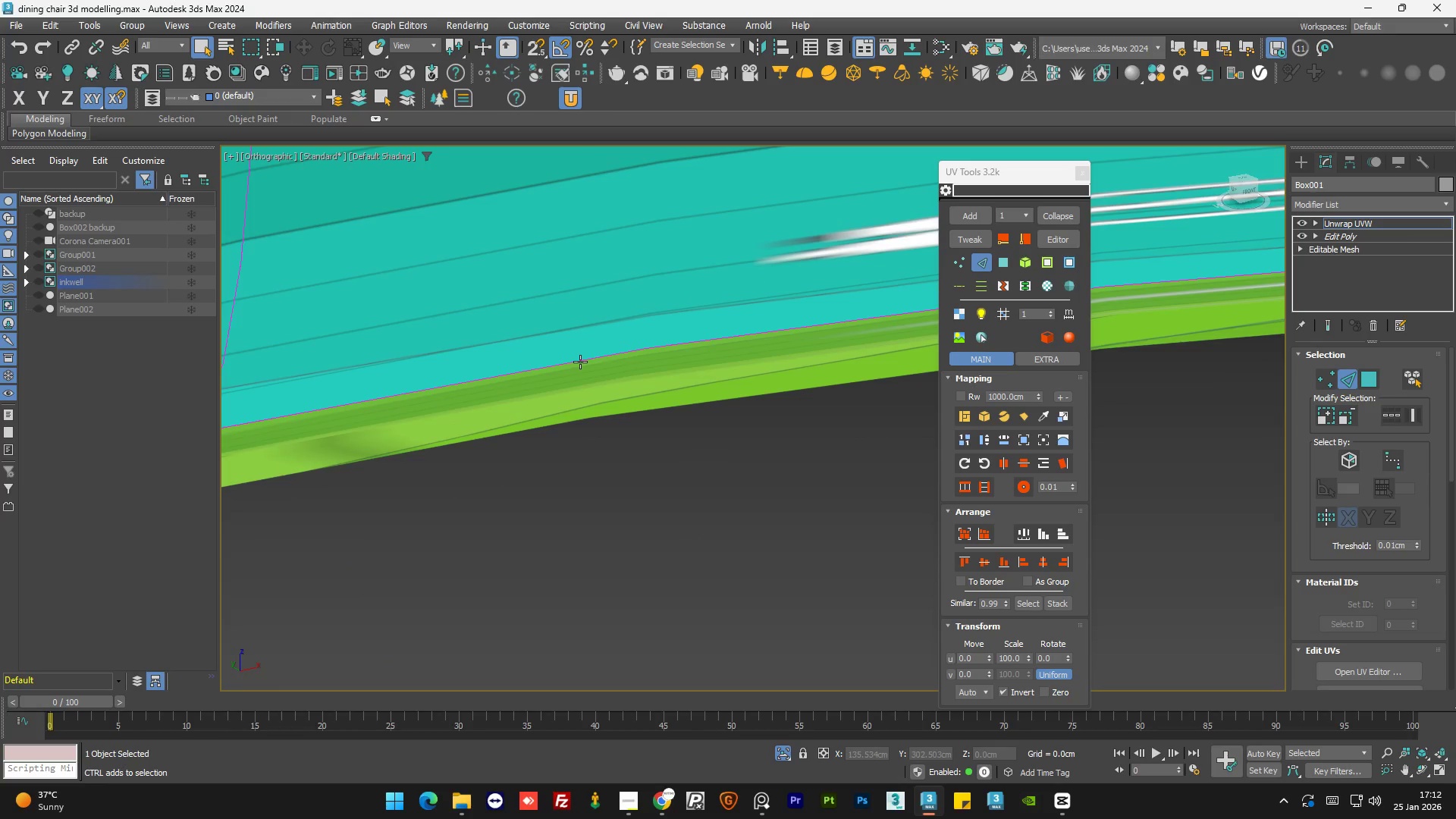 
key(Control+ControlLeft)
 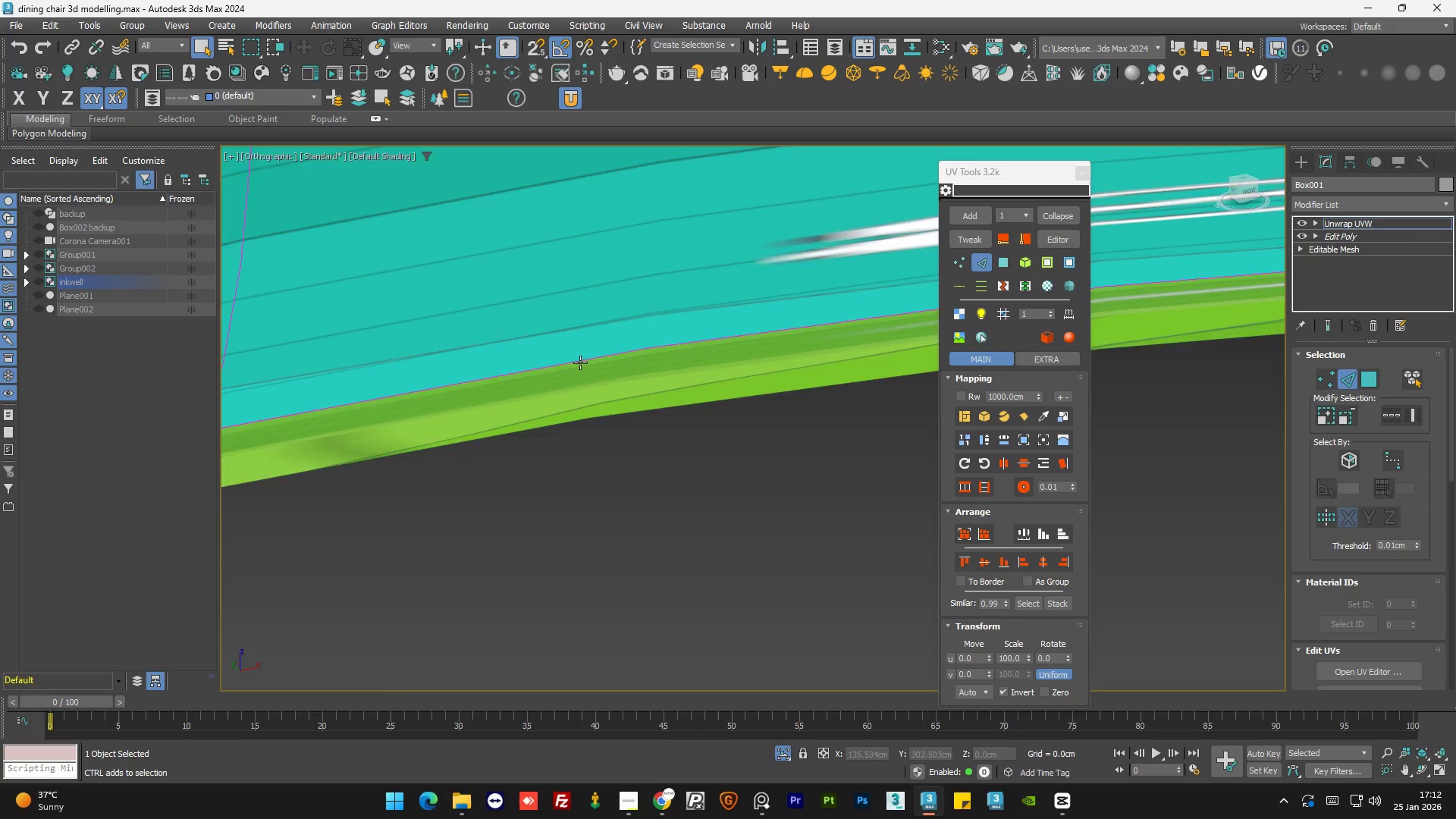 
hold_key(key=ControlLeft, duration=1.91)
scroll: coordinate [580, 362], scroll_direction: down, amount: 12.0
 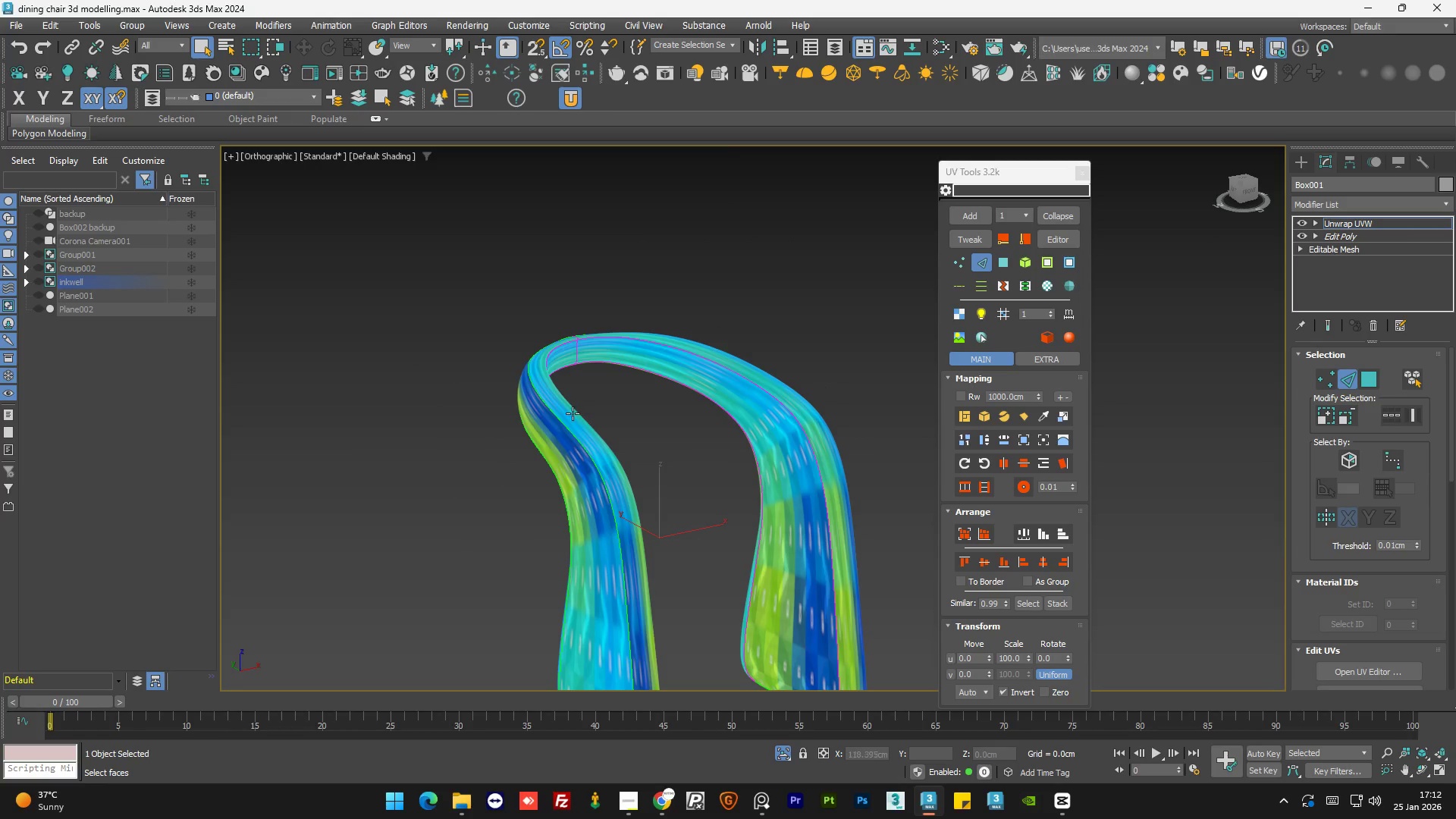 
hold_key(key=ControlLeft, duration=1.17)
 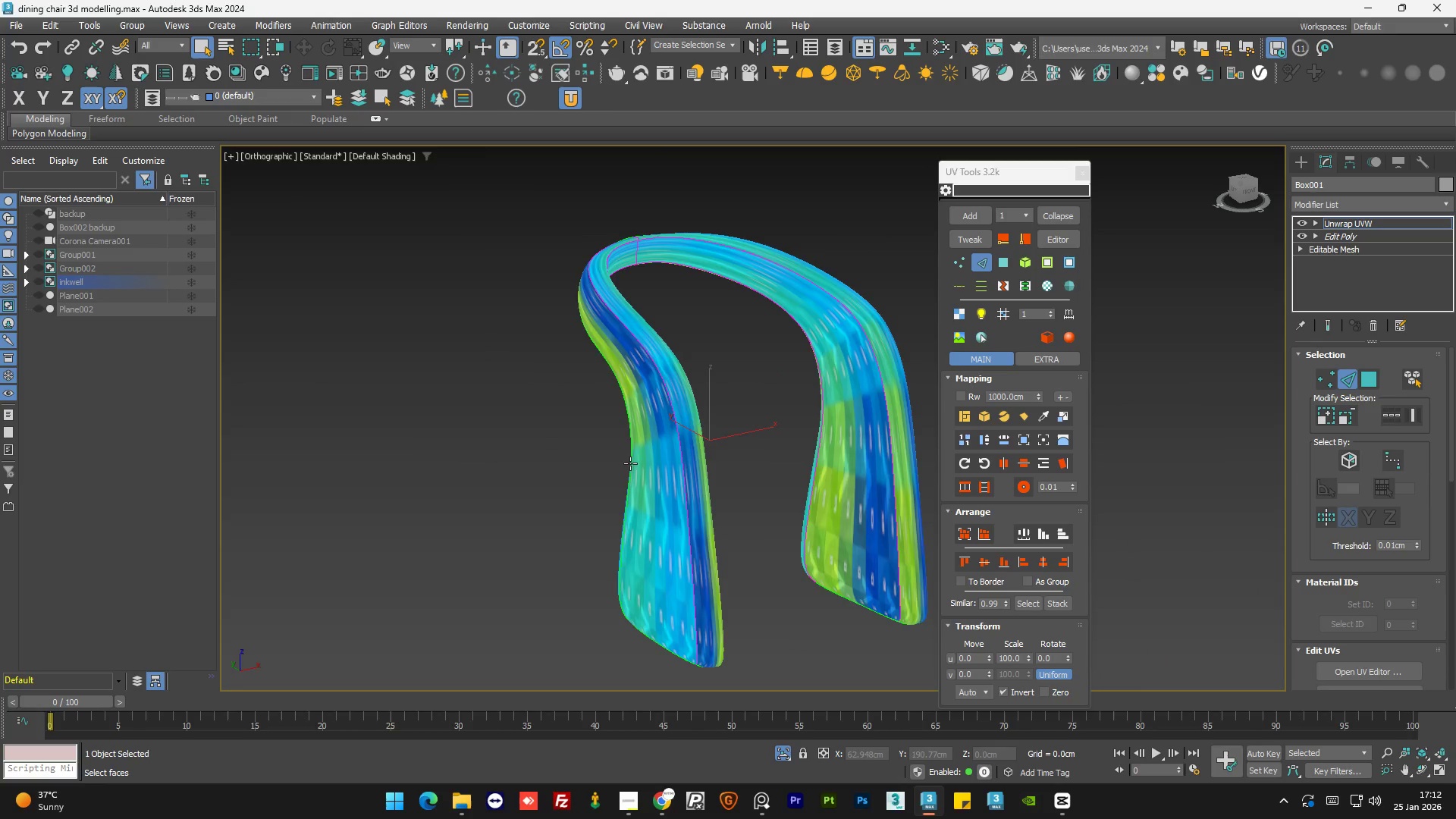 
scroll: coordinate [584, 479], scroll_direction: up, amount: 7.0
 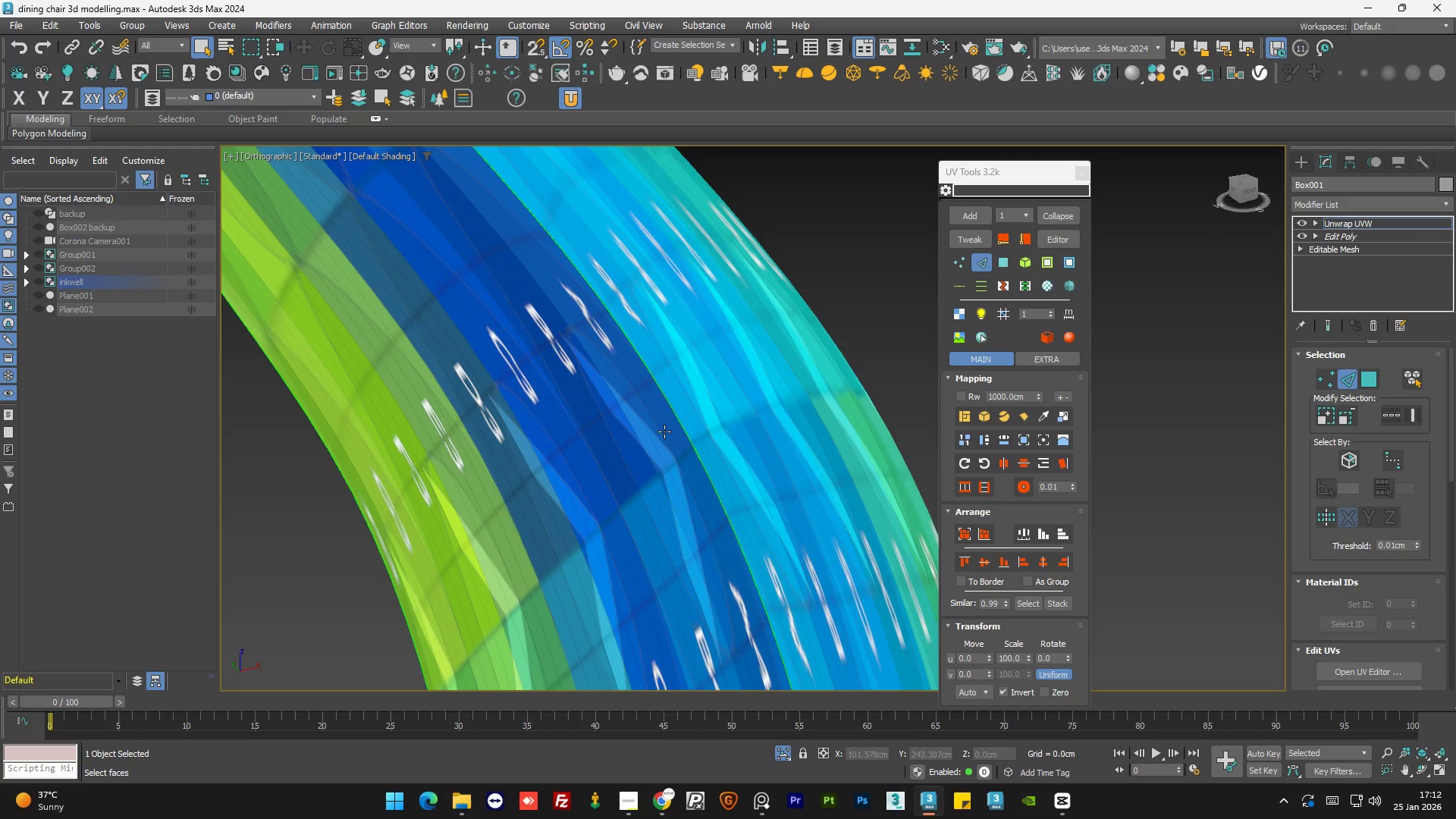 
left_click([682, 429])
 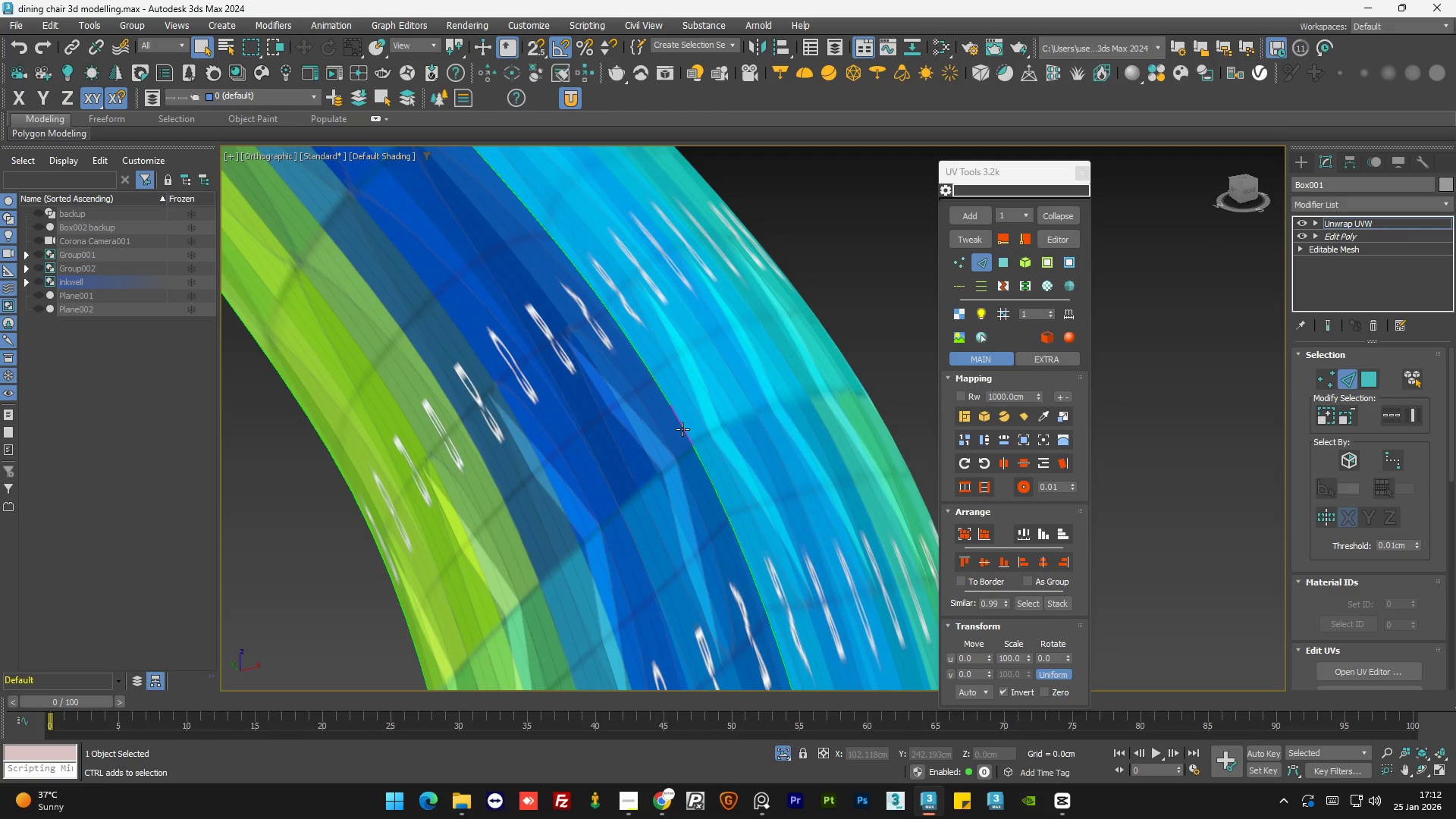 
double_click([682, 429])
 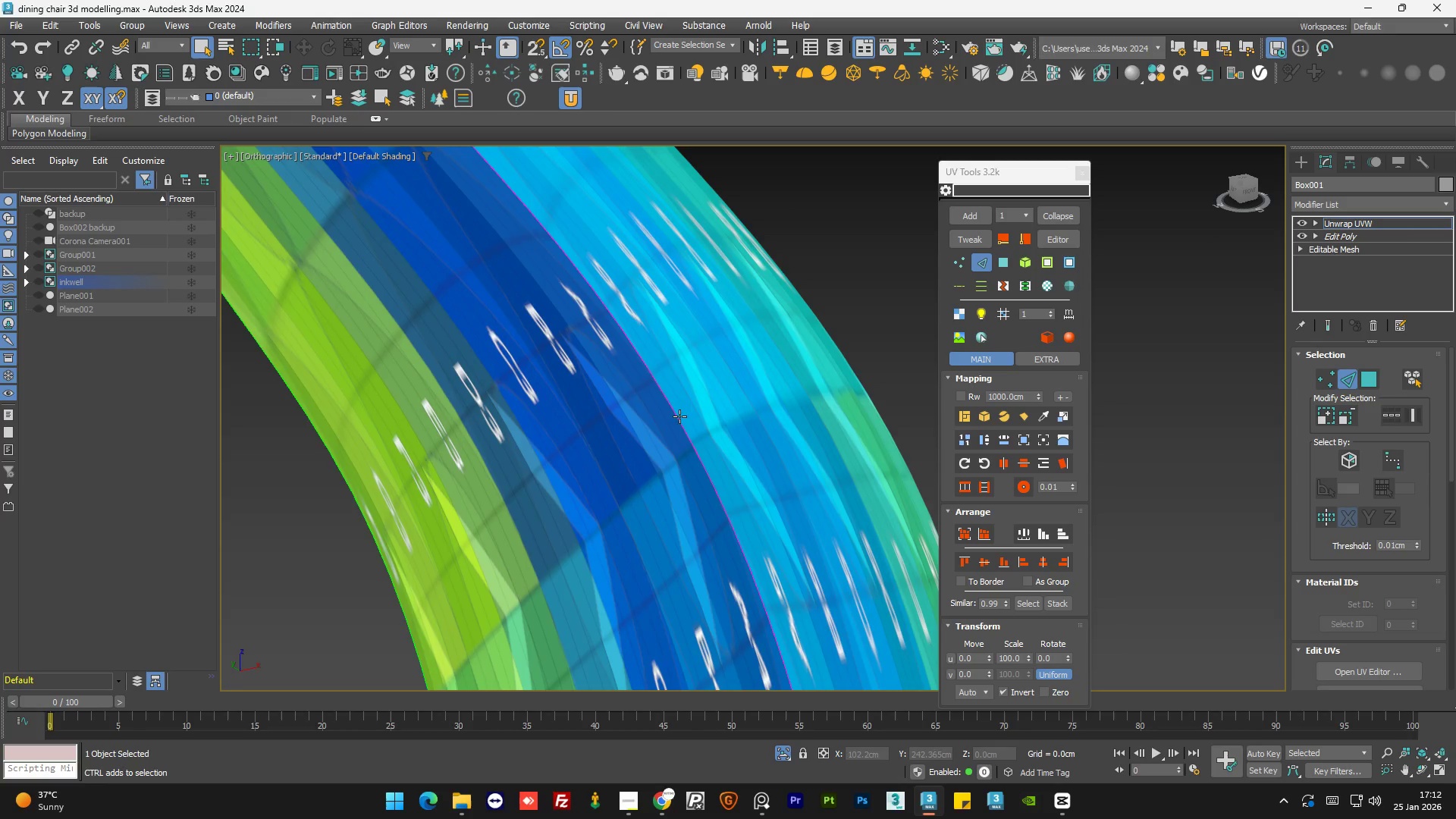 
hold_key(key=ControlLeft, duration=1.81)
scroll: coordinate [634, 463], scroll_direction: up, amount: 1.0
 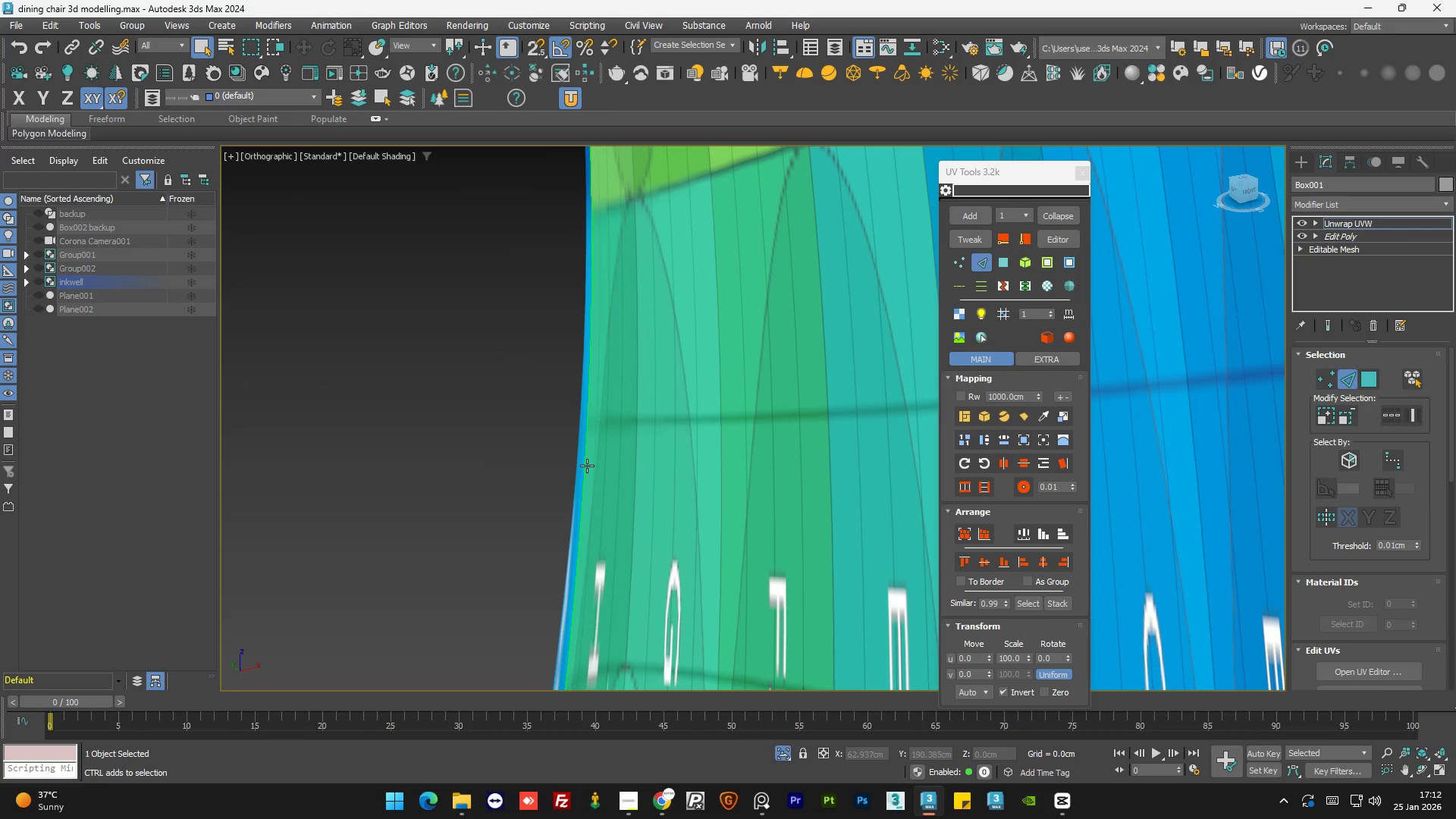 
hold_key(key=ControlLeft, duration=0.73)
left_click([585, 466])
 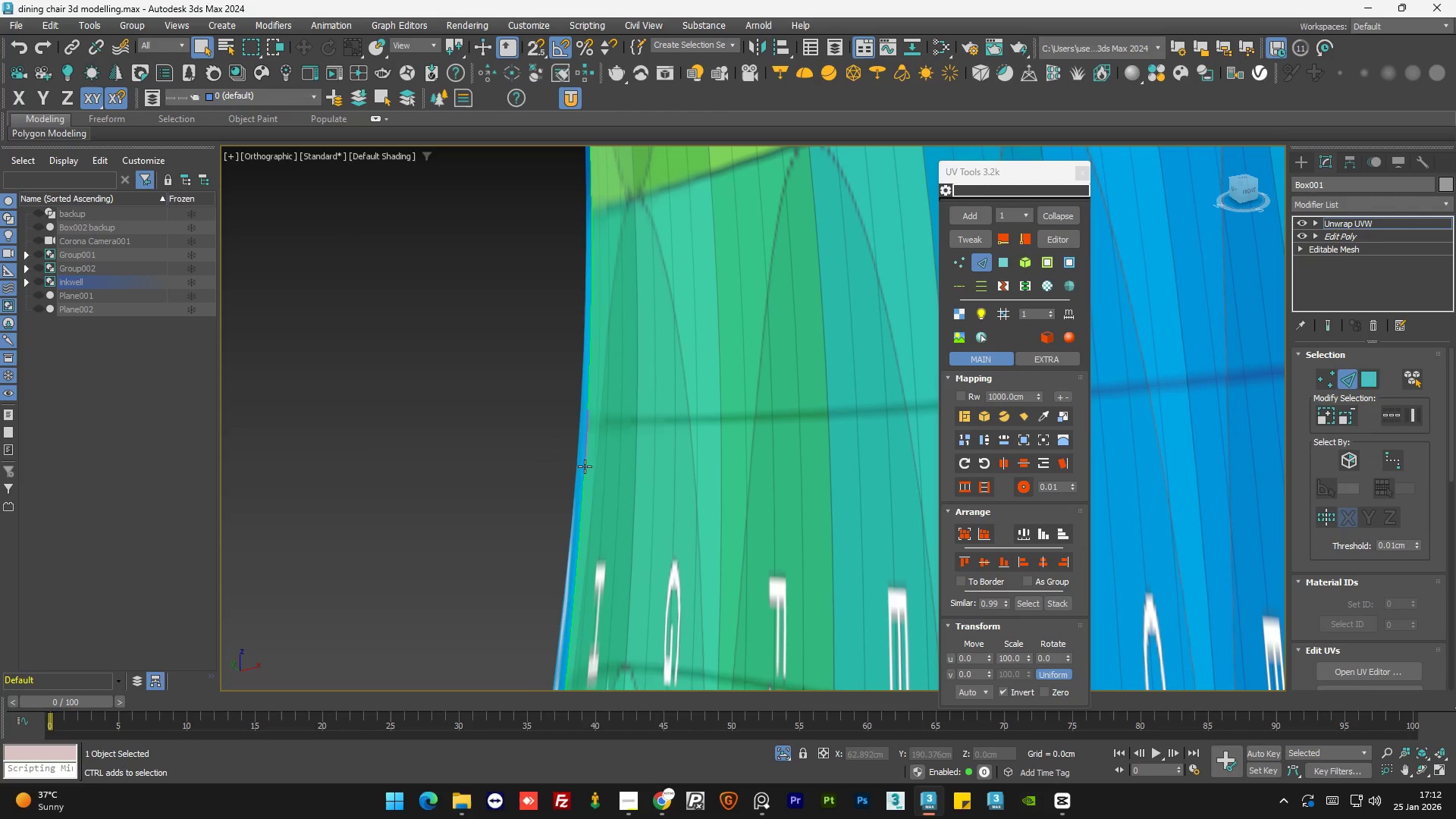 
double_click([585, 466])
 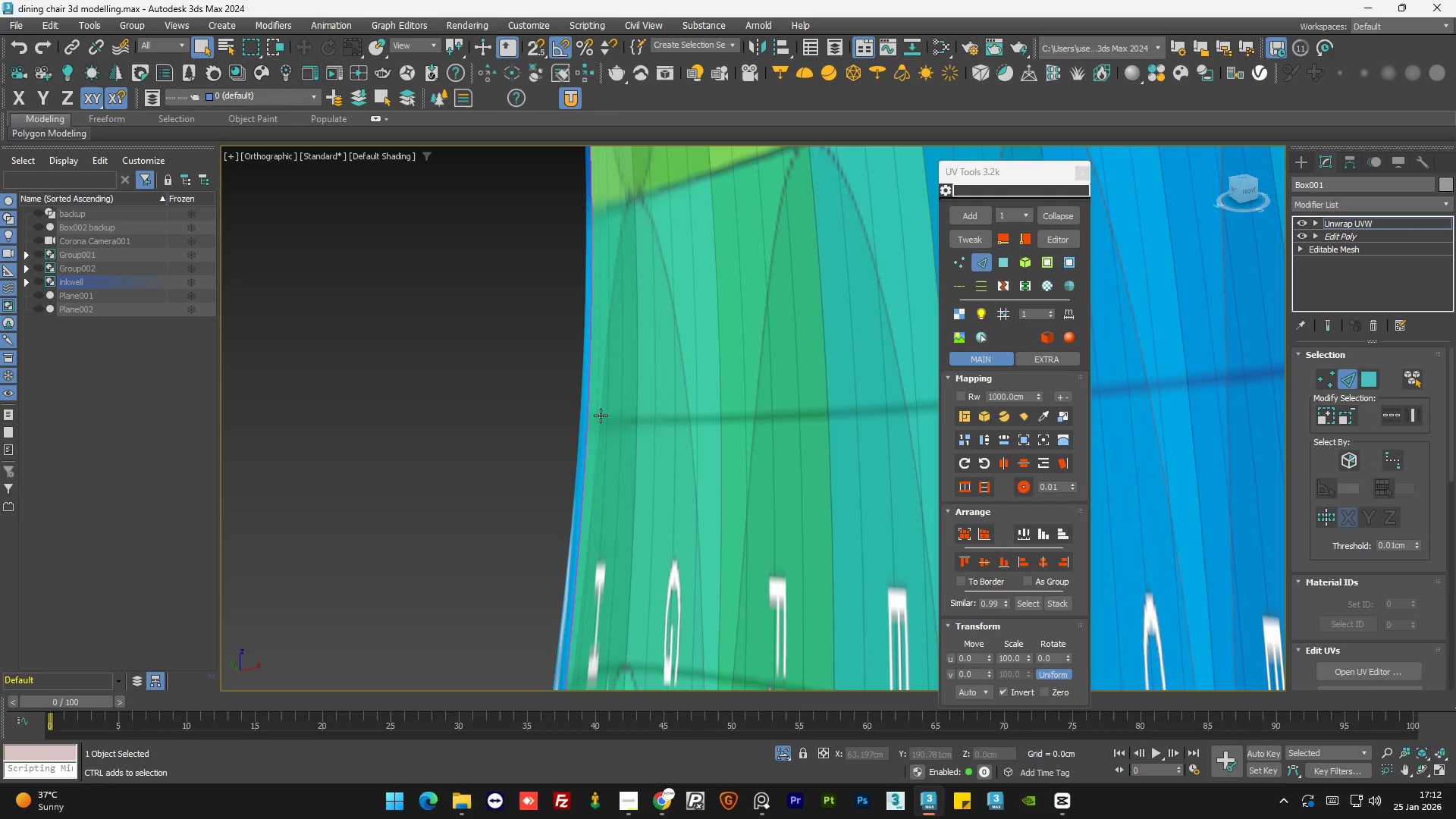 
hold_key(key=AltLeft, duration=0.86)
 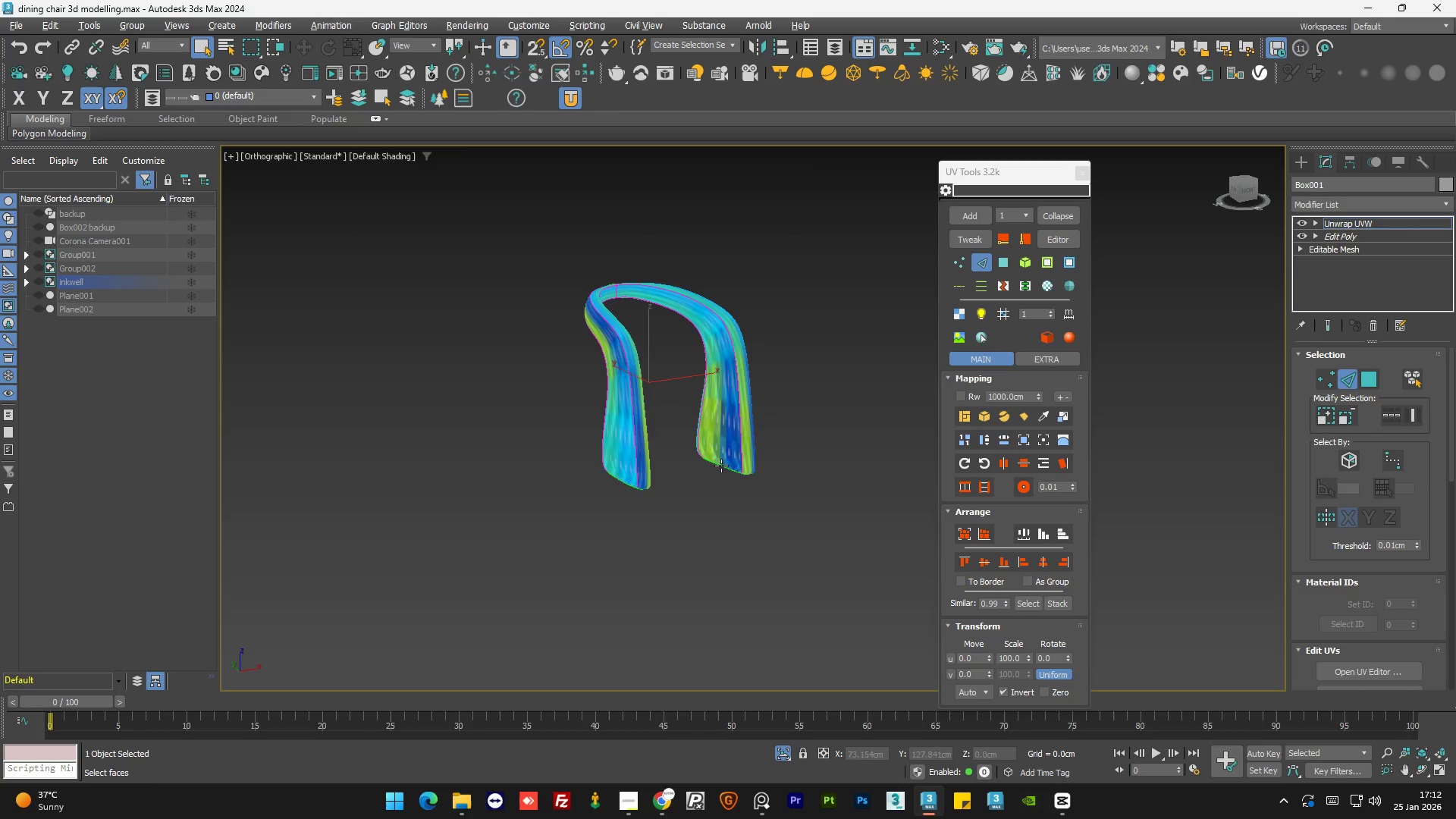 
scroll: coordinate [599, 394], scroll_direction: down, amount: 12.0
 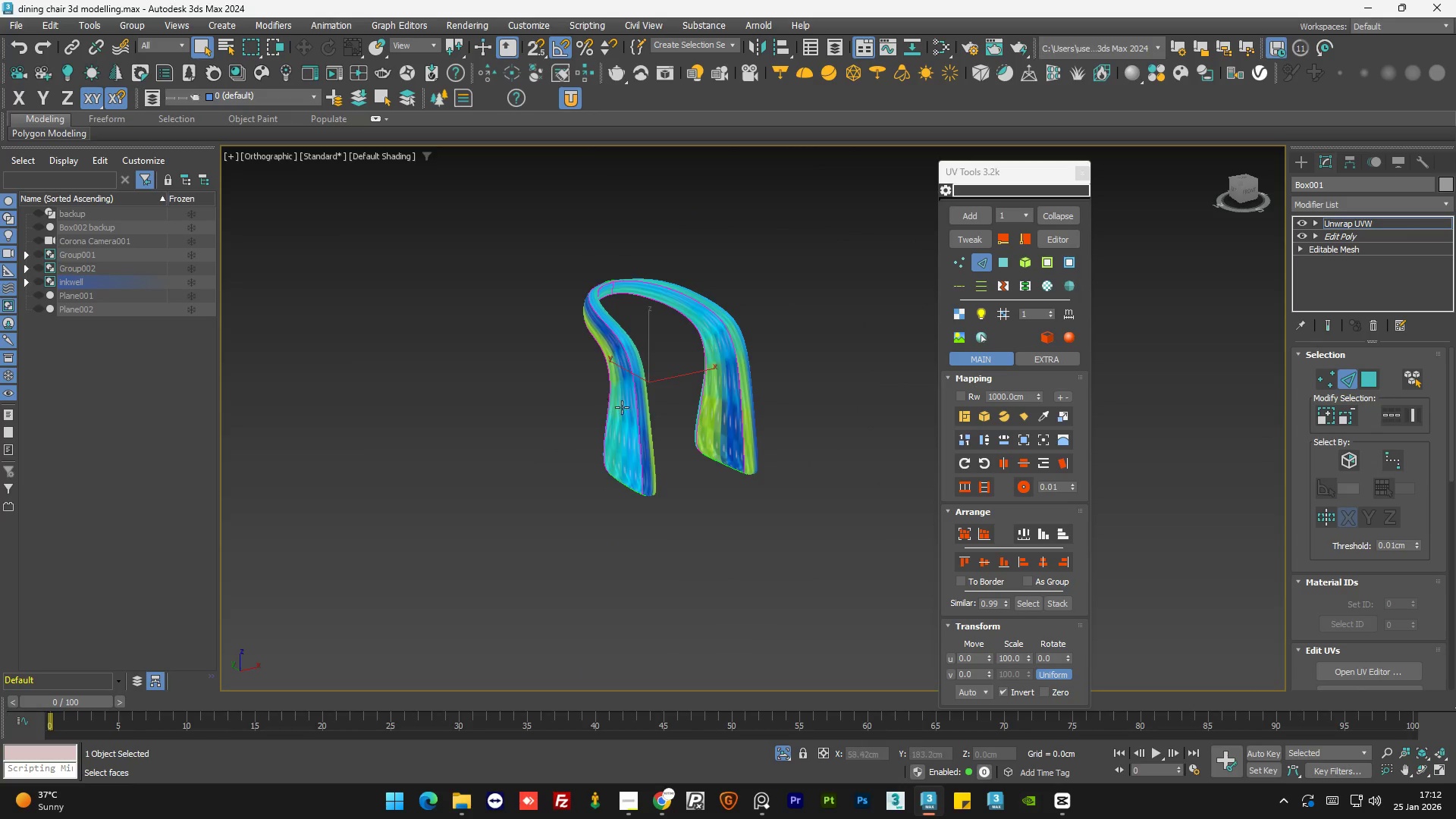 
hold_key(key=ControlLeft, duration=1.5)
 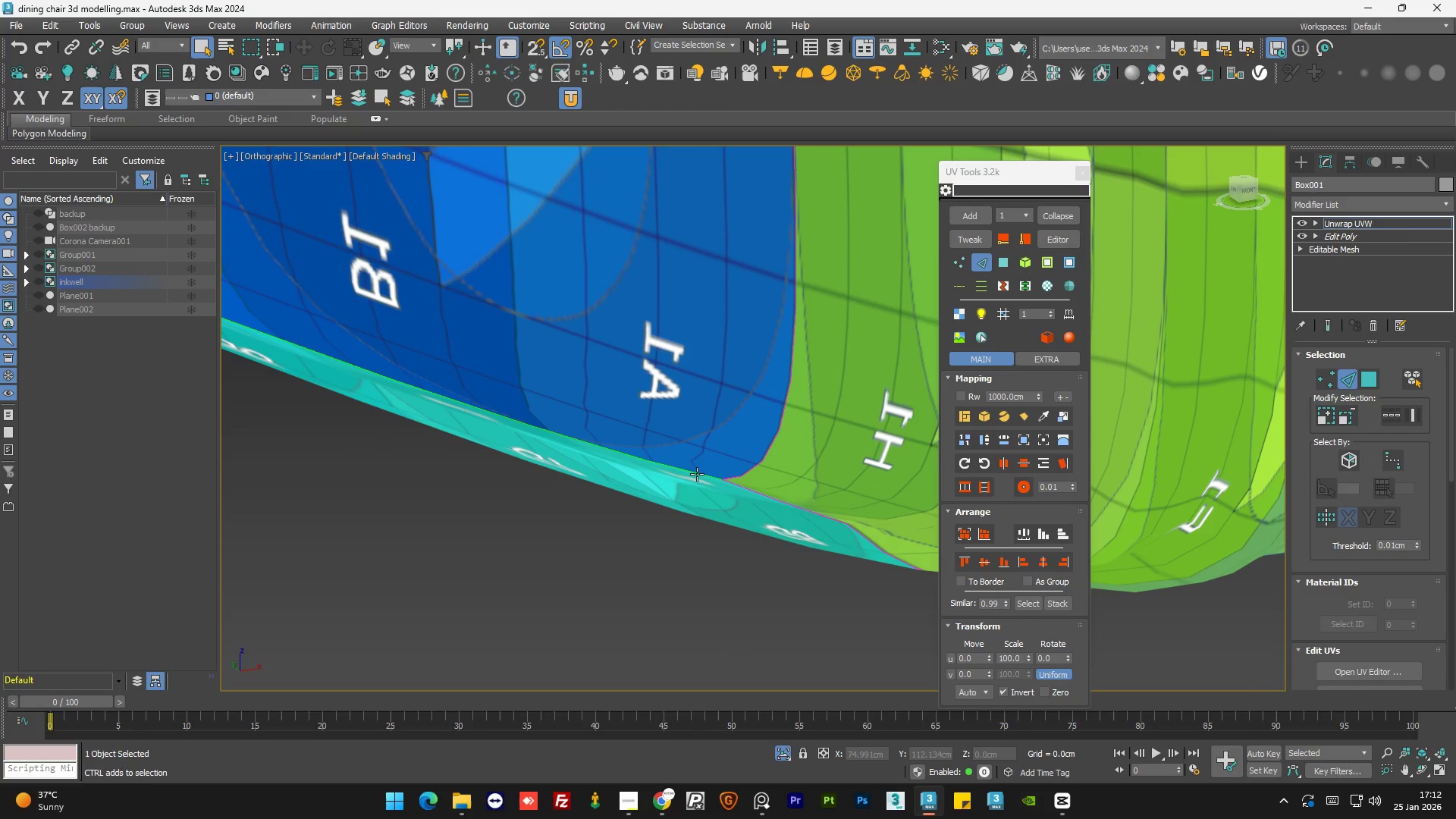 
scroll: coordinate [846, 545], scroll_direction: up, amount: 12.0
 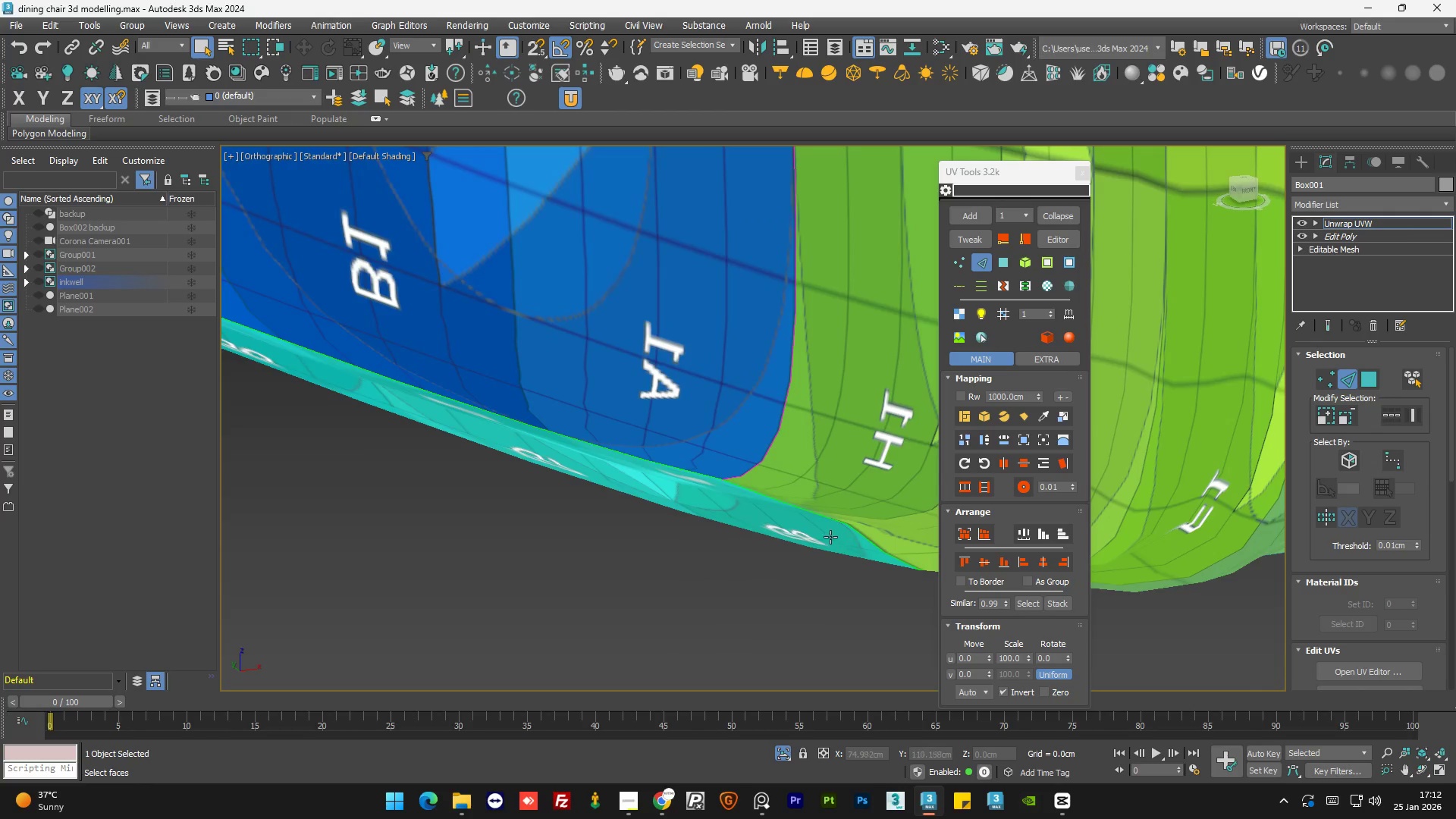 
left_click([815, 515])
 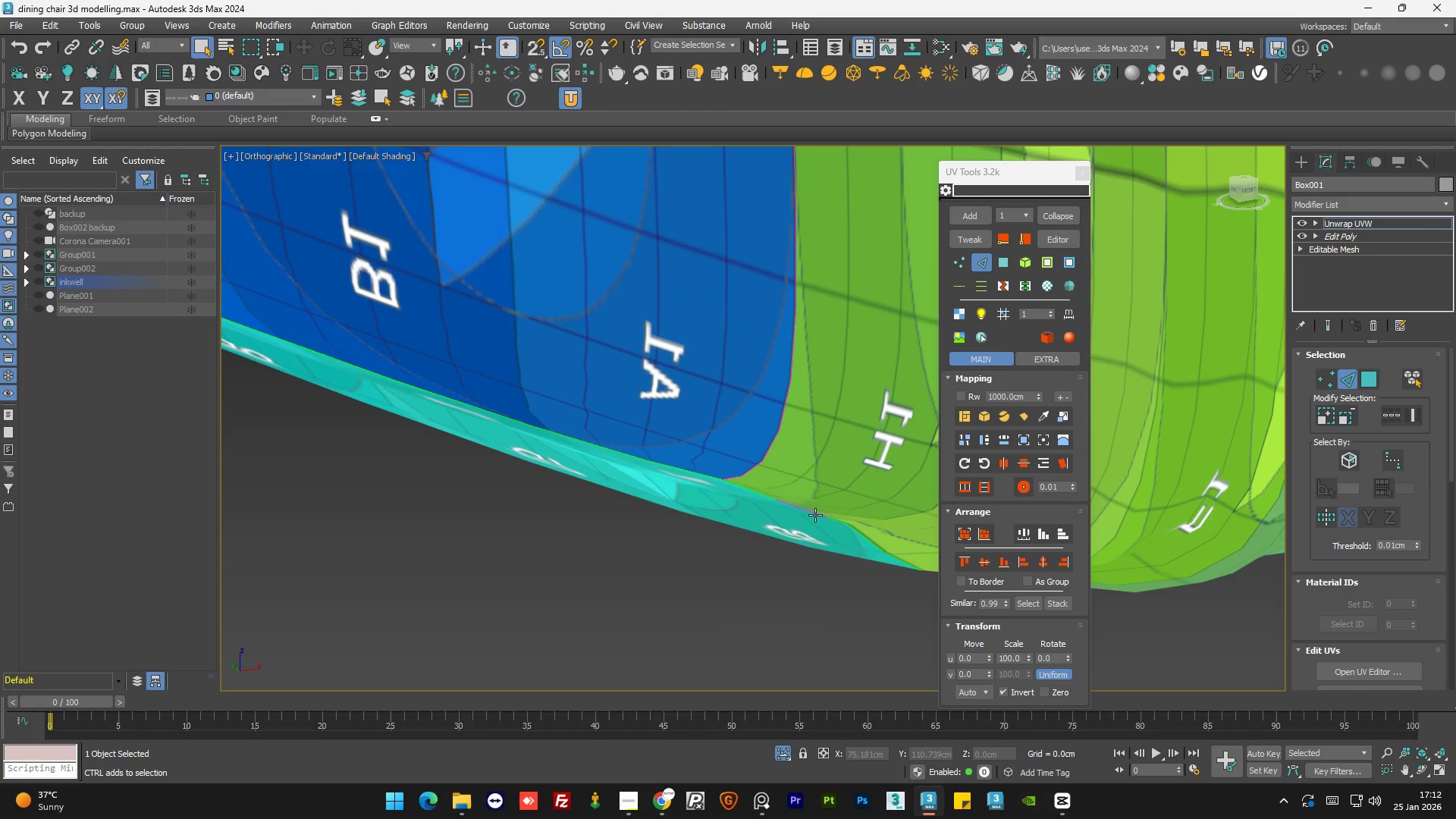 
double_click([815, 515])
 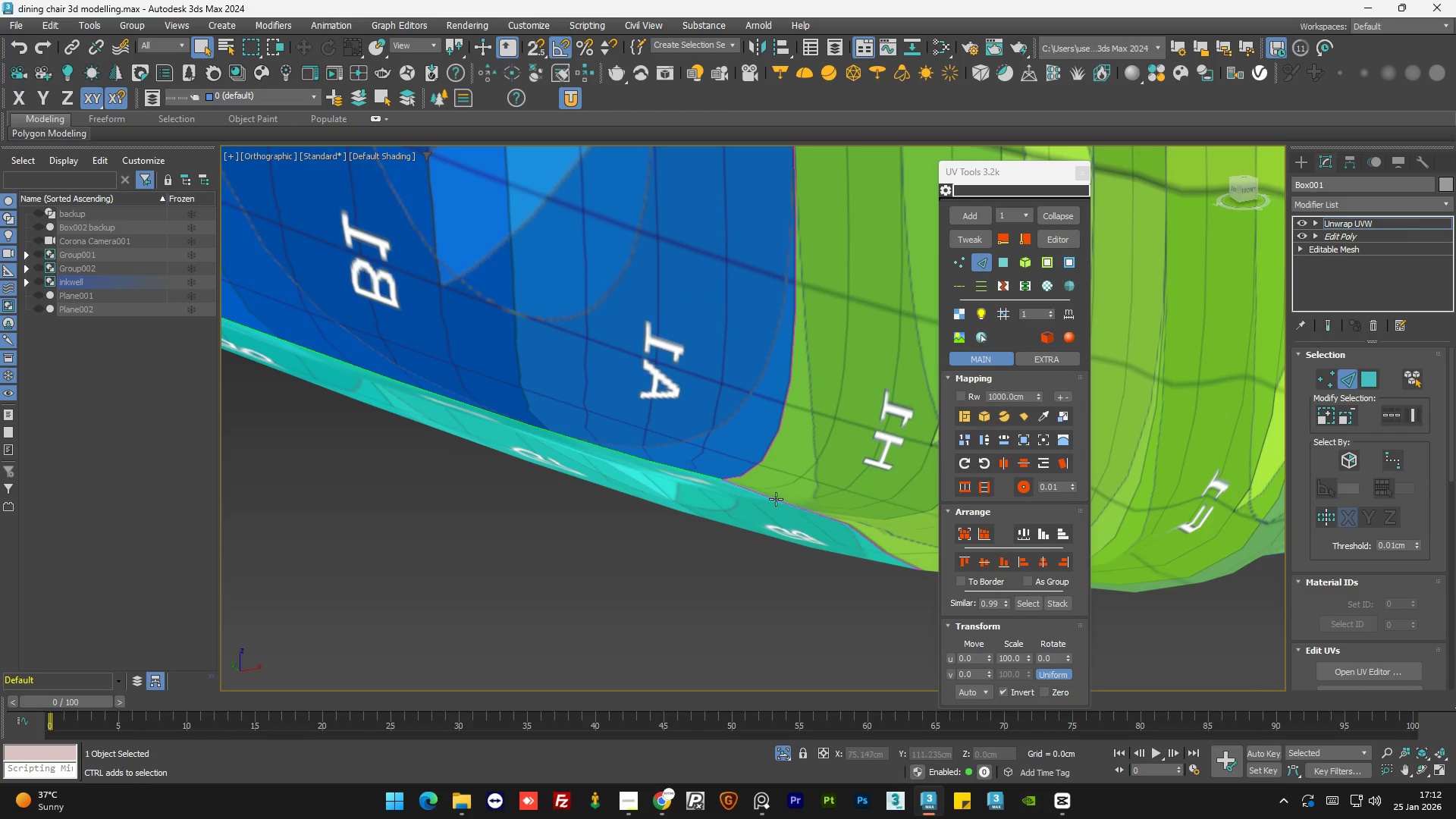 
hold_key(key=ControlLeft, duration=1.08)
left_click([697, 474])
 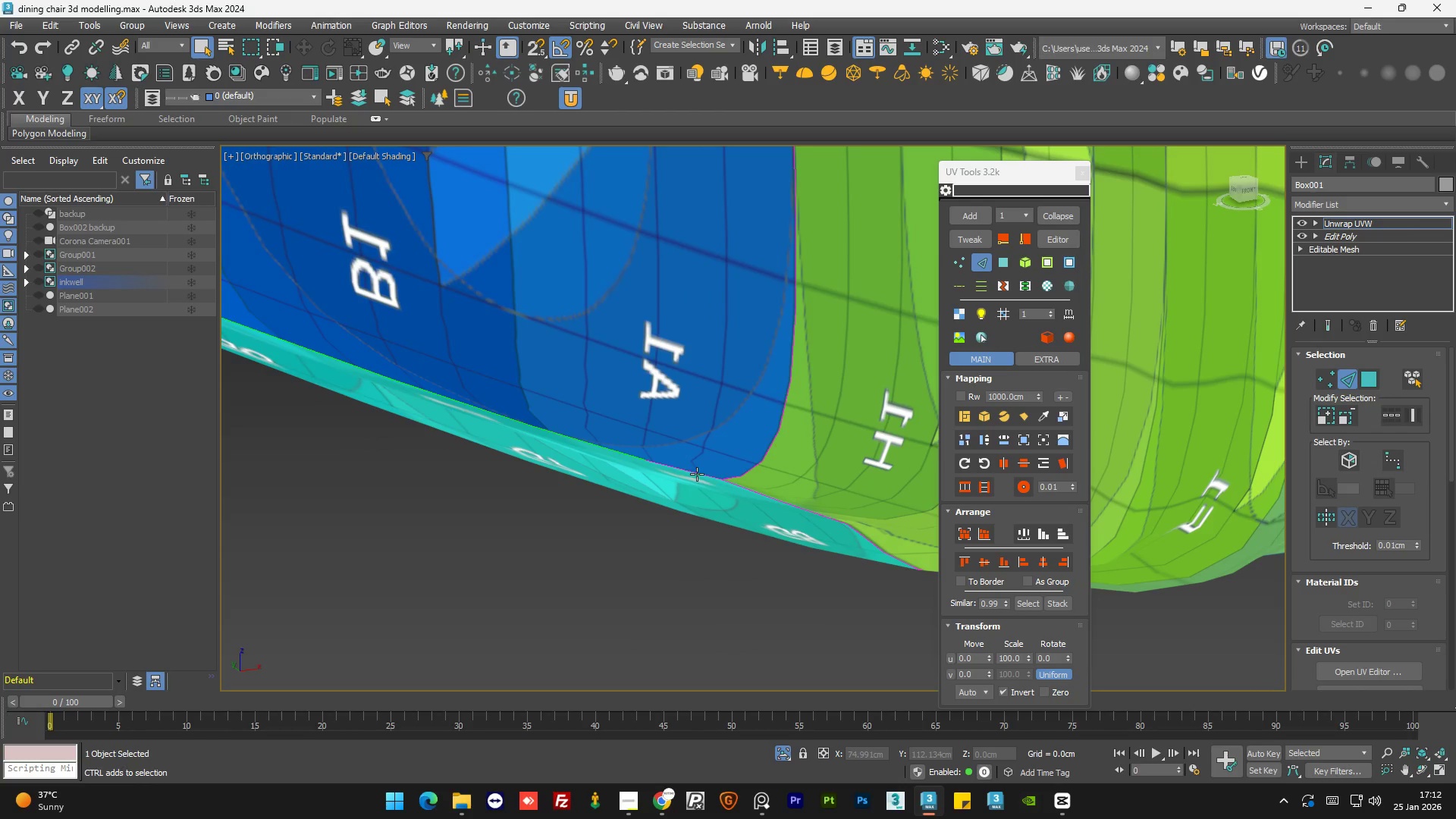 
double_click([697, 474])
 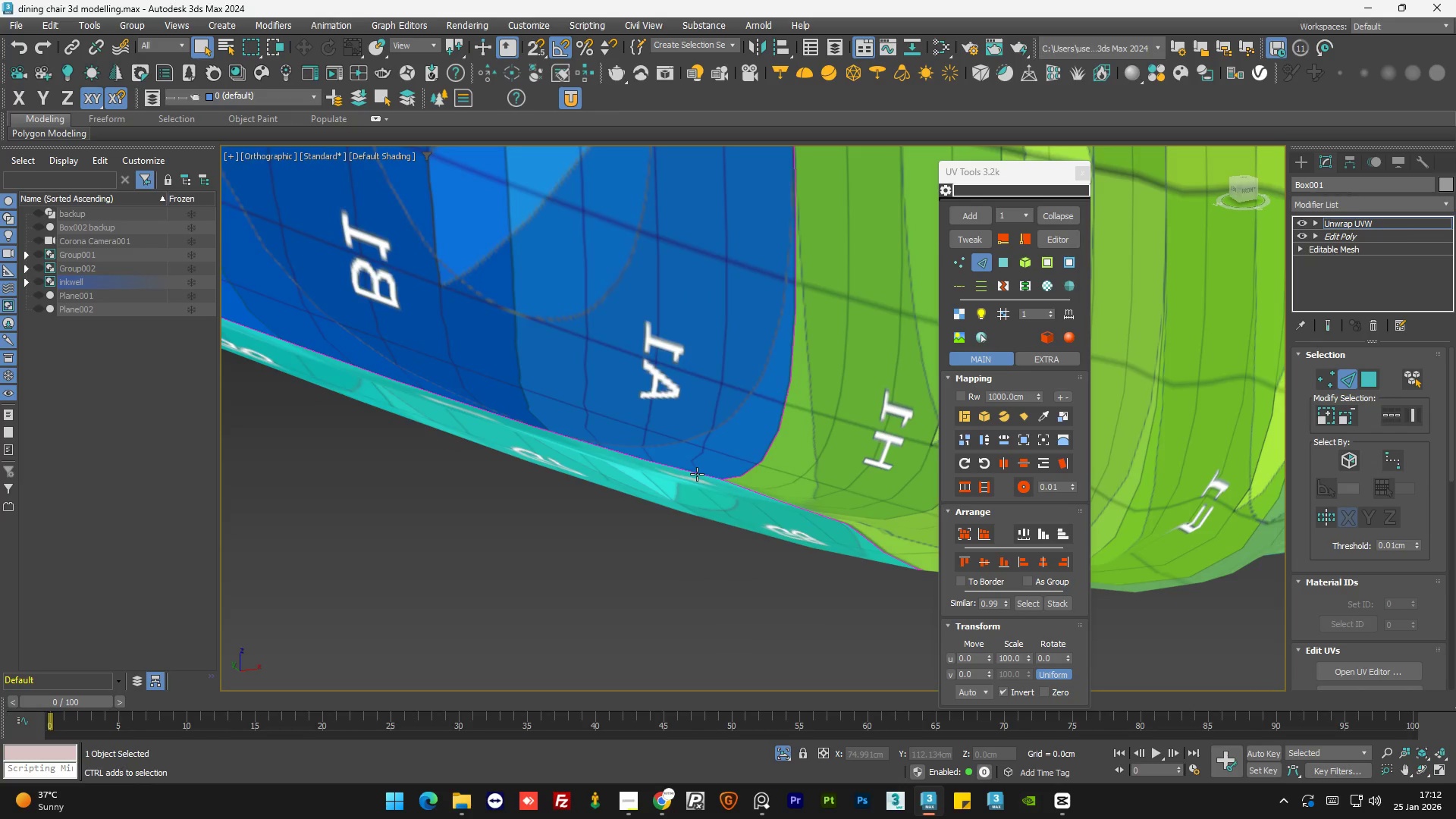 
hold_key(key=AltLeft, duration=1.0)
 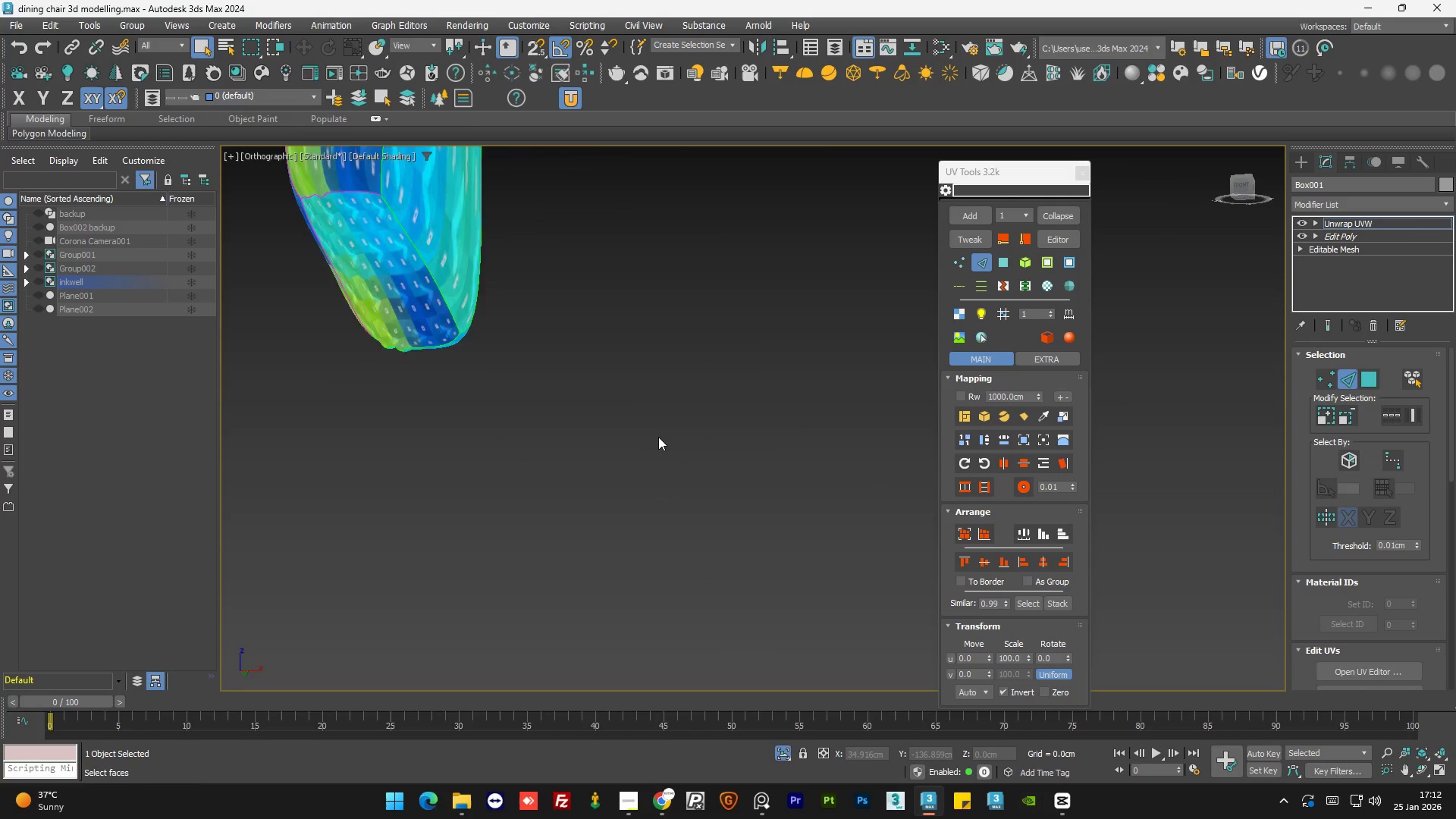 
scroll: coordinate [697, 474], scroll_direction: down, amount: 6.0
 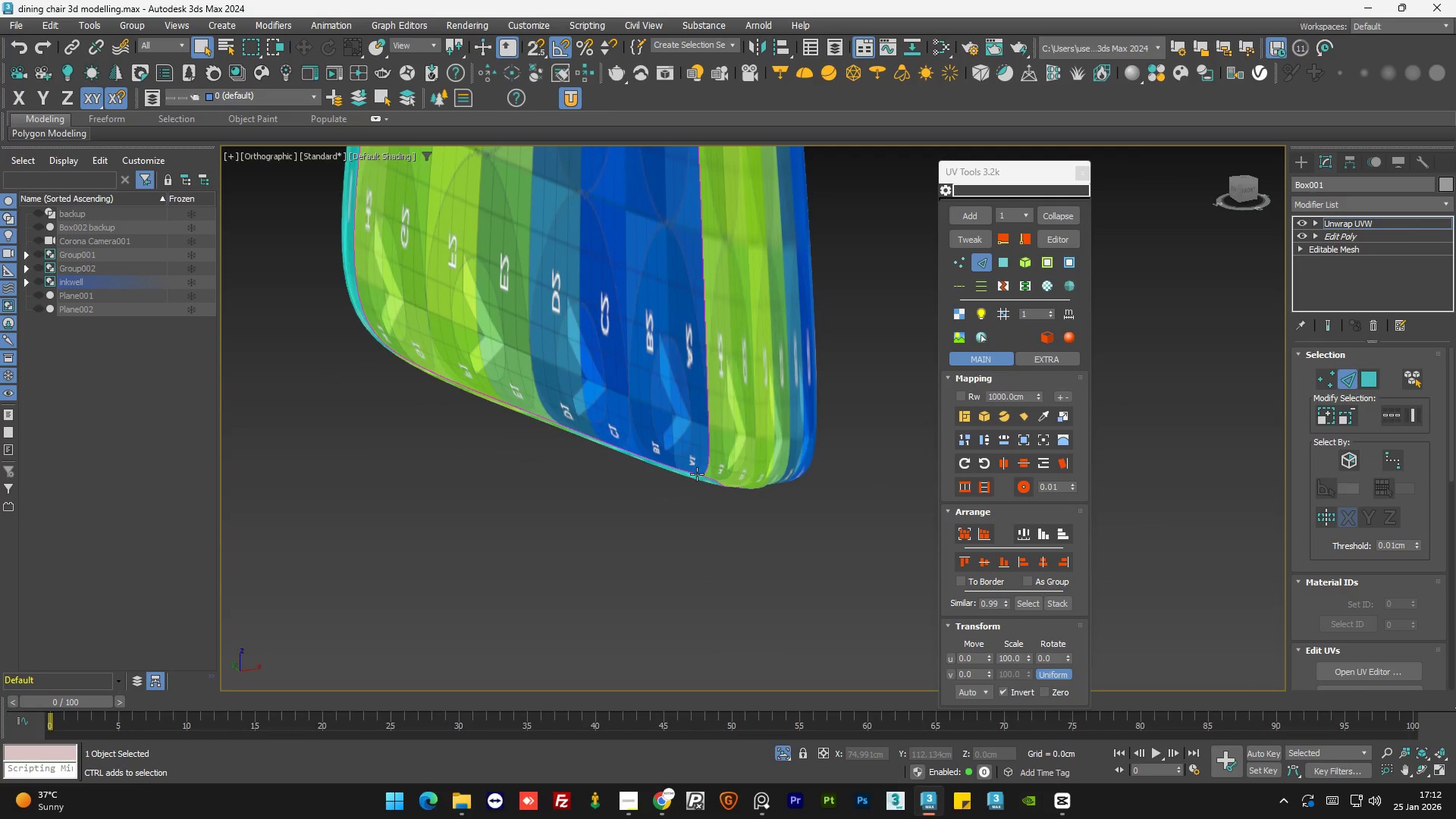 
hold_key(key=AltLeft, duration=0.69)
 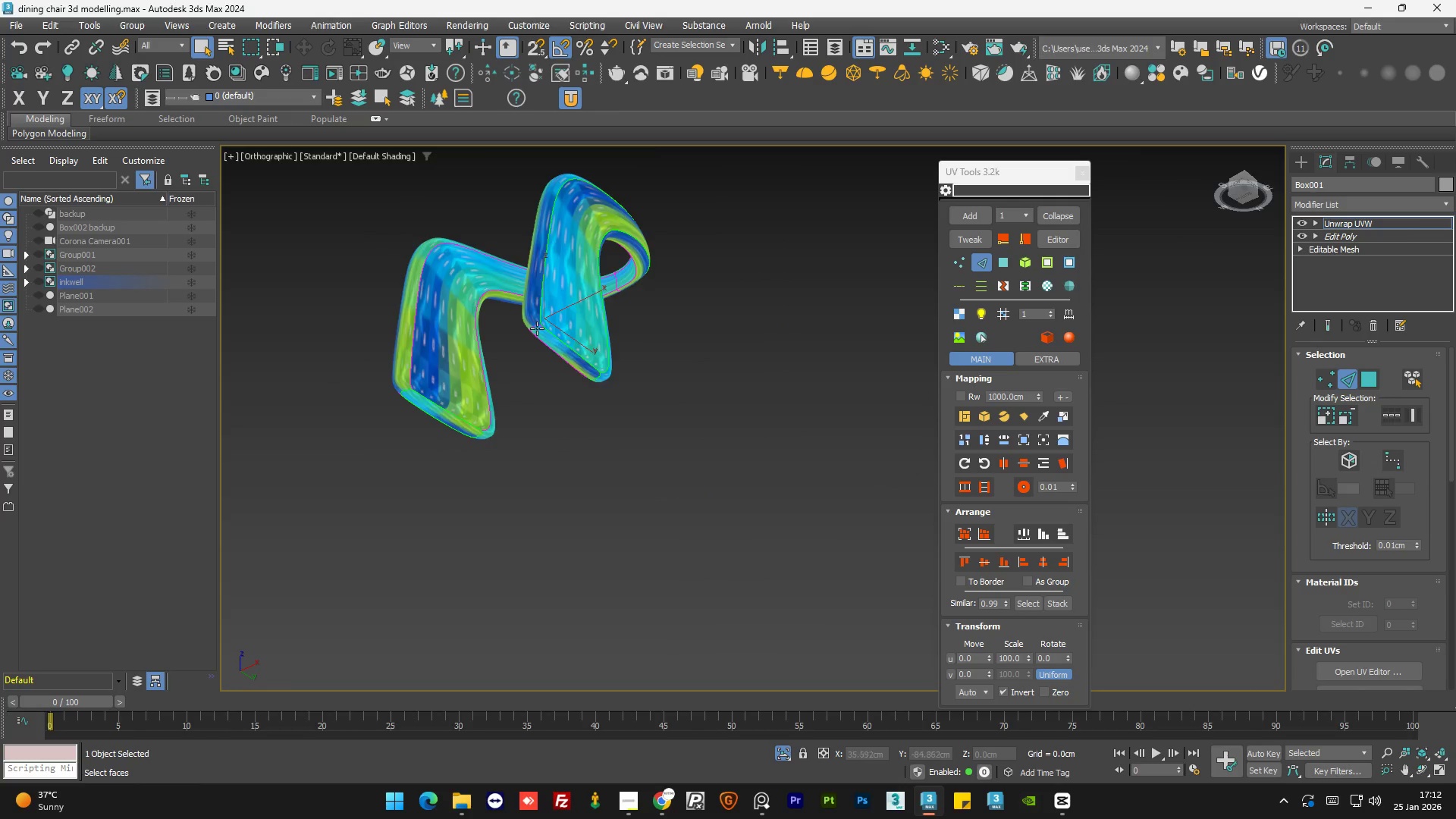 
scroll: coordinate [662, 441], scroll_direction: down, amount: 6.0
 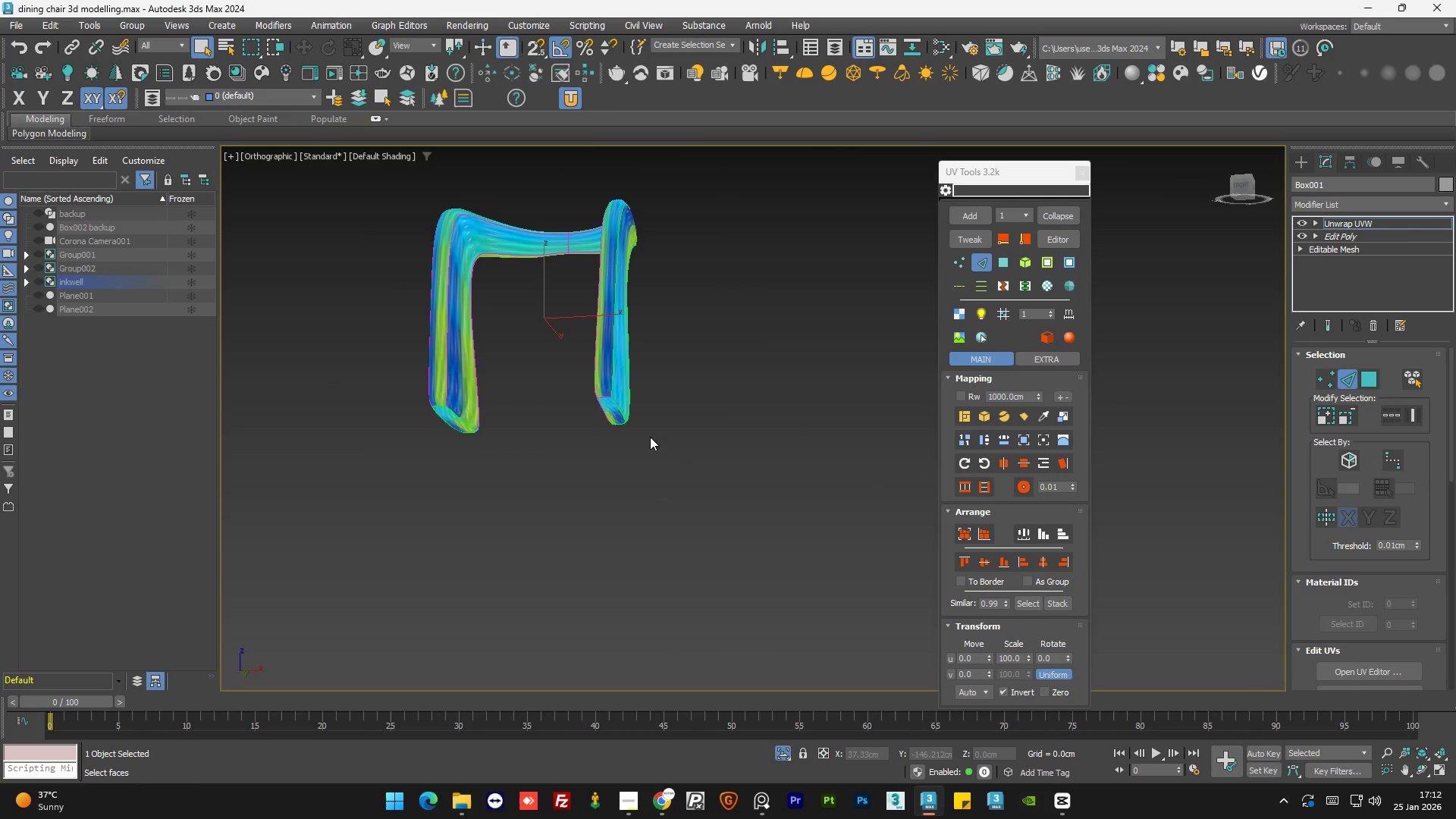 
scroll: coordinate [548, 320], scroll_direction: up, amount: 10.0
 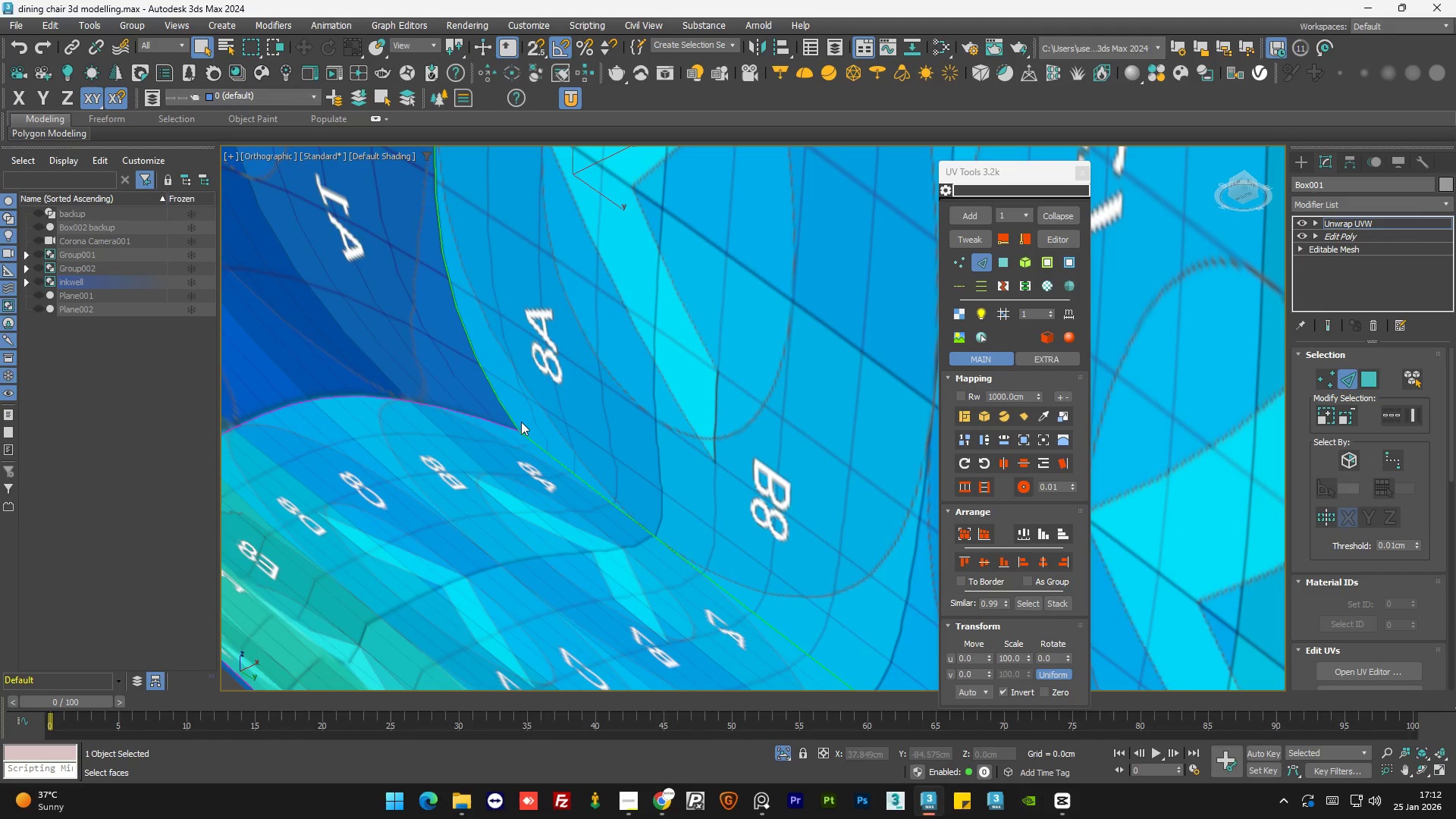 
hold_key(key=ControlLeft, duration=0.89)
left_click([511, 416])
 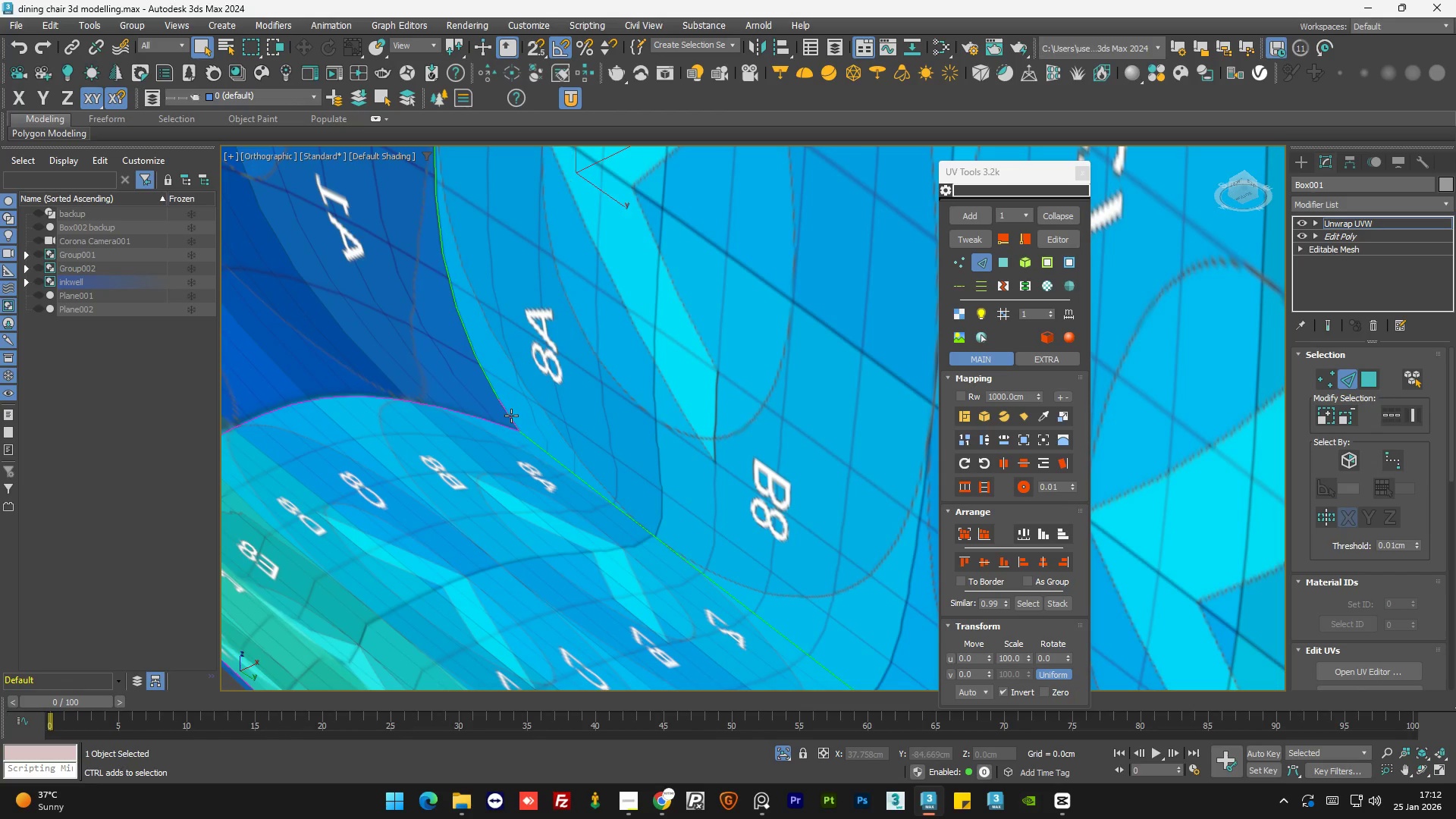 
double_click([511, 416])
 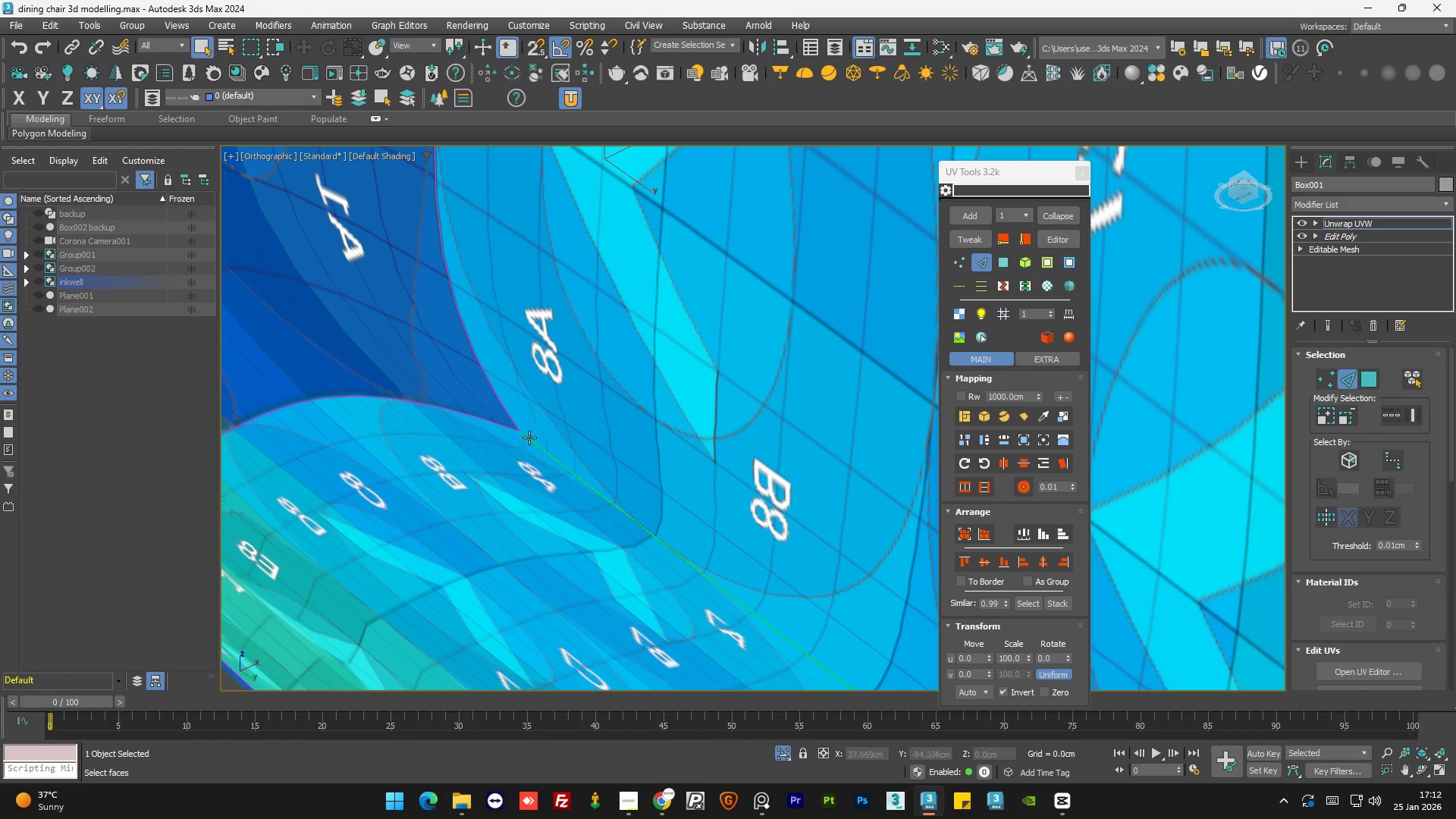 
hold_key(key=ControlLeft, duration=0.61)
double_click([532, 443])
 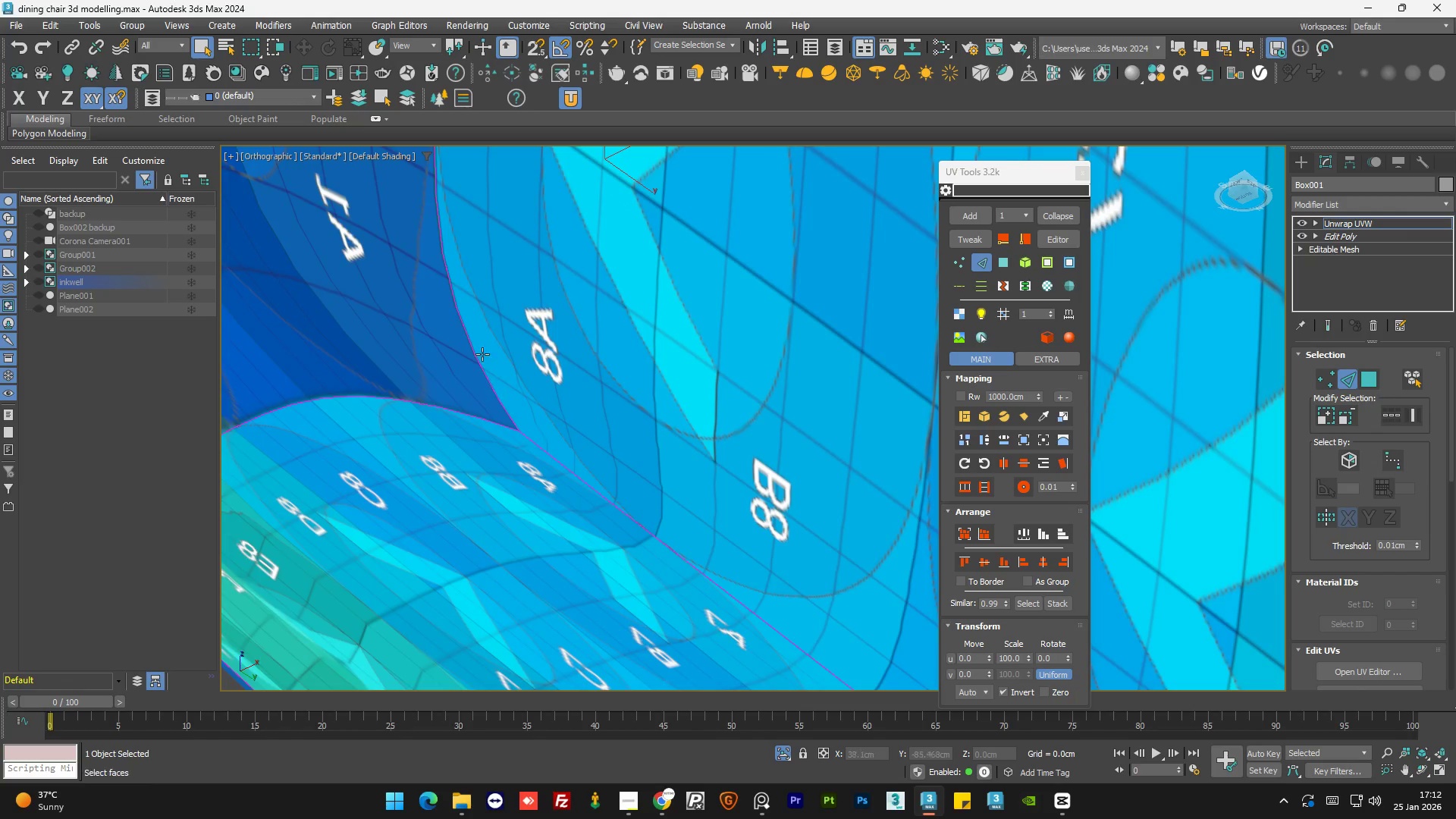 
hold_key(key=AltLeft, duration=1.0)
 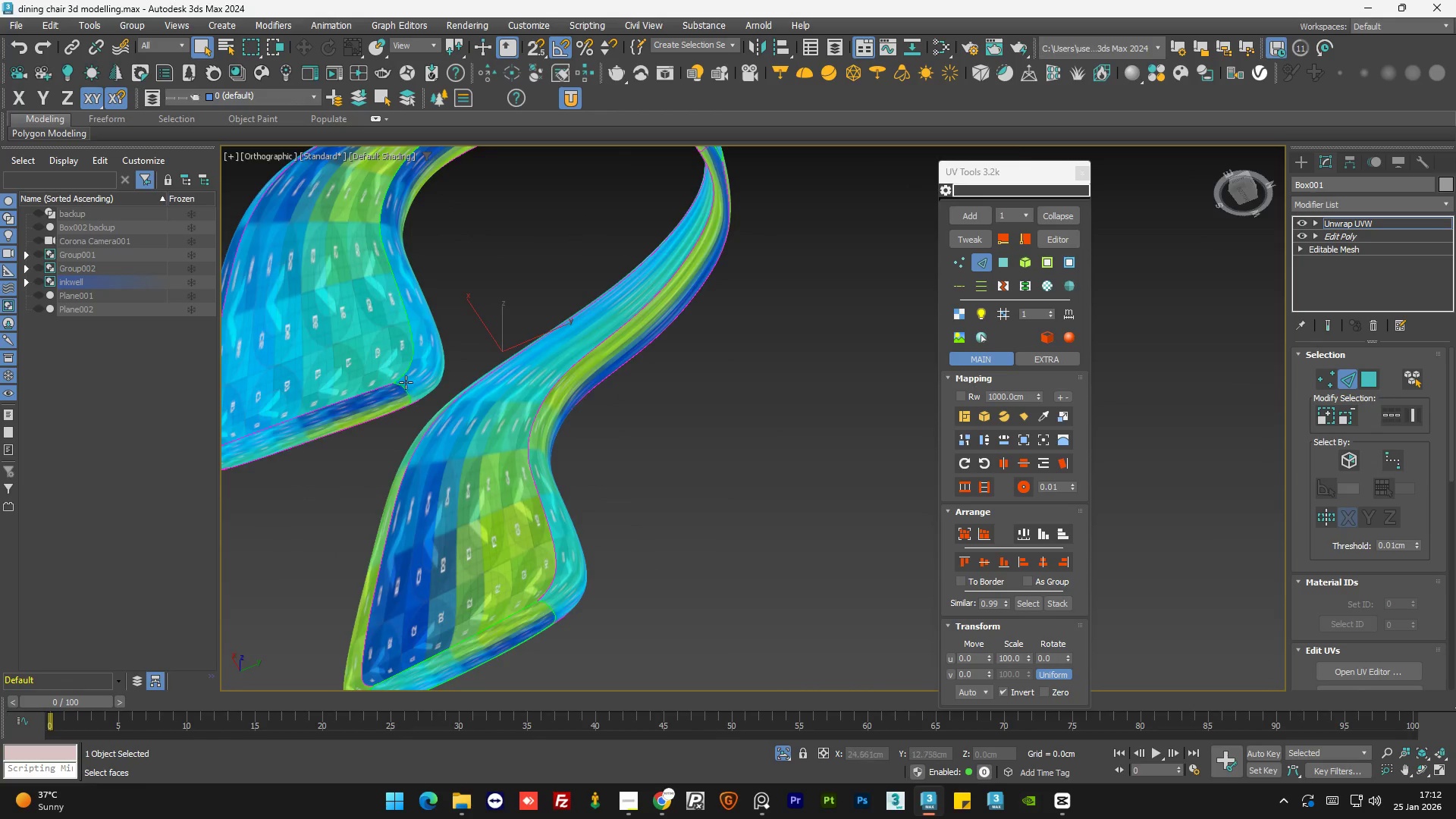 
scroll: coordinate [506, 370], scroll_direction: down, amount: 9.0
 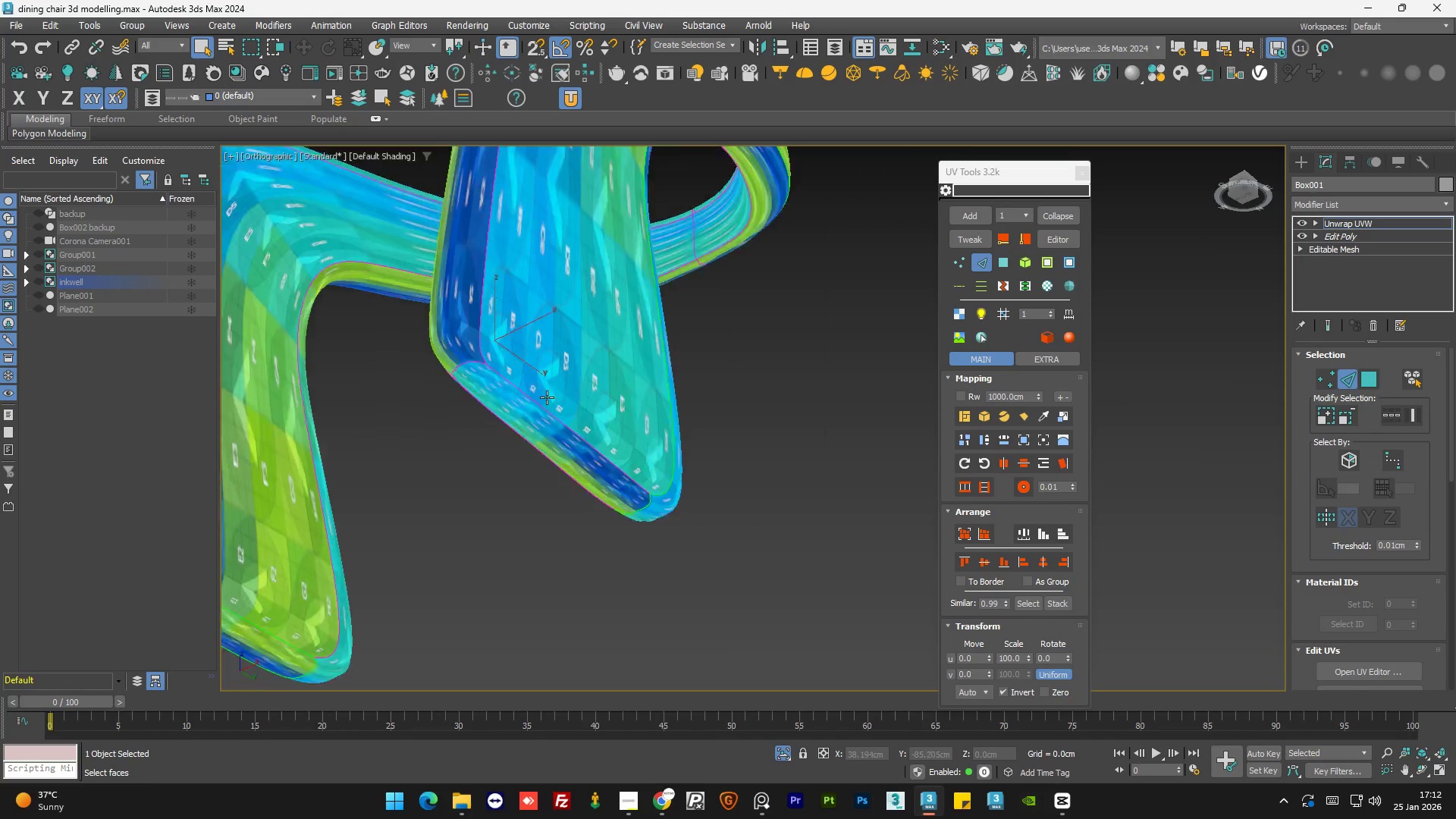 
scroll: coordinate [404, 382], scroll_direction: up, amount: 8.0
 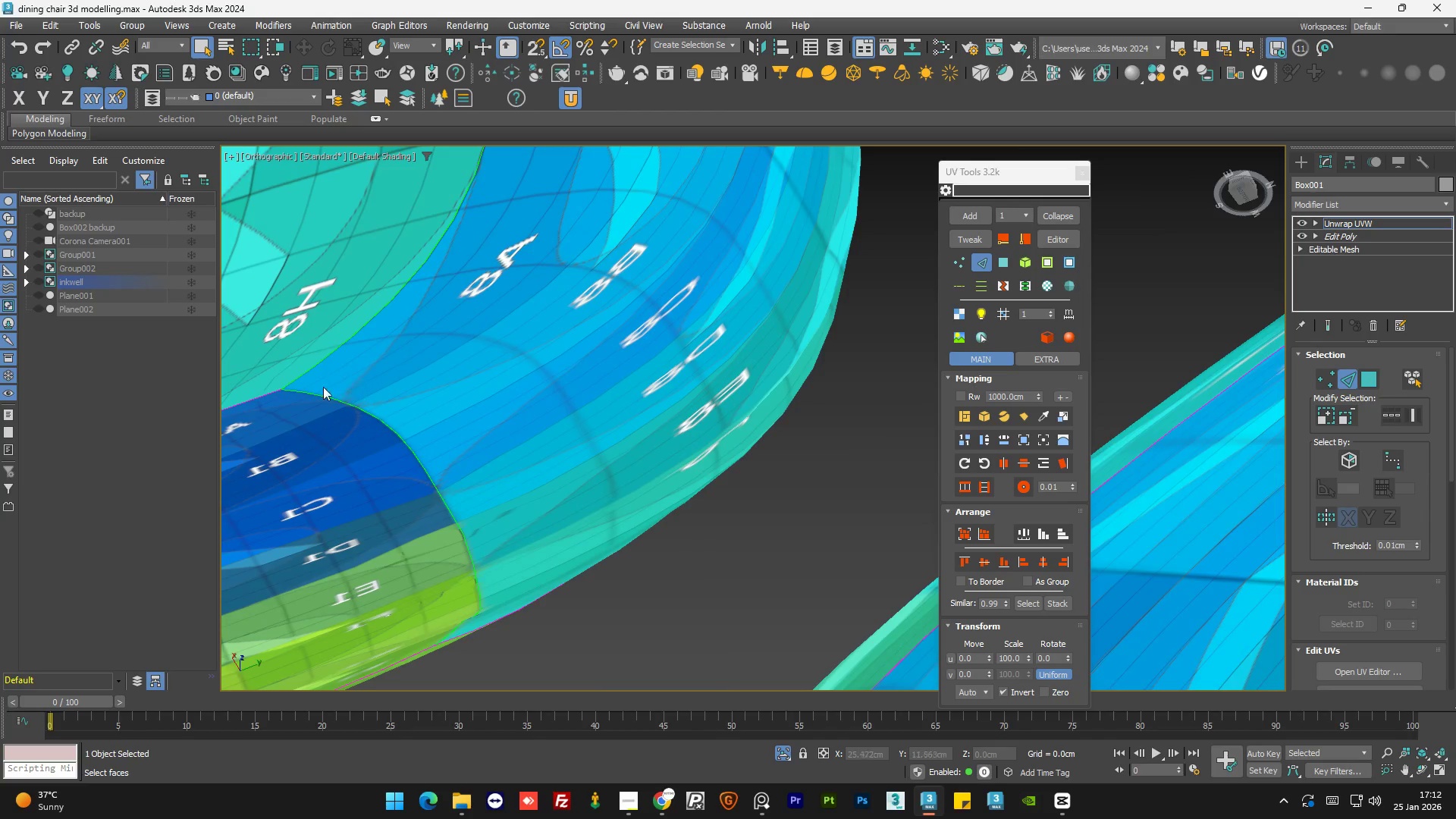 
hold_key(key=ControlLeft, duration=1.5)
 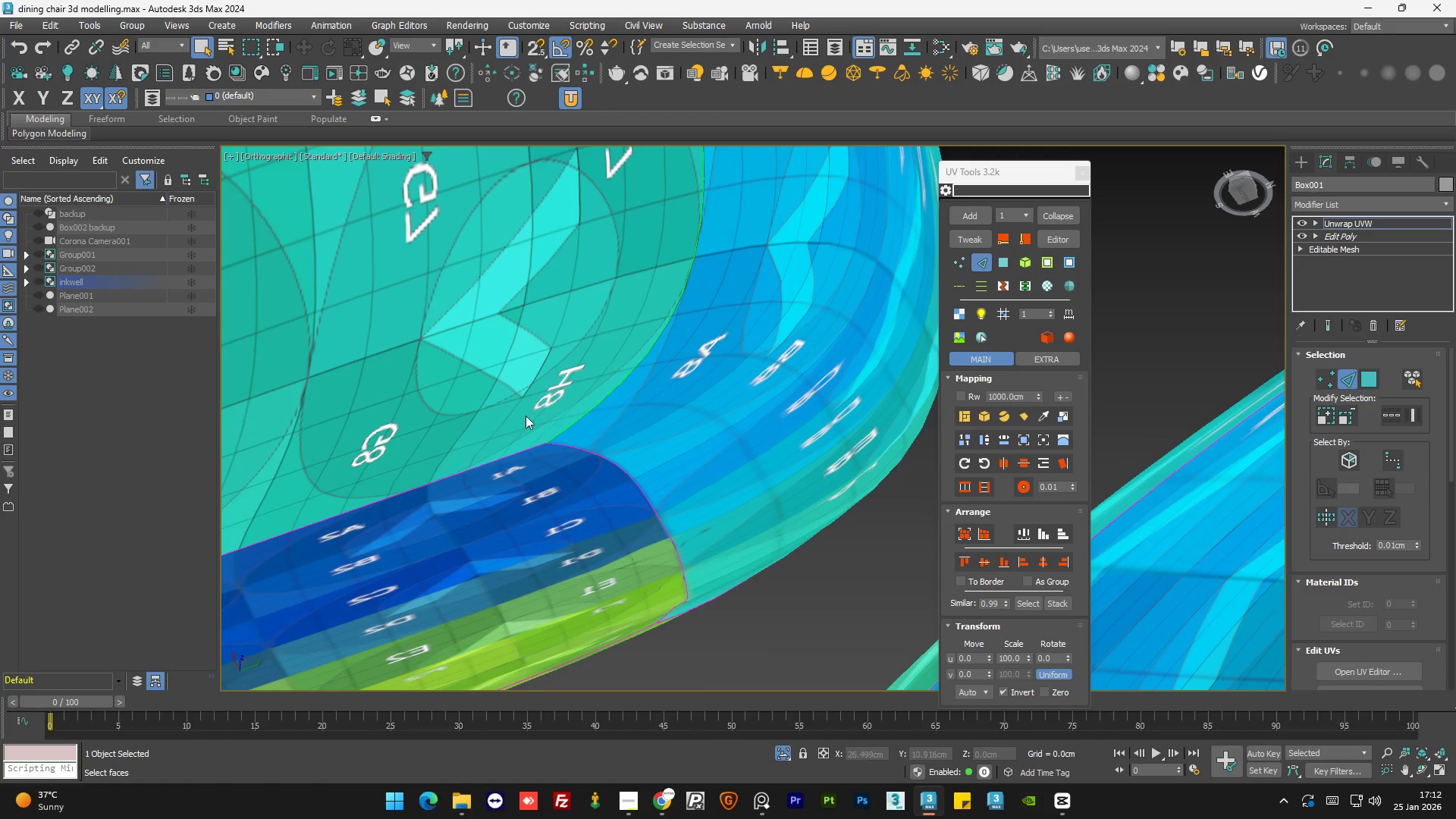 
scroll: coordinate [310, 391], scroll_direction: up, amount: 4.0
 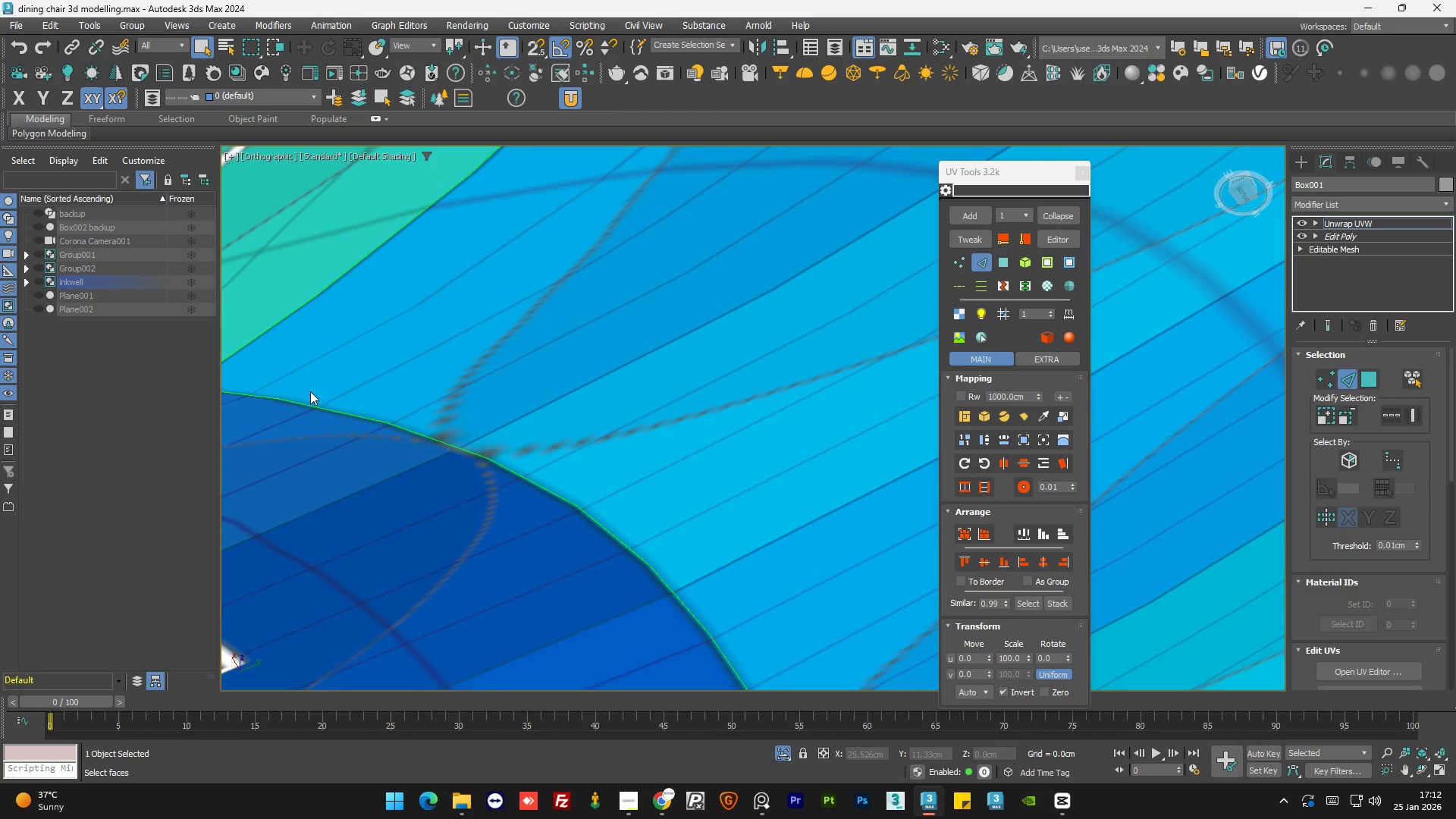 
left_click([340, 413])
 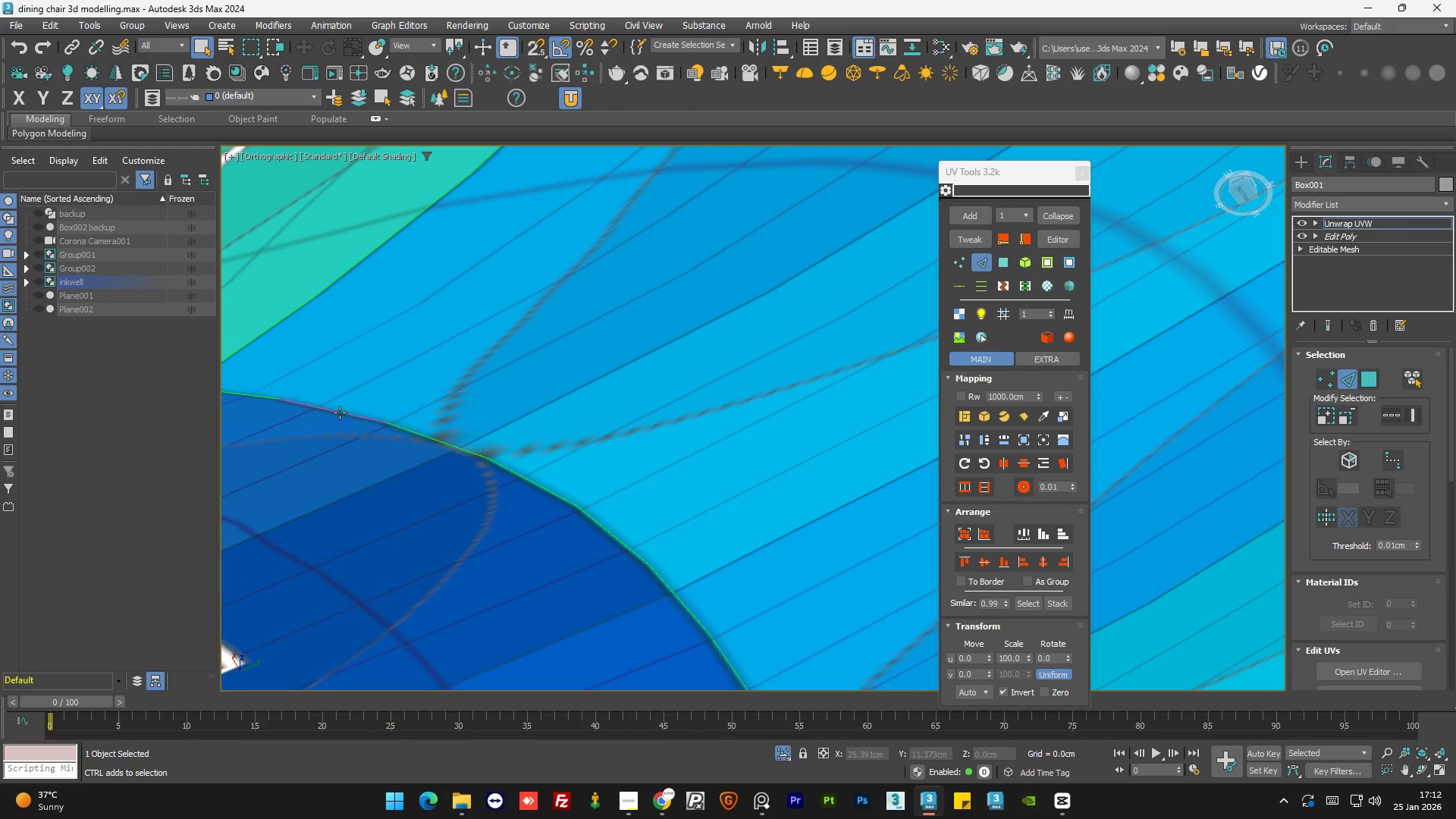 
double_click([340, 413])
 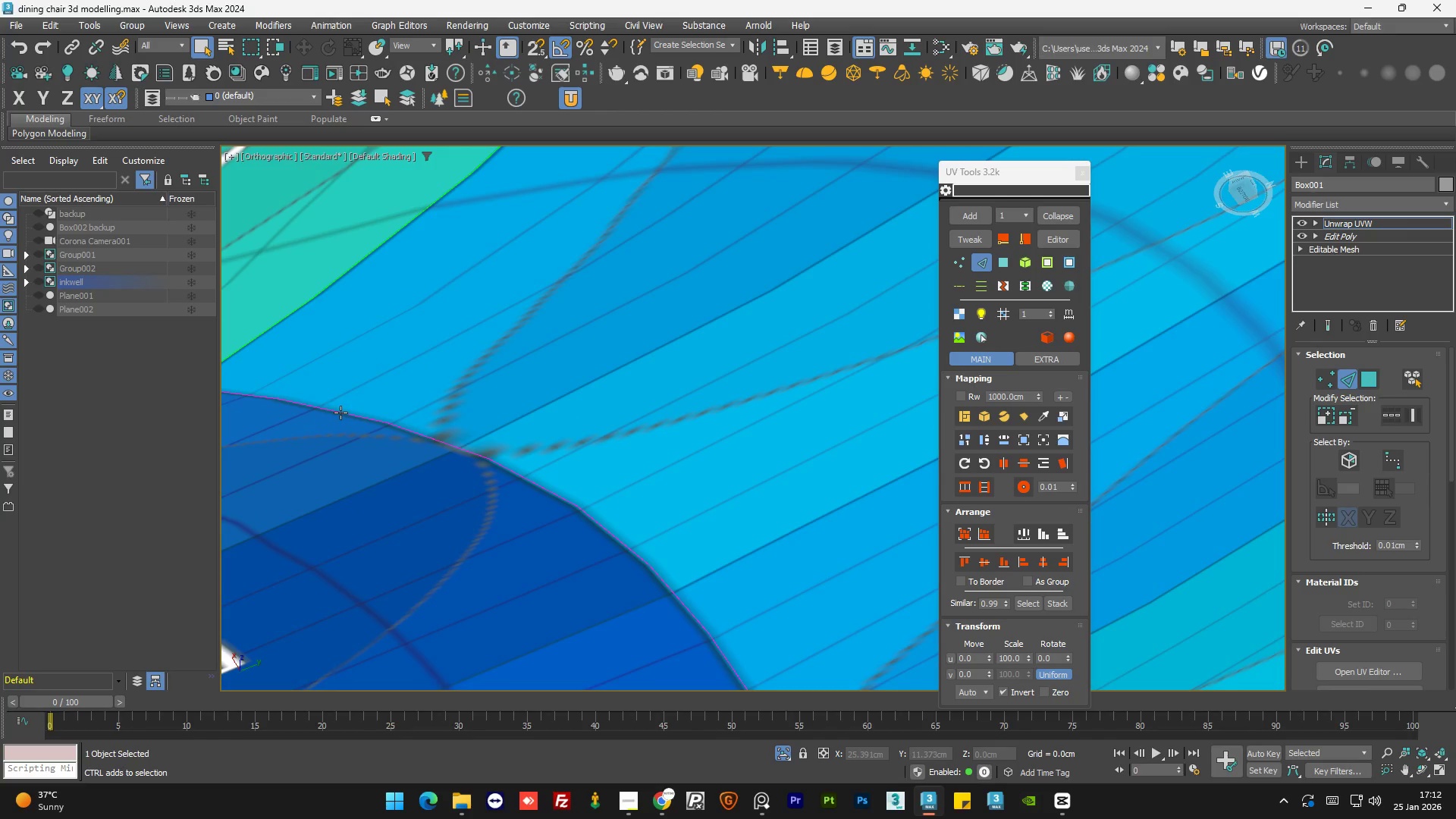 
key(Control+ControlLeft)
 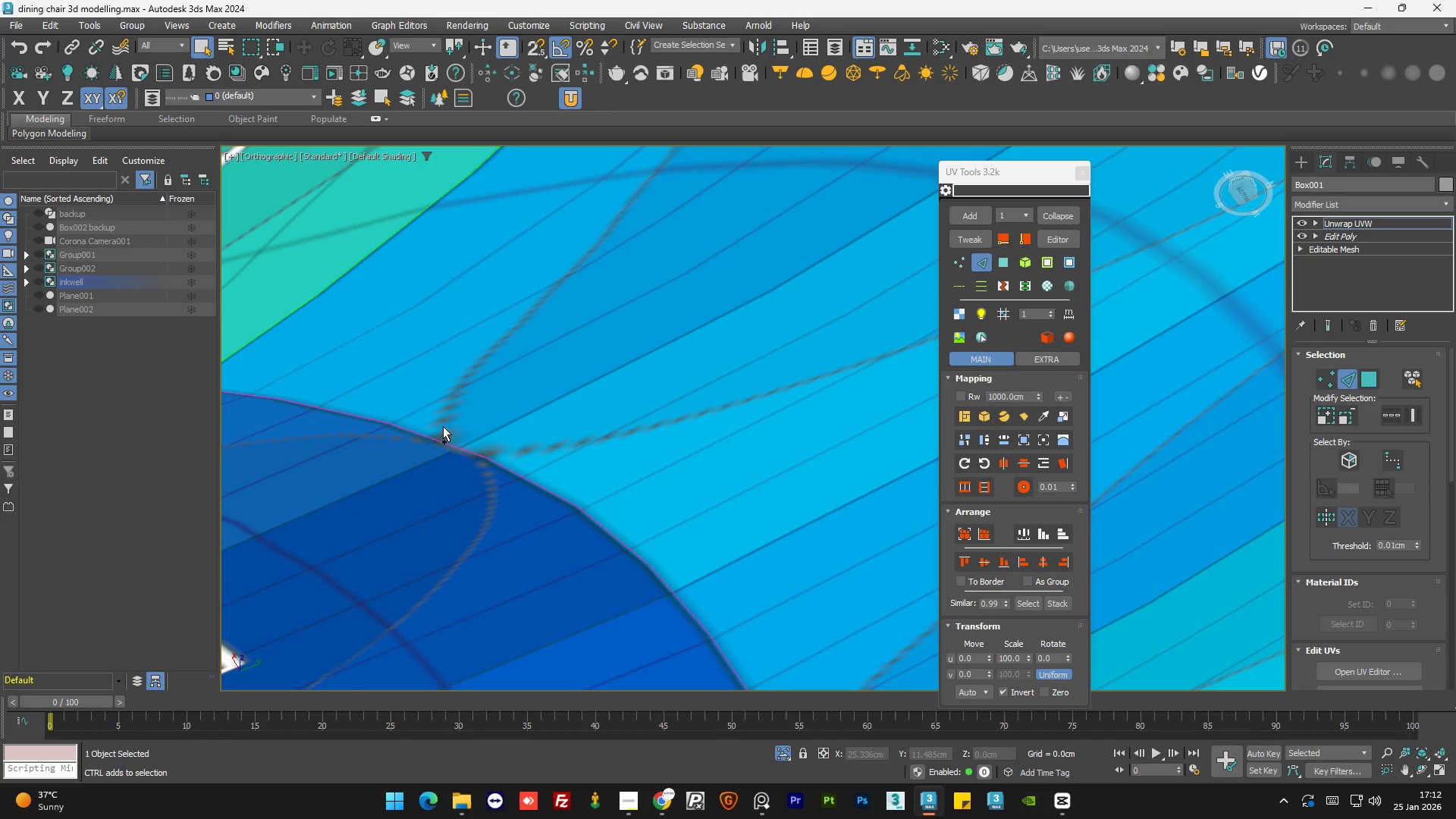 
key(Control+ControlLeft)
 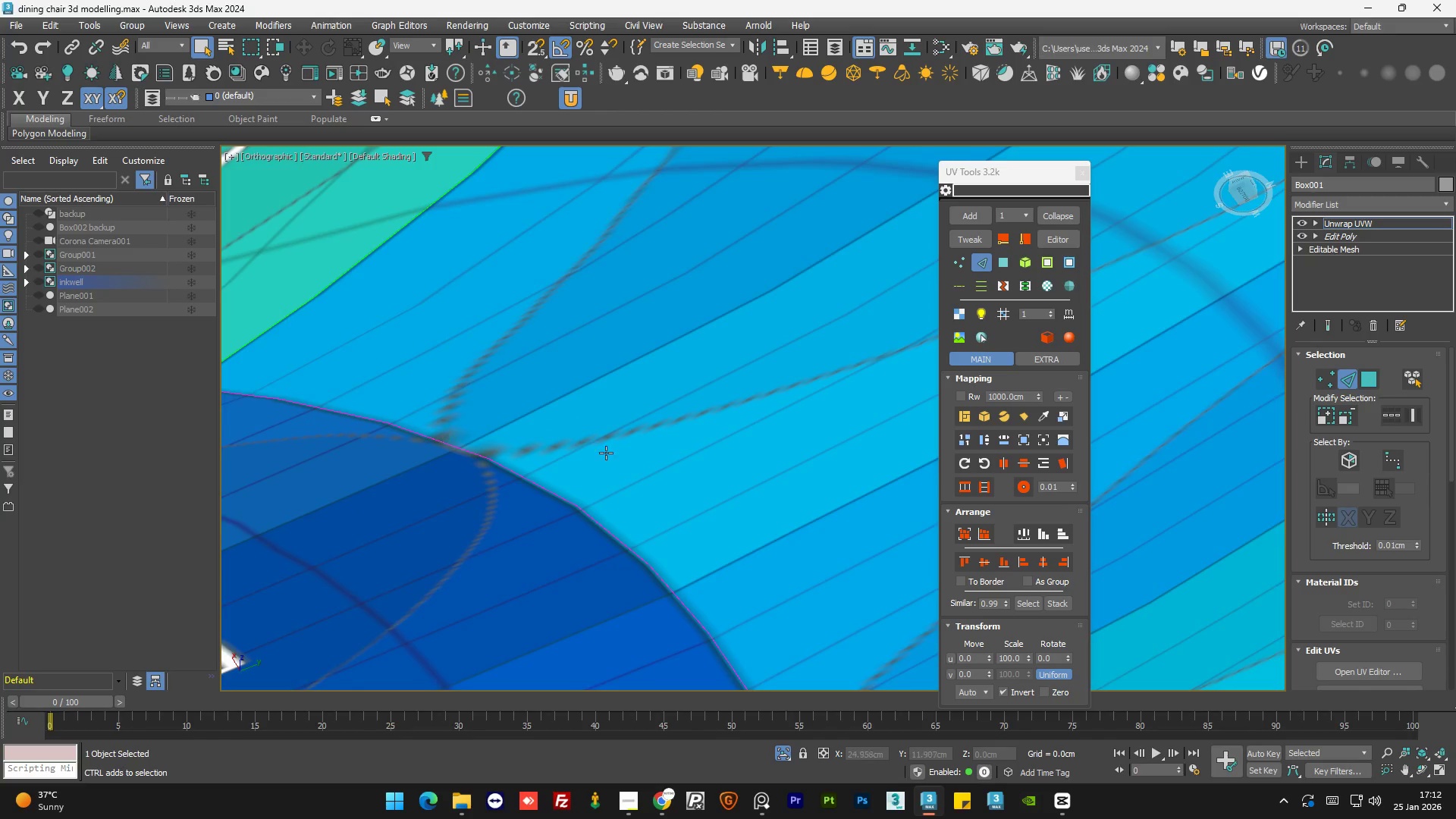 
key(Control+ControlLeft)
 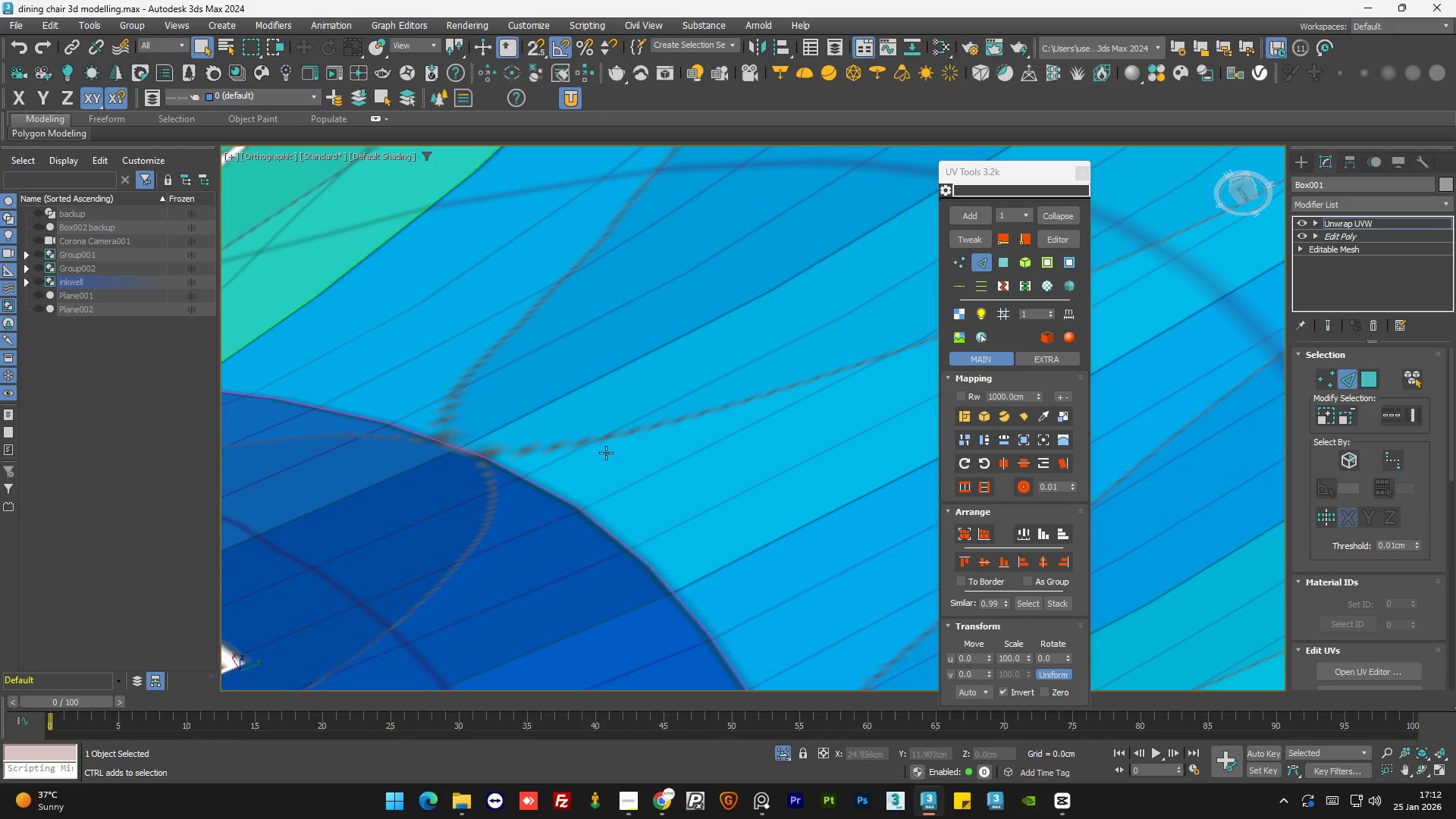 
key(Control+ControlLeft)
 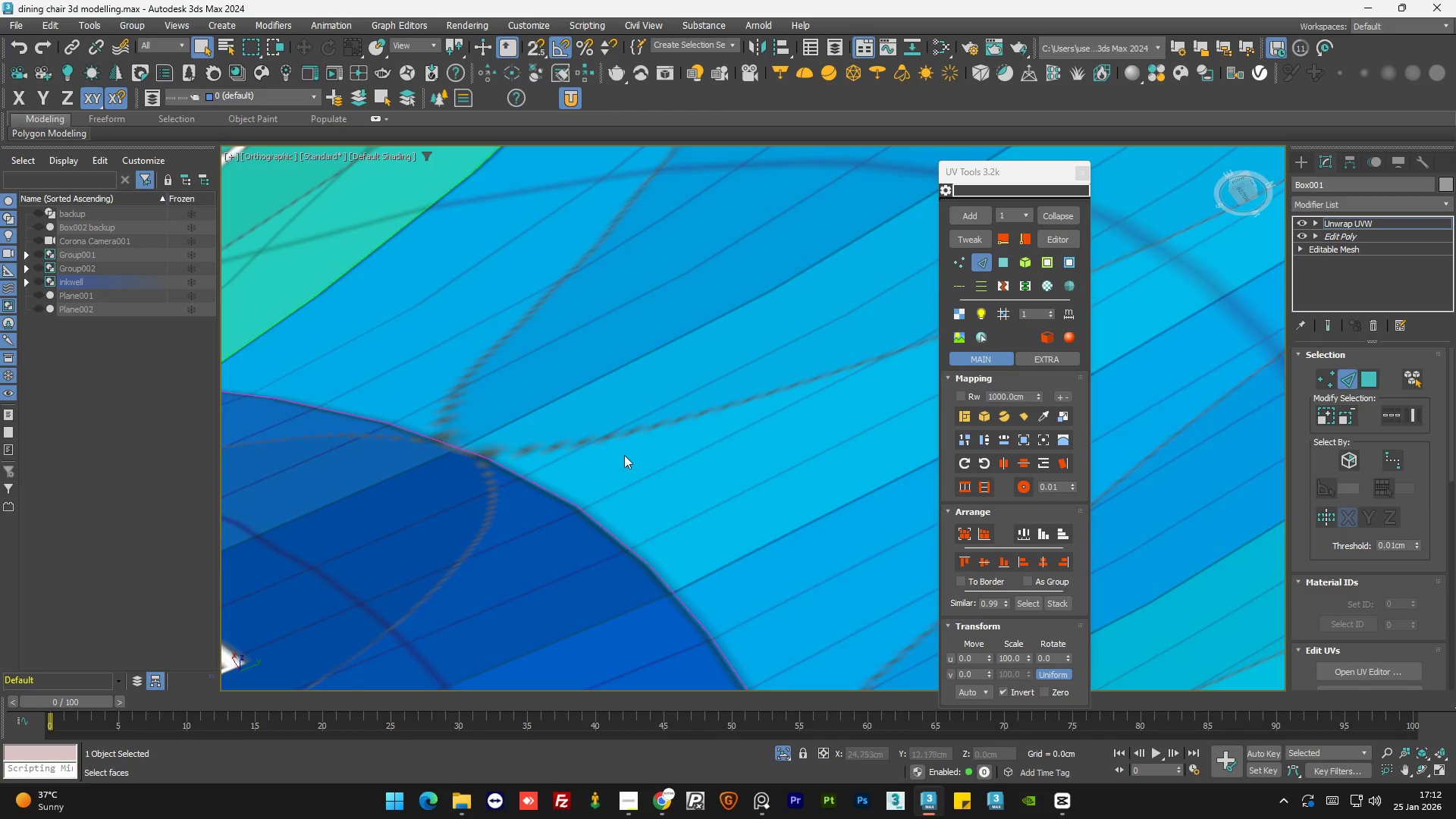 
hold_key(key=ControlLeft, duration=1.02)
 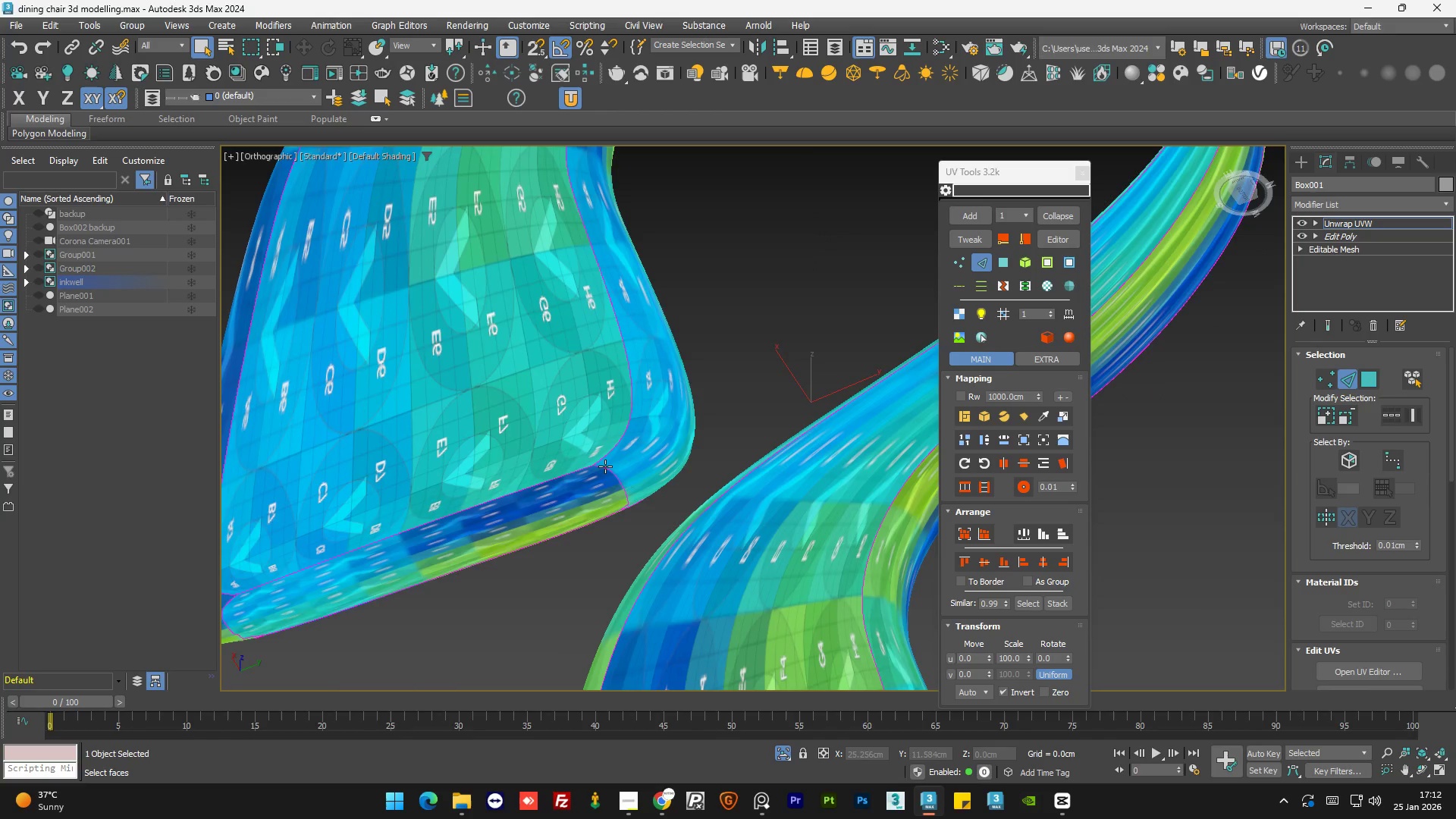 
scroll: coordinate [569, 448], scroll_direction: none, amount: 0.0
 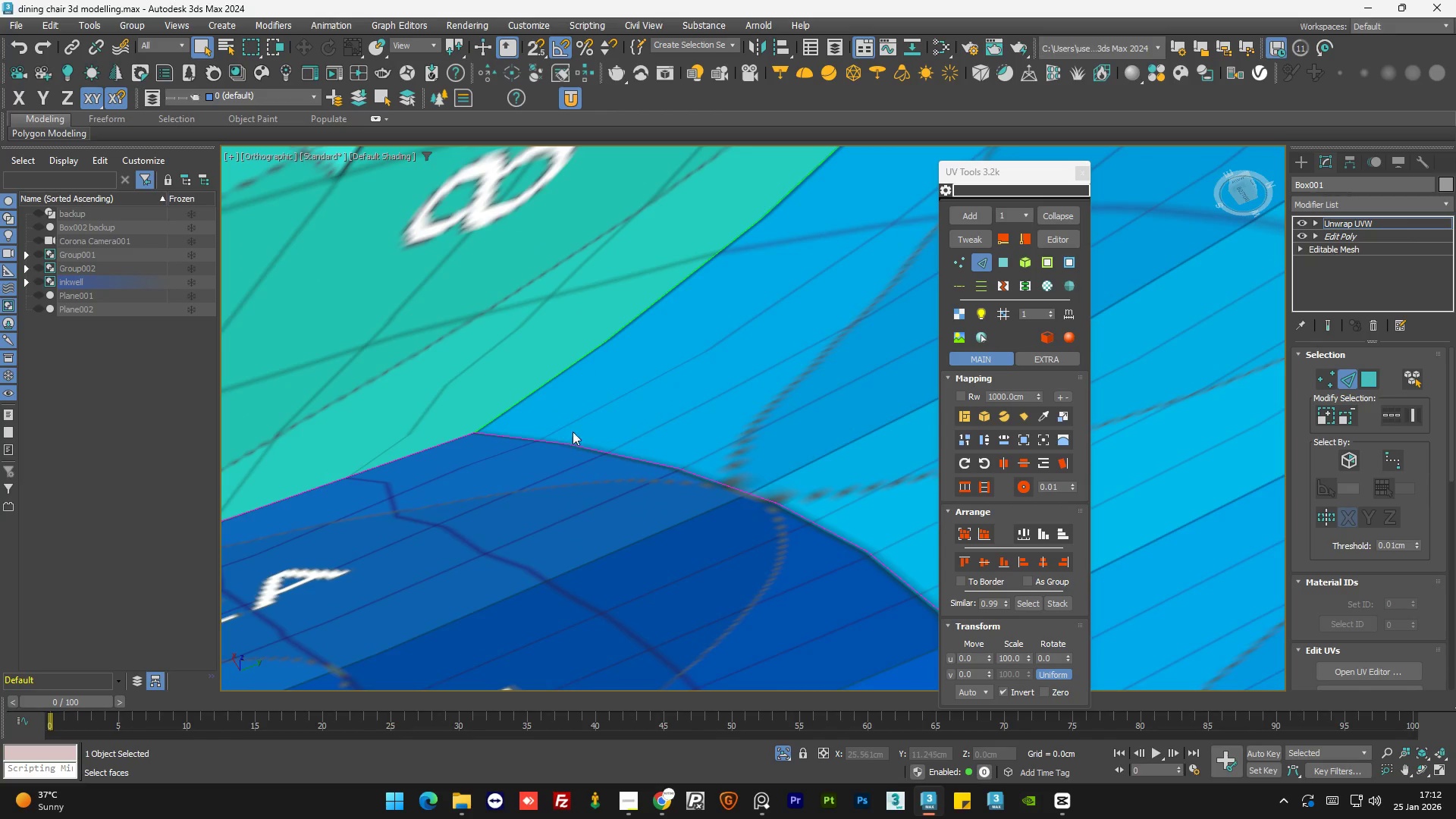 
left_click([533, 392])
 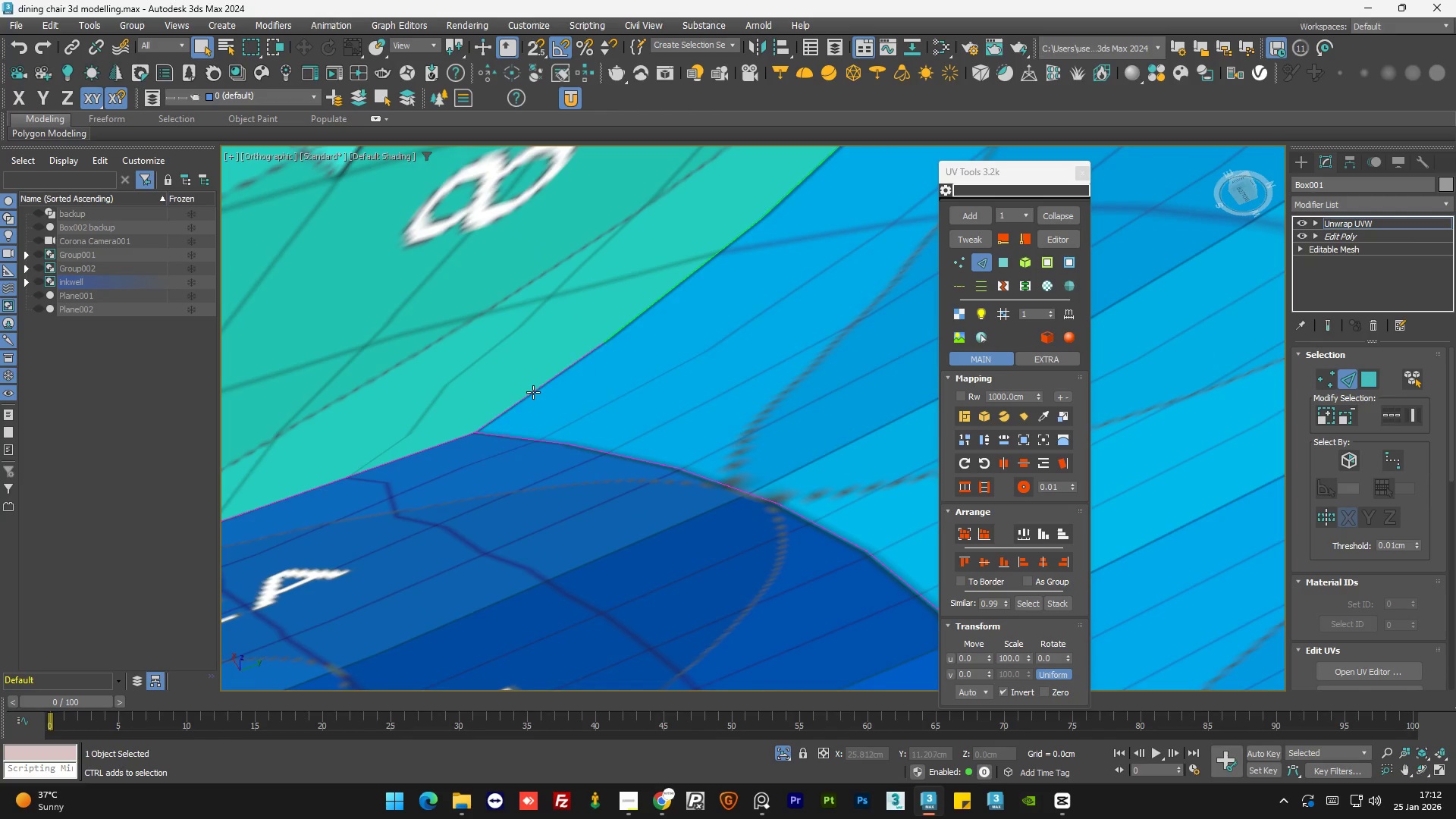 
double_click([533, 392])
 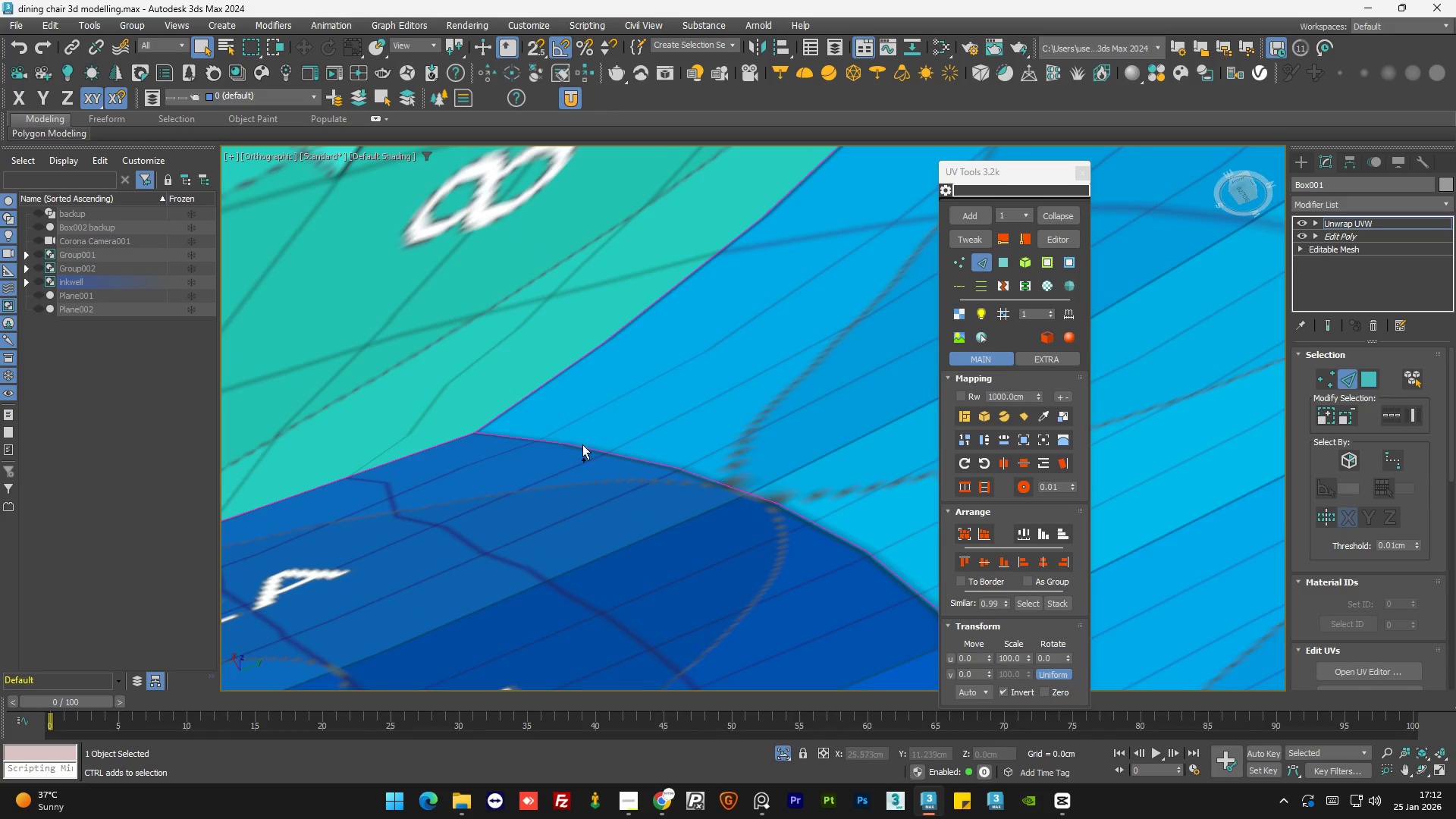 
hold_key(key=AltLeft, duration=0.89)
 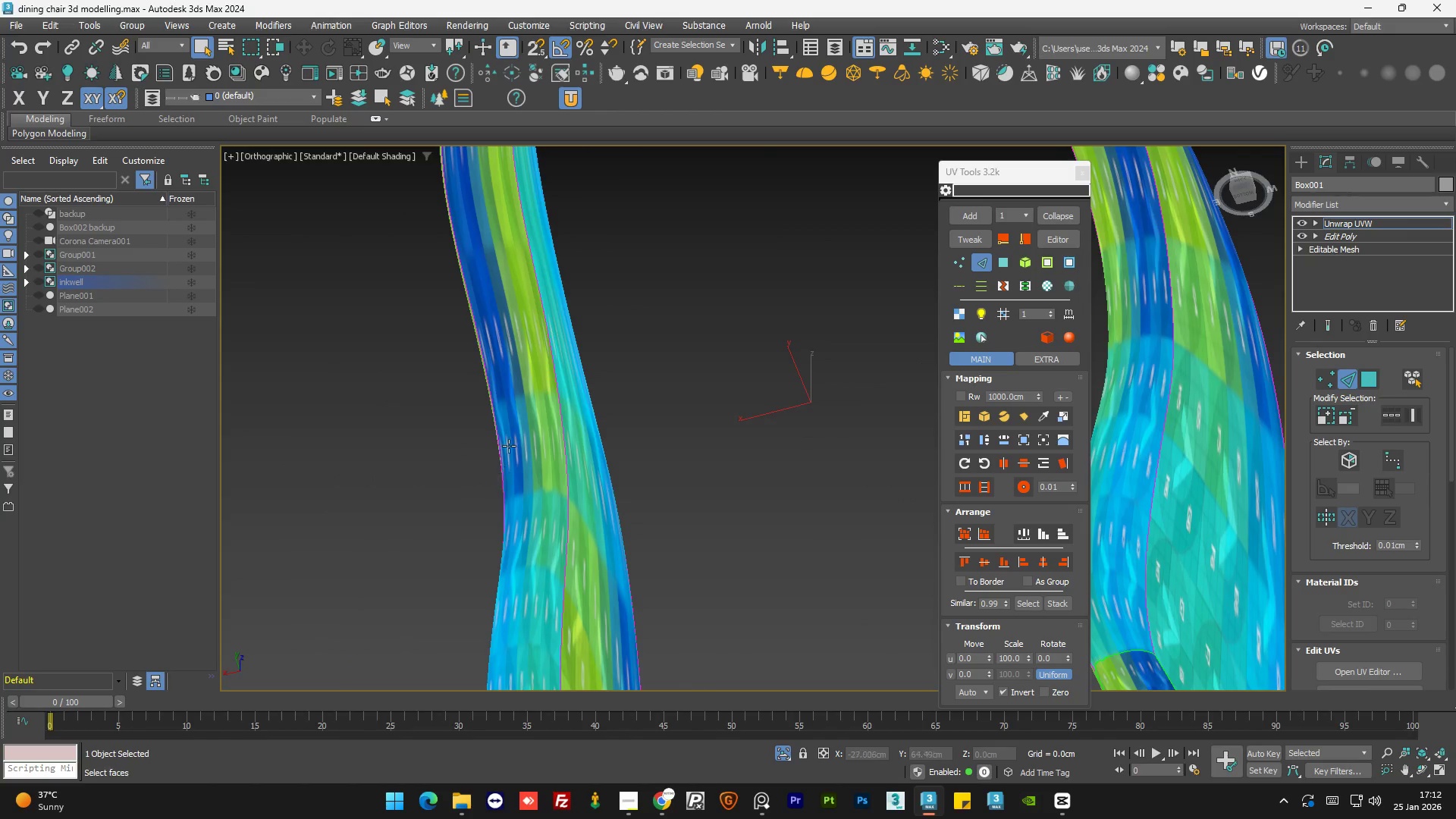 
scroll: coordinate [603, 466], scroll_direction: down, amount: 10.0
 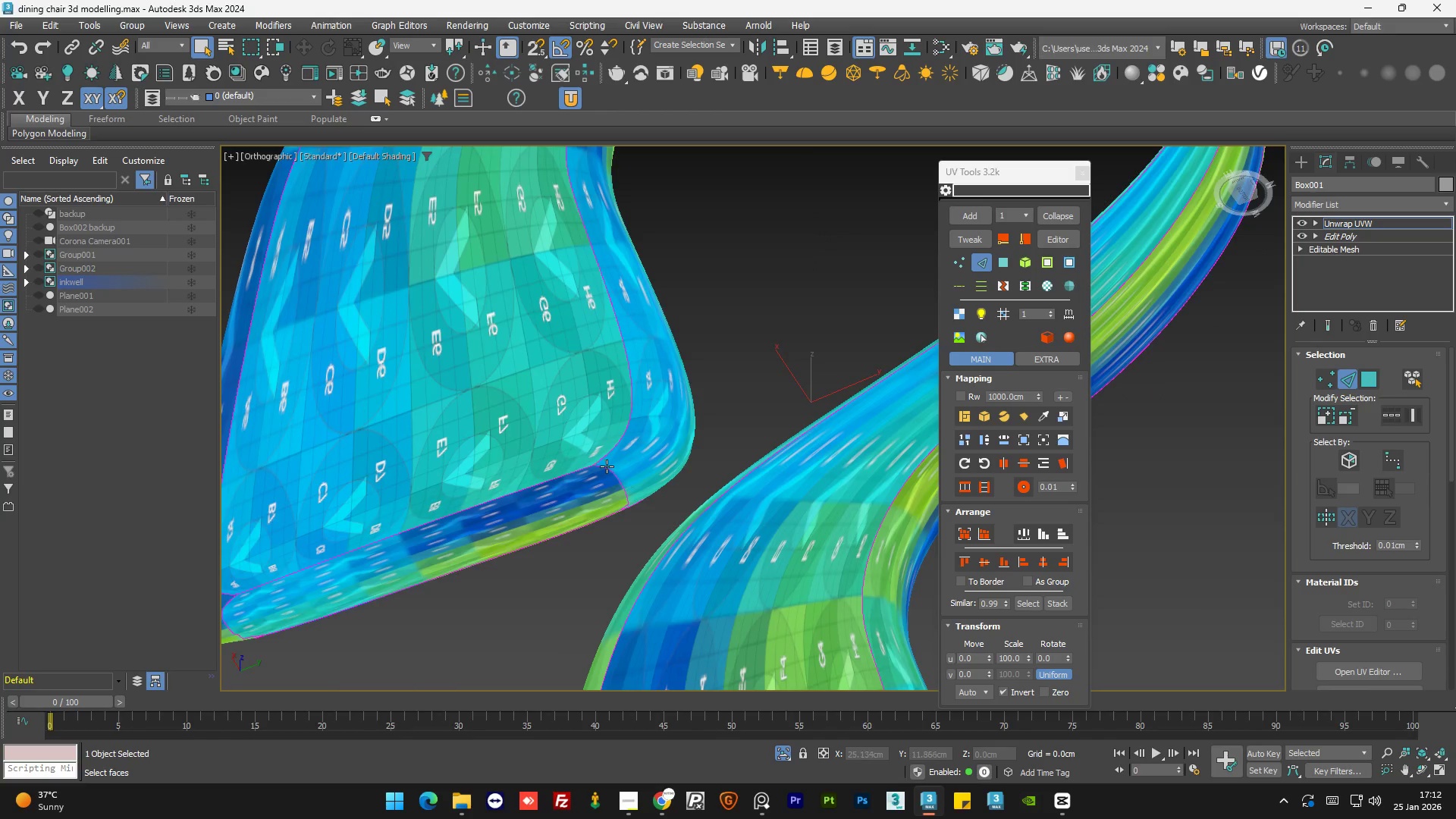 
hold_key(key=AltLeft, duration=1.5)
scroll: coordinate [540, 473], scroll_direction: down, amount: 4.0
 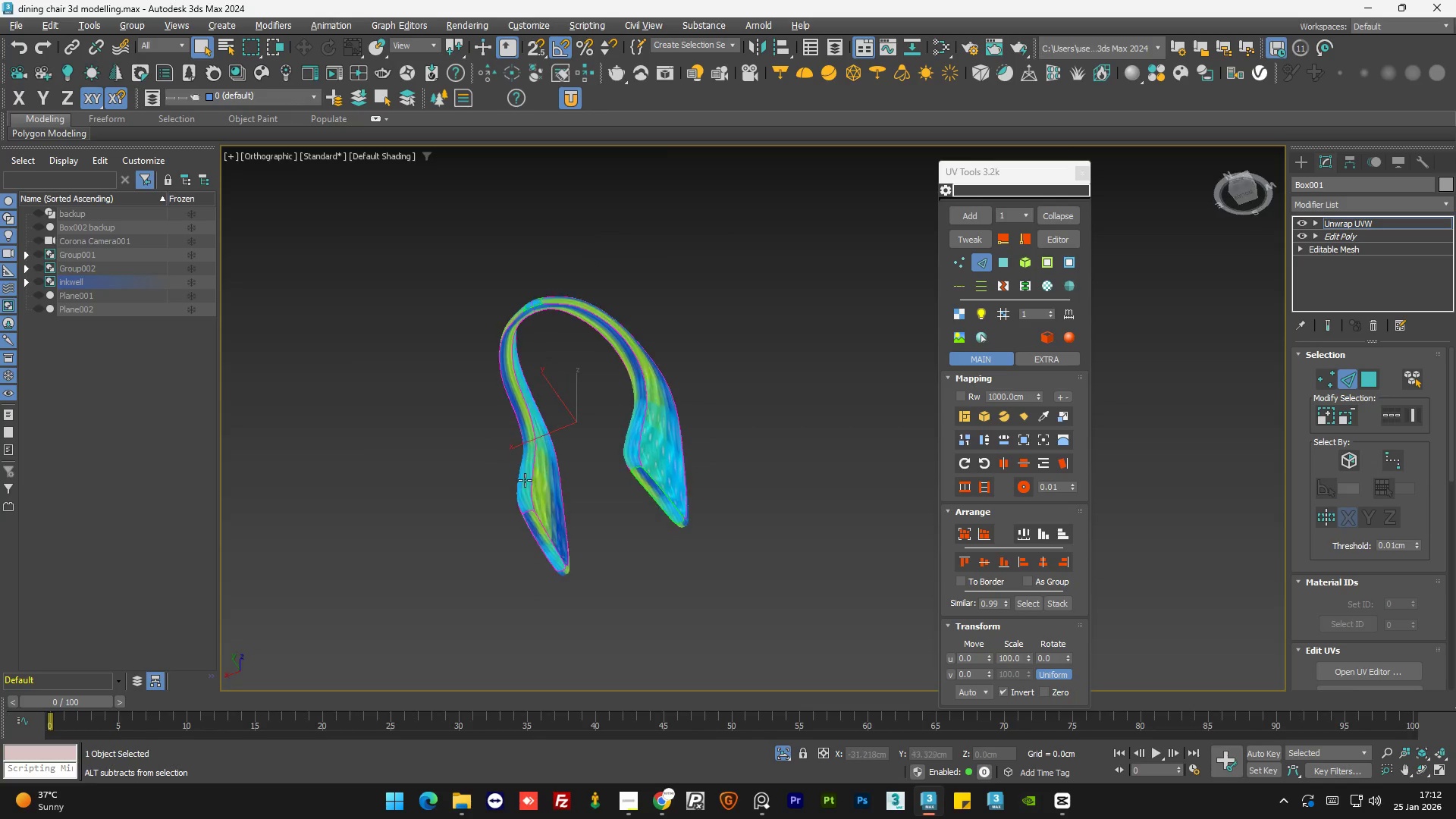 
key(Alt+AltLeft)
 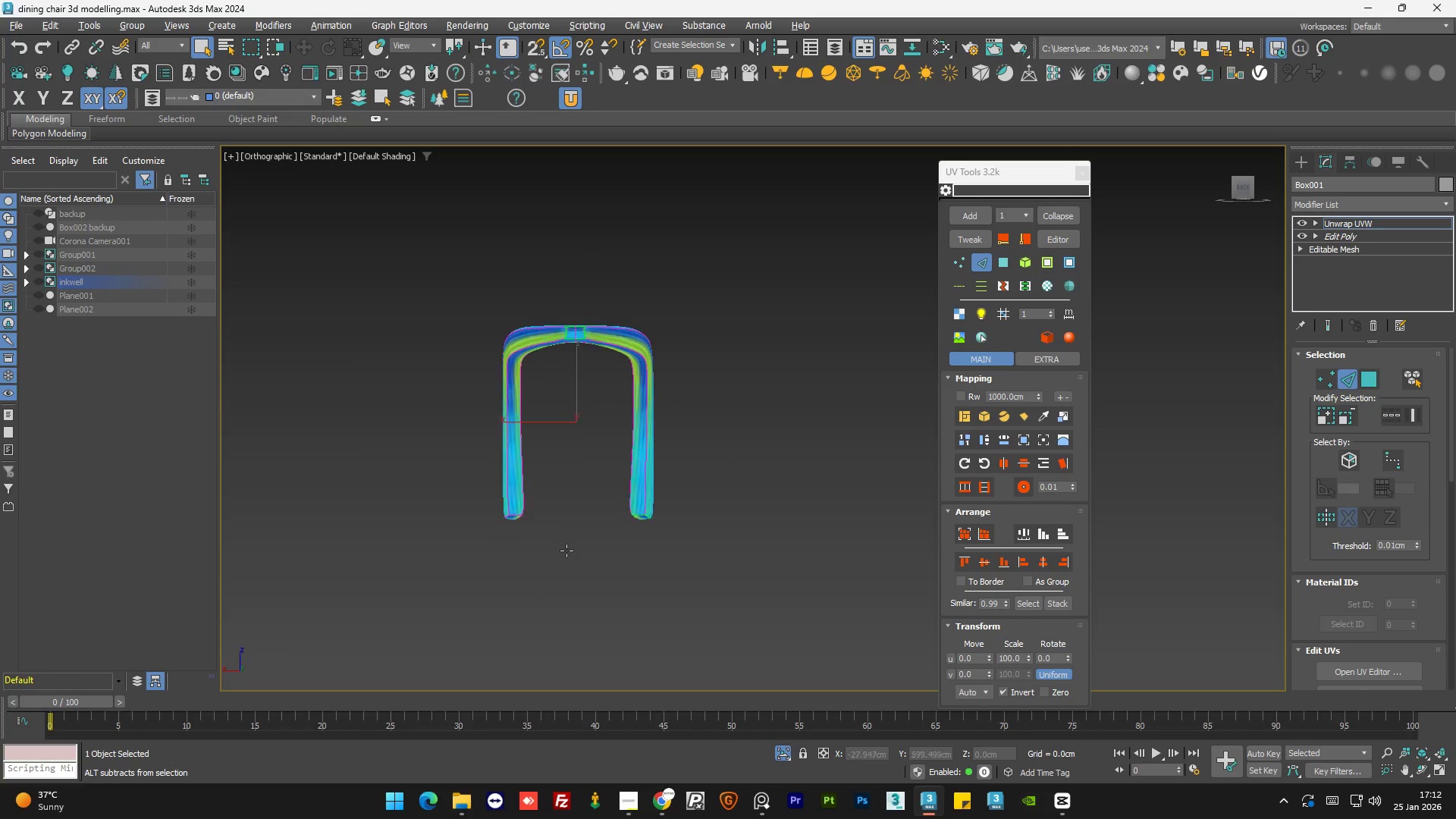 
key(Alt+AltLeft)
 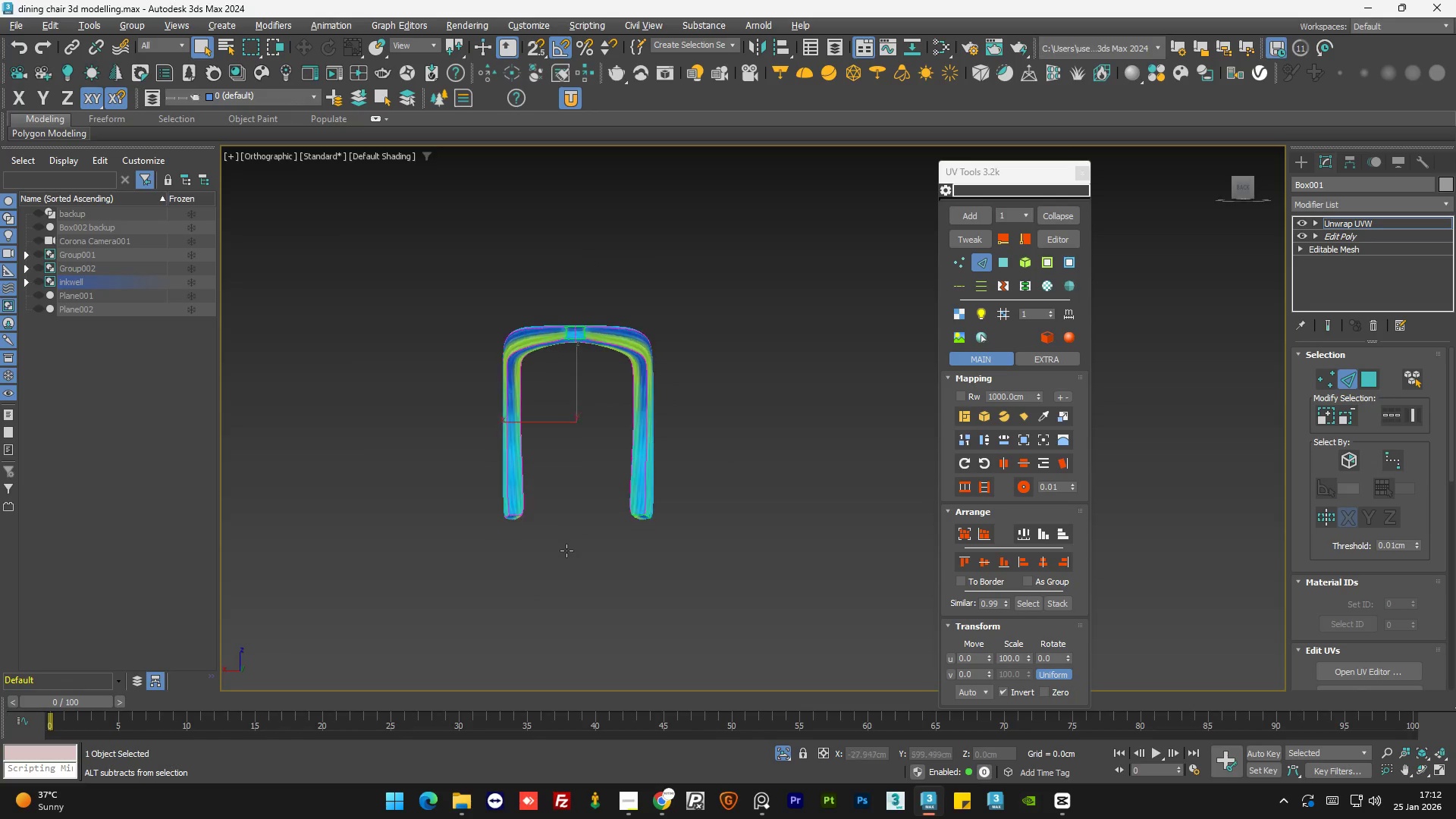 
key(Alt+AltLeft)
 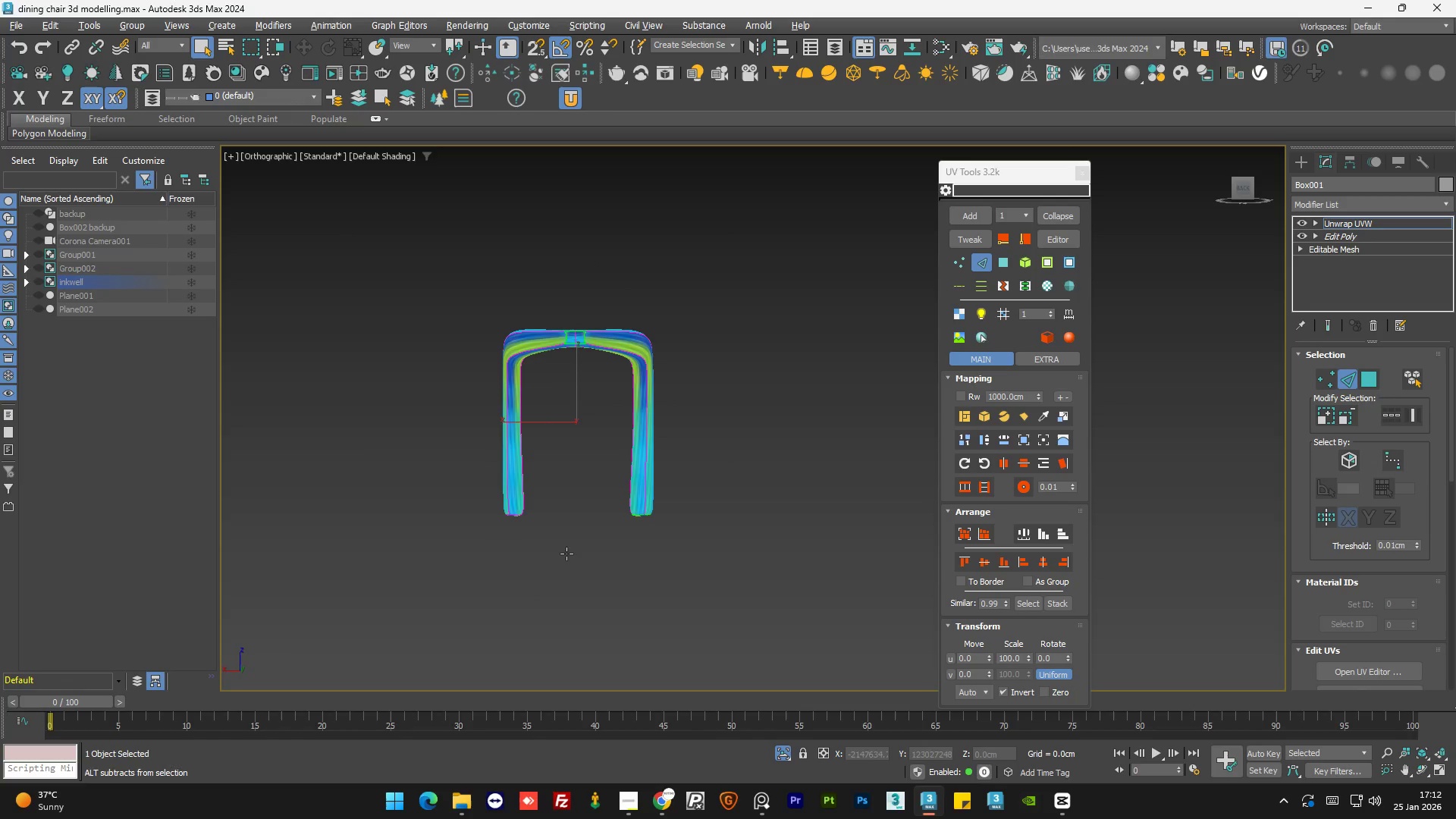 
key(Alt+AltLeft)
 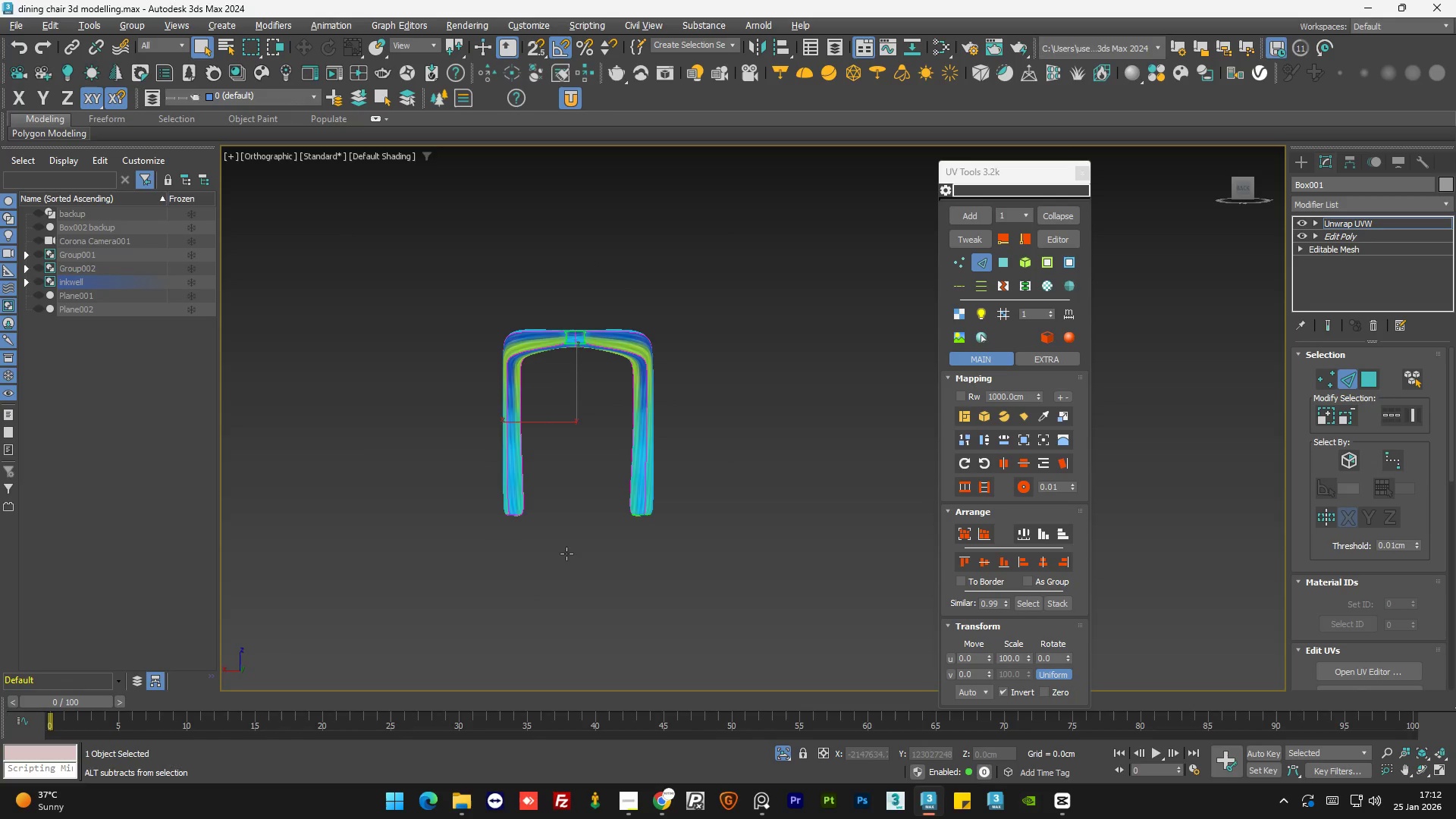 
key(Alt+AltLeft)
 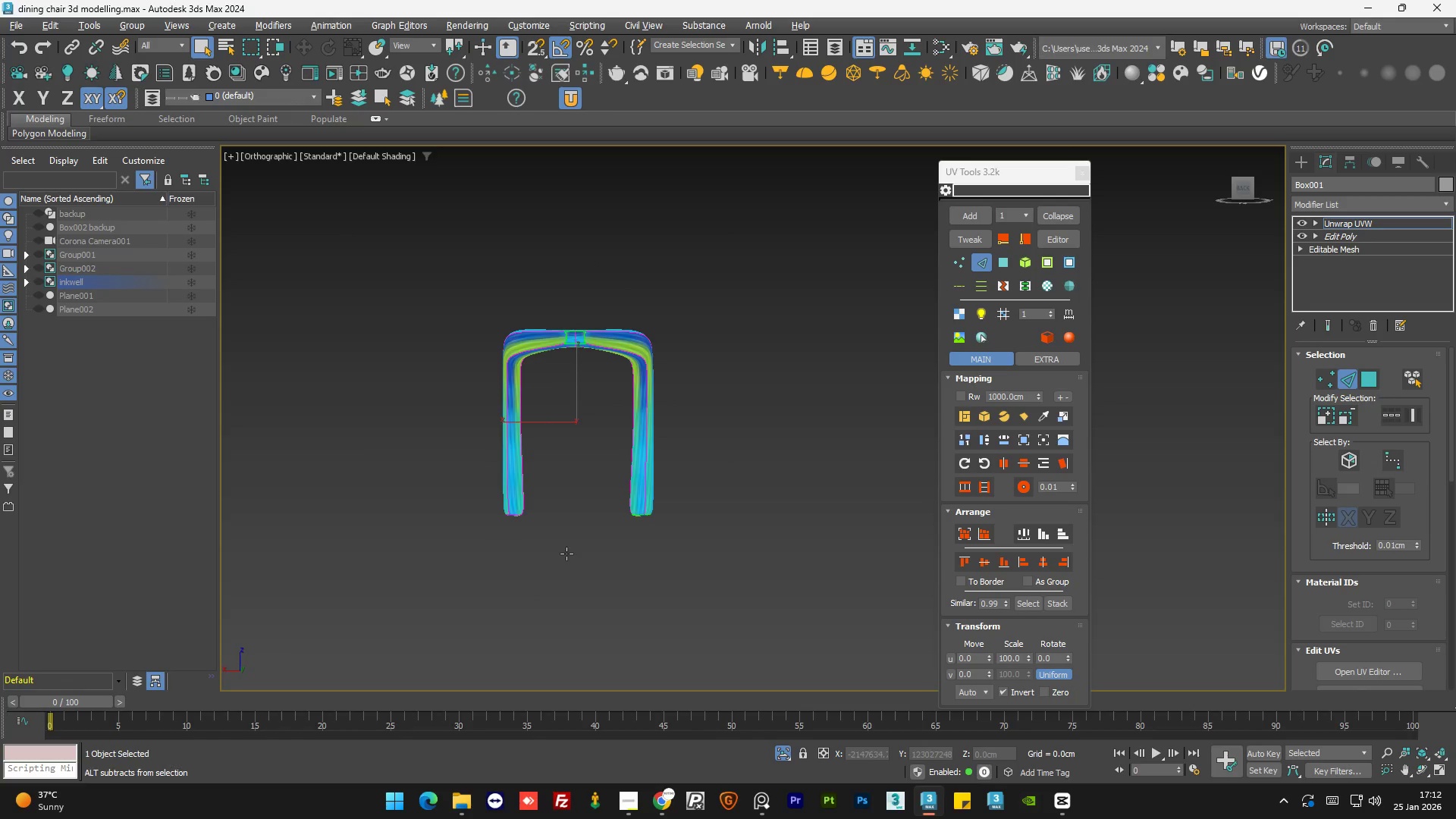 
key(Alt+AltLeft)
 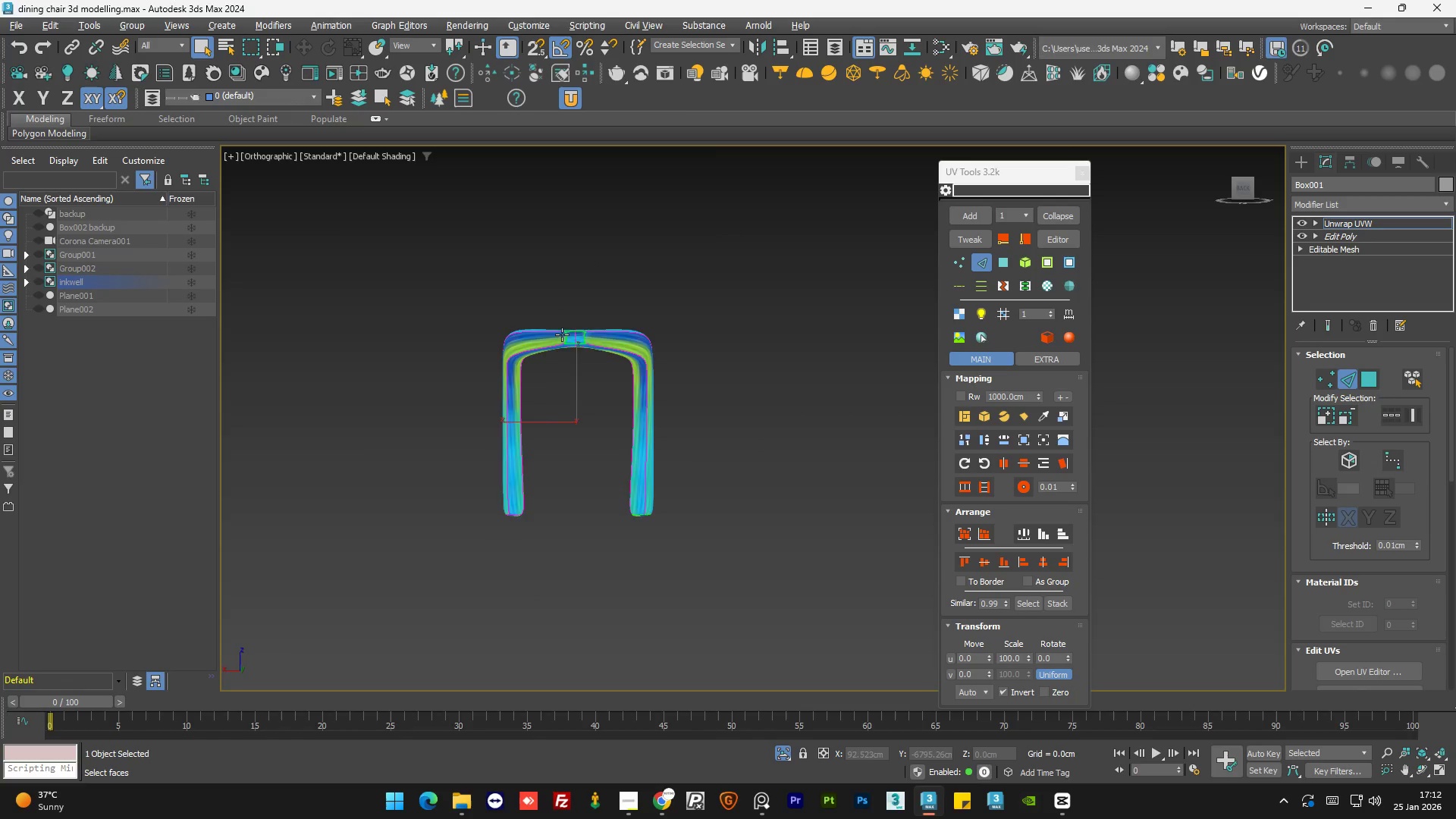 
scroll: coordinate [574, 336], scroll_direction: up, amount: 9.0
 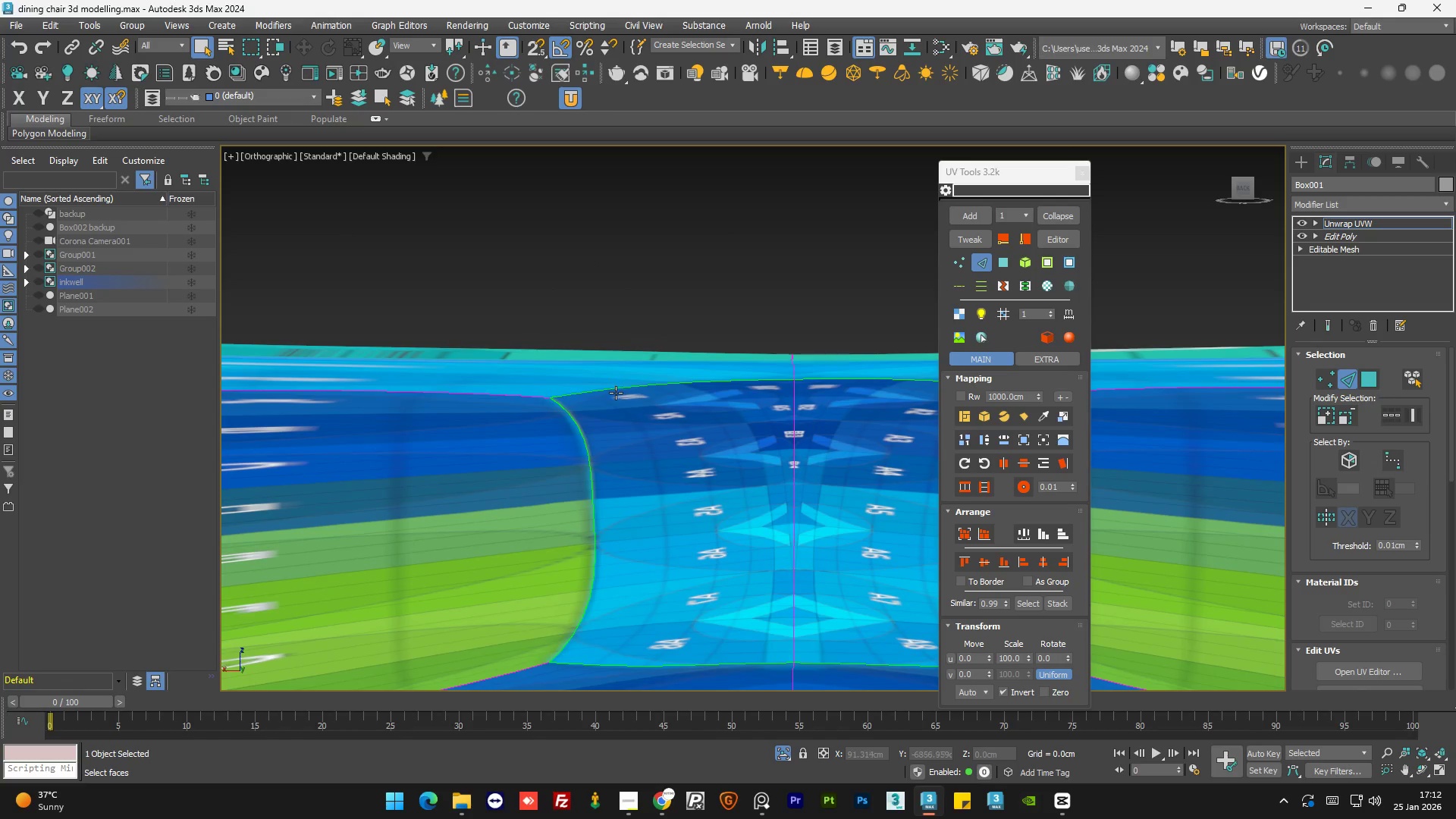 
hold_key(key=ControlLeft, duration=0.77)
double_click([615, 389])
 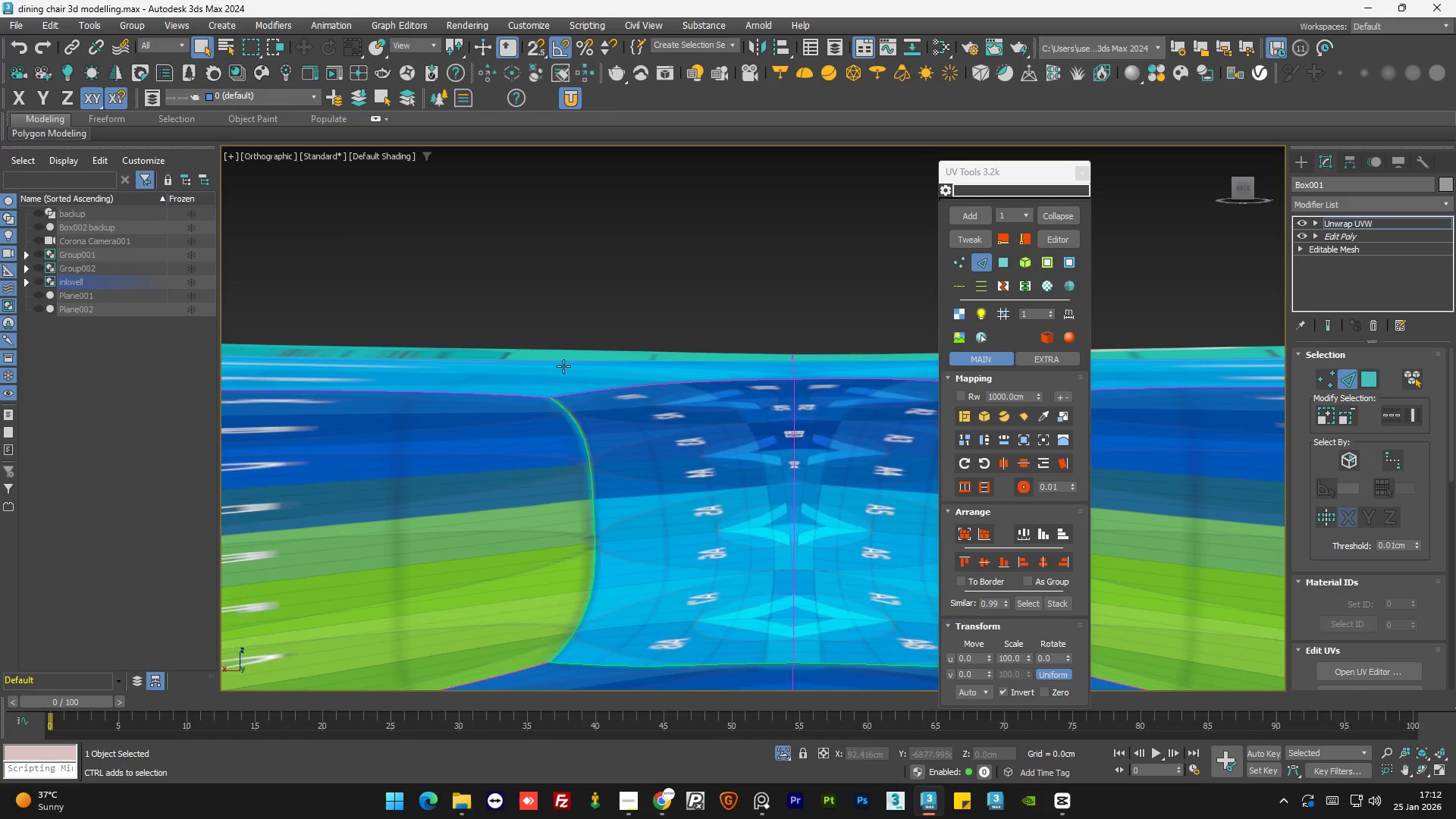 
hold_key(key=ControlLeft, duration=1.03)
 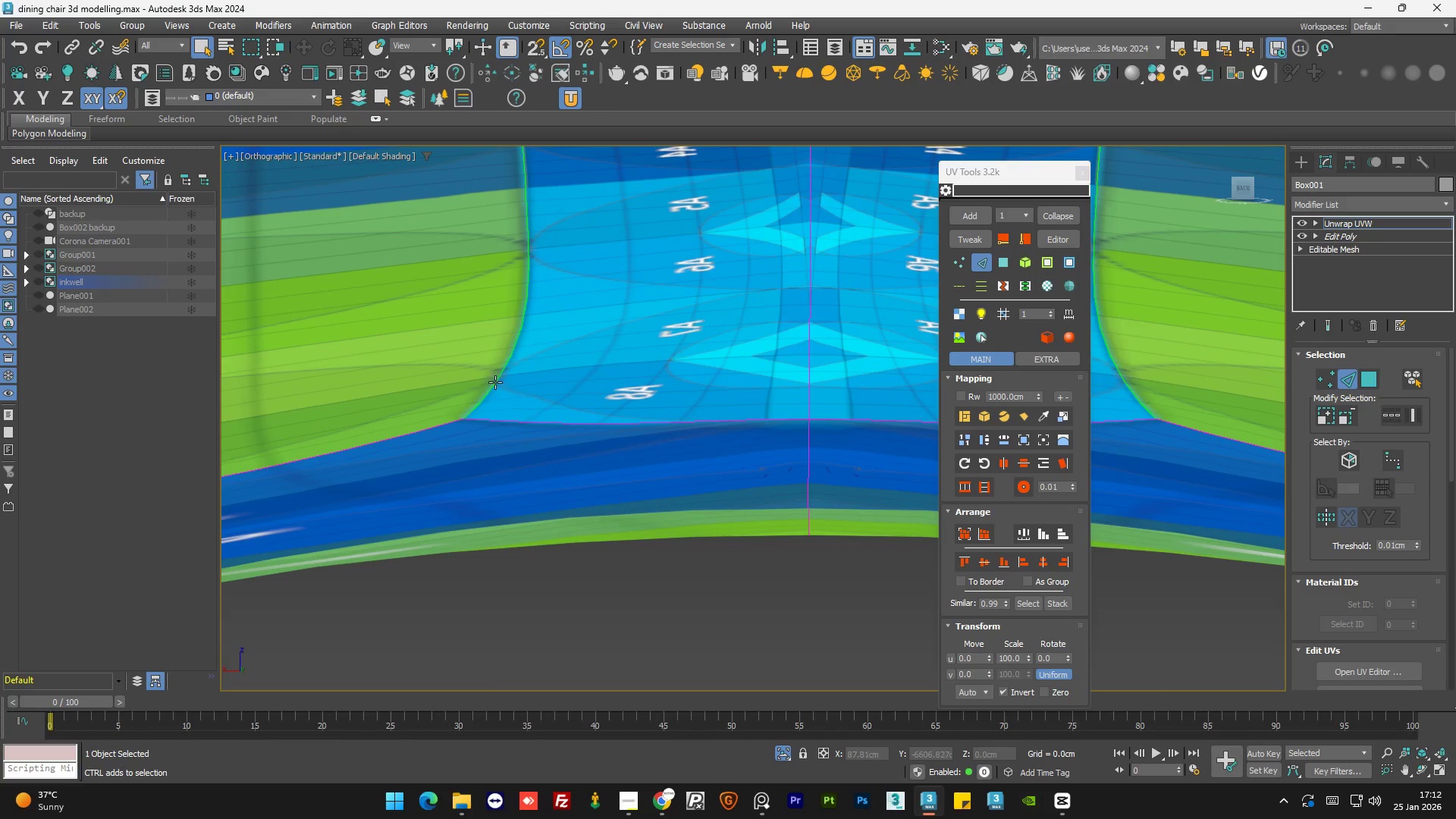 
scroll: coordinate [589, 488], scroll_direction: up, amount: 2.0
 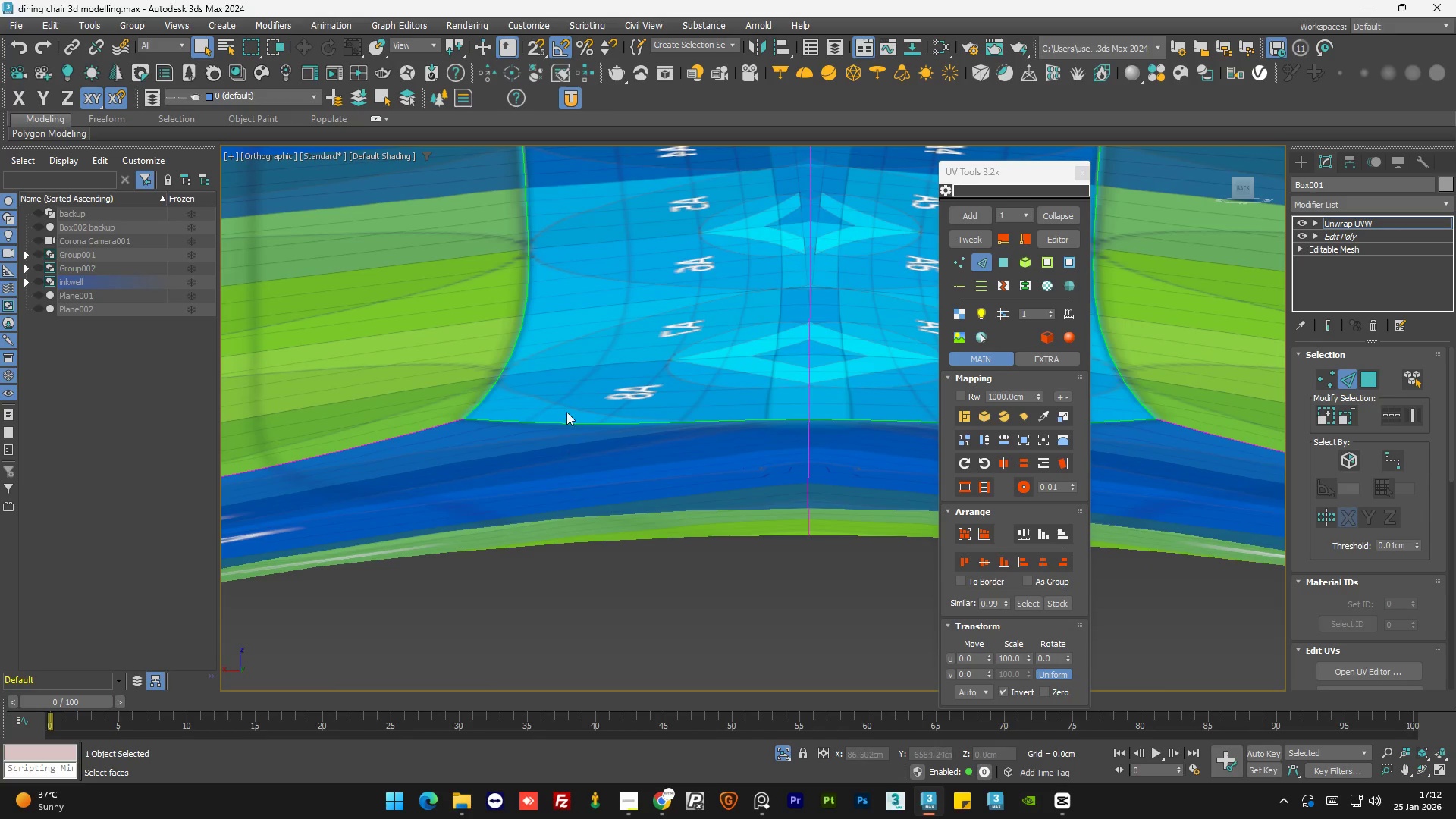 
left_click([567, 422])
 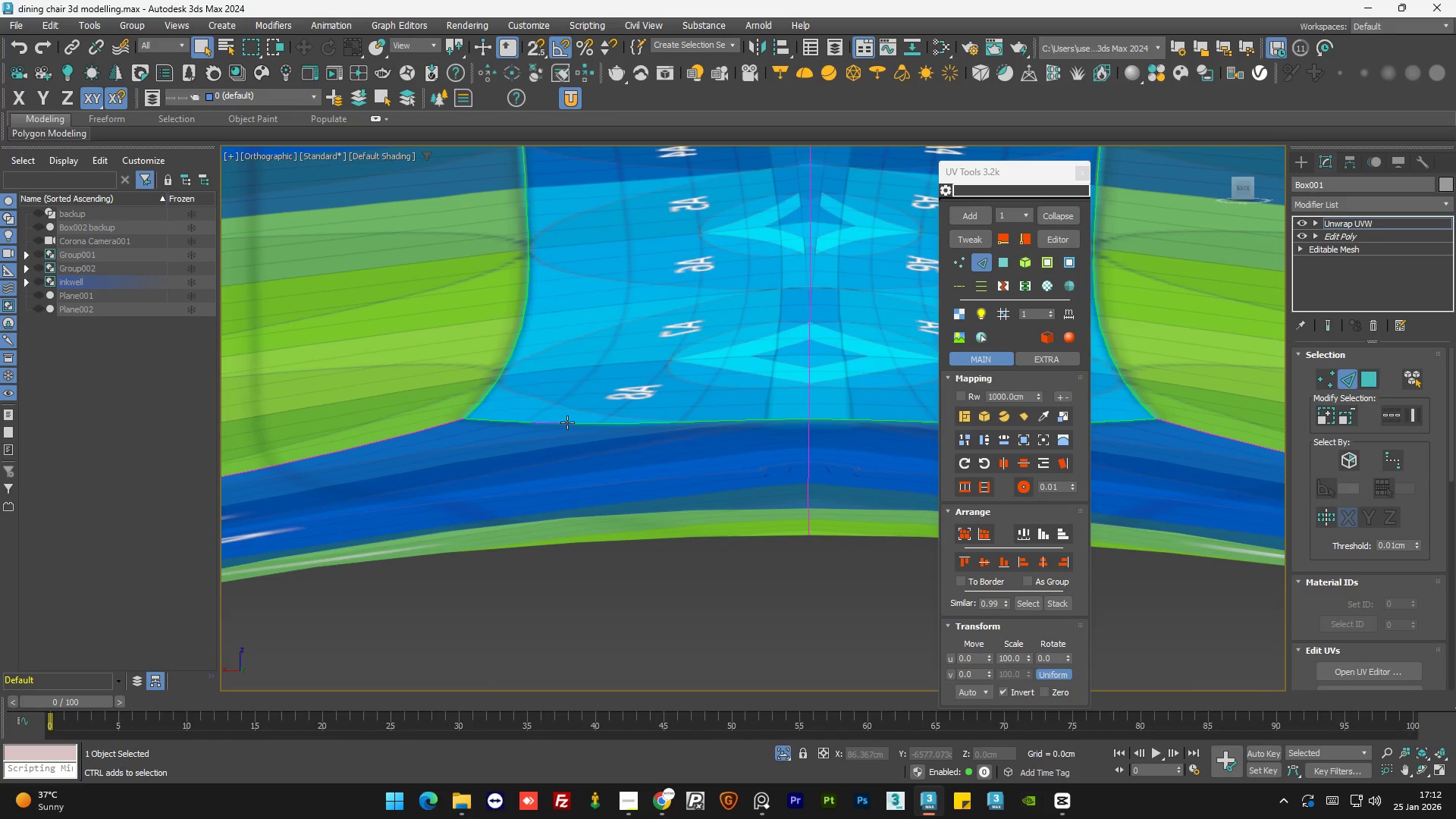 
double_click([567, 422])
 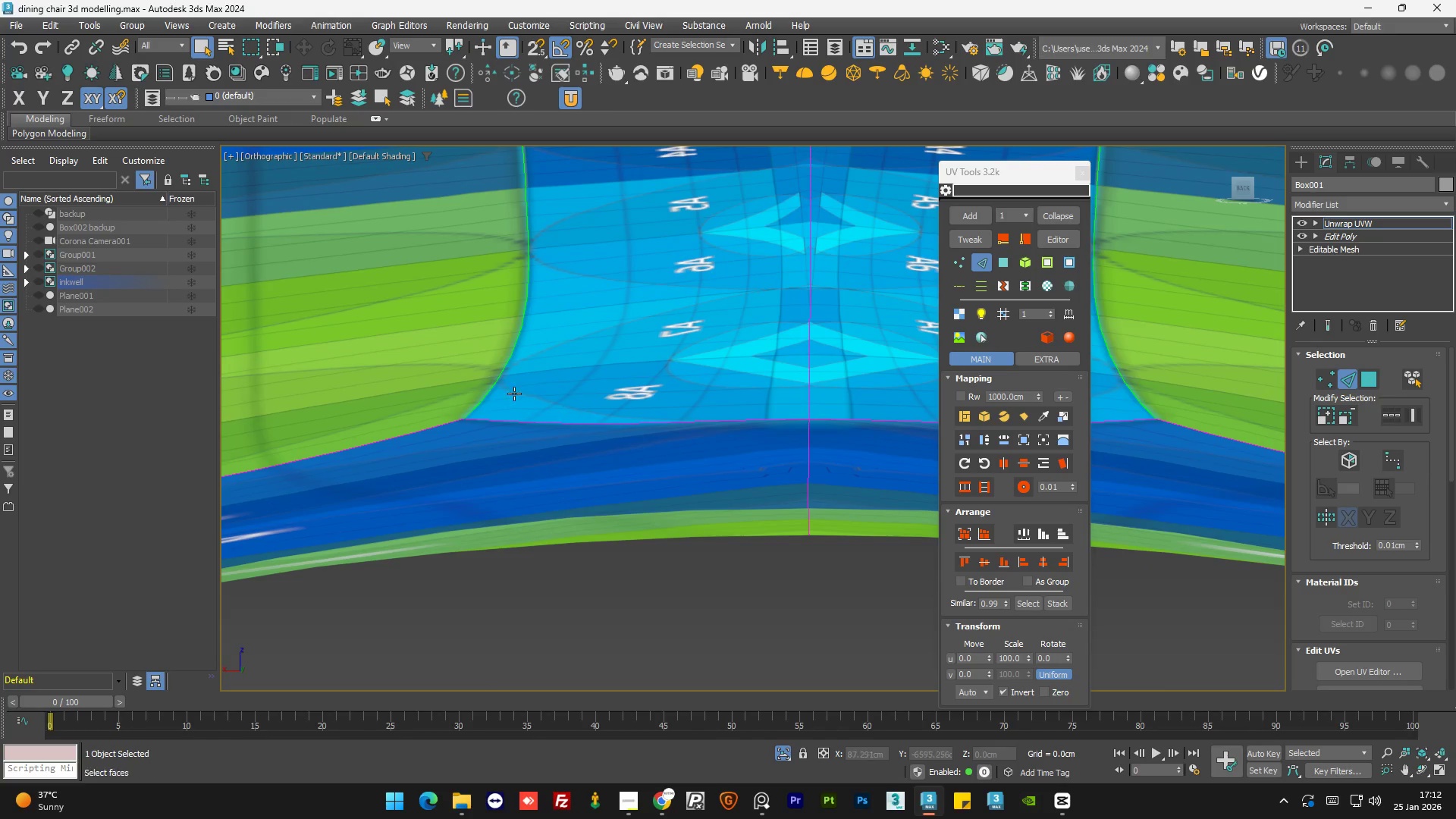 
hold_key(key=ControlLeft, duration=1.02)
left_click([495, 382])
 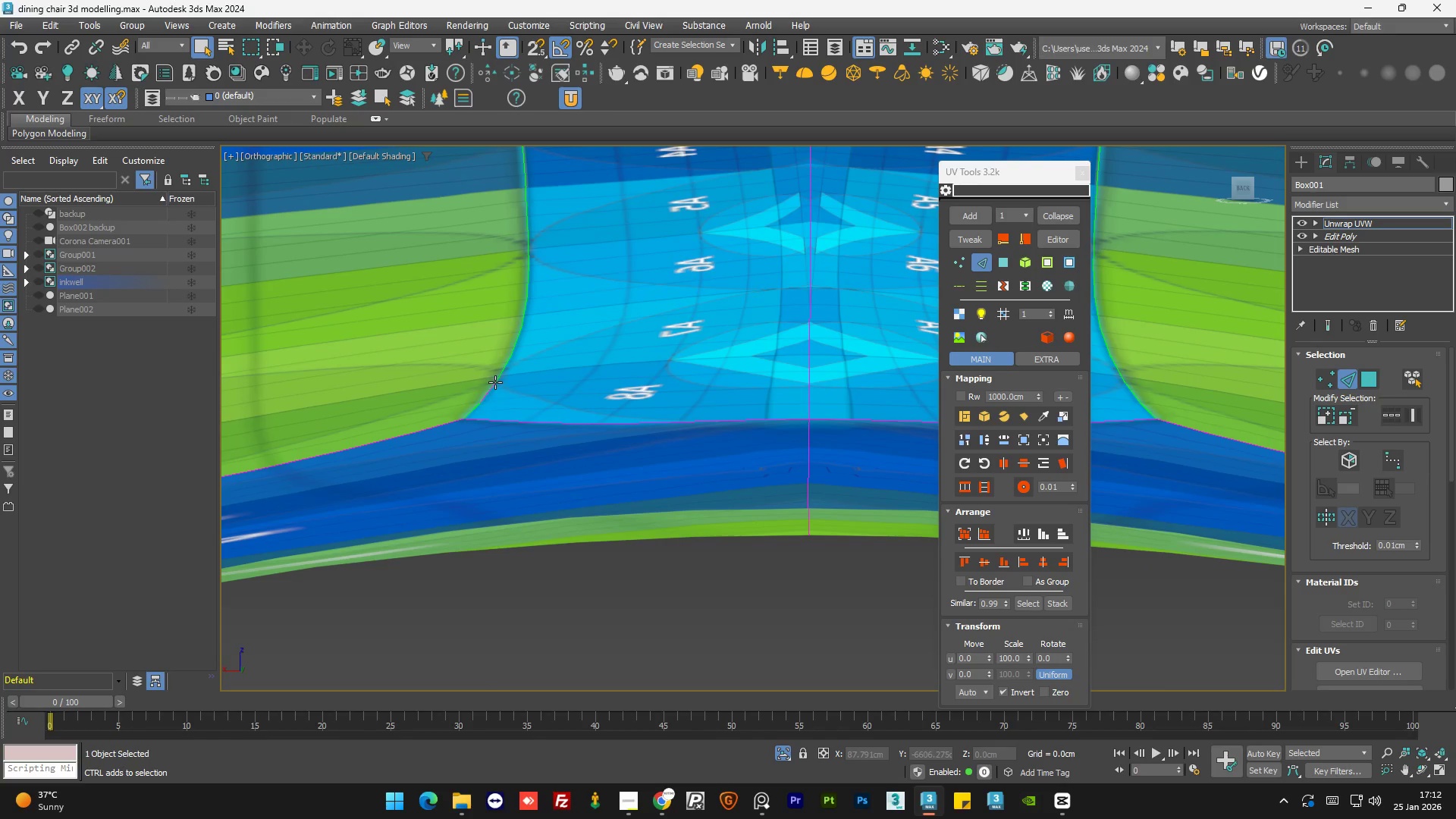 
double_click([495, 382])
 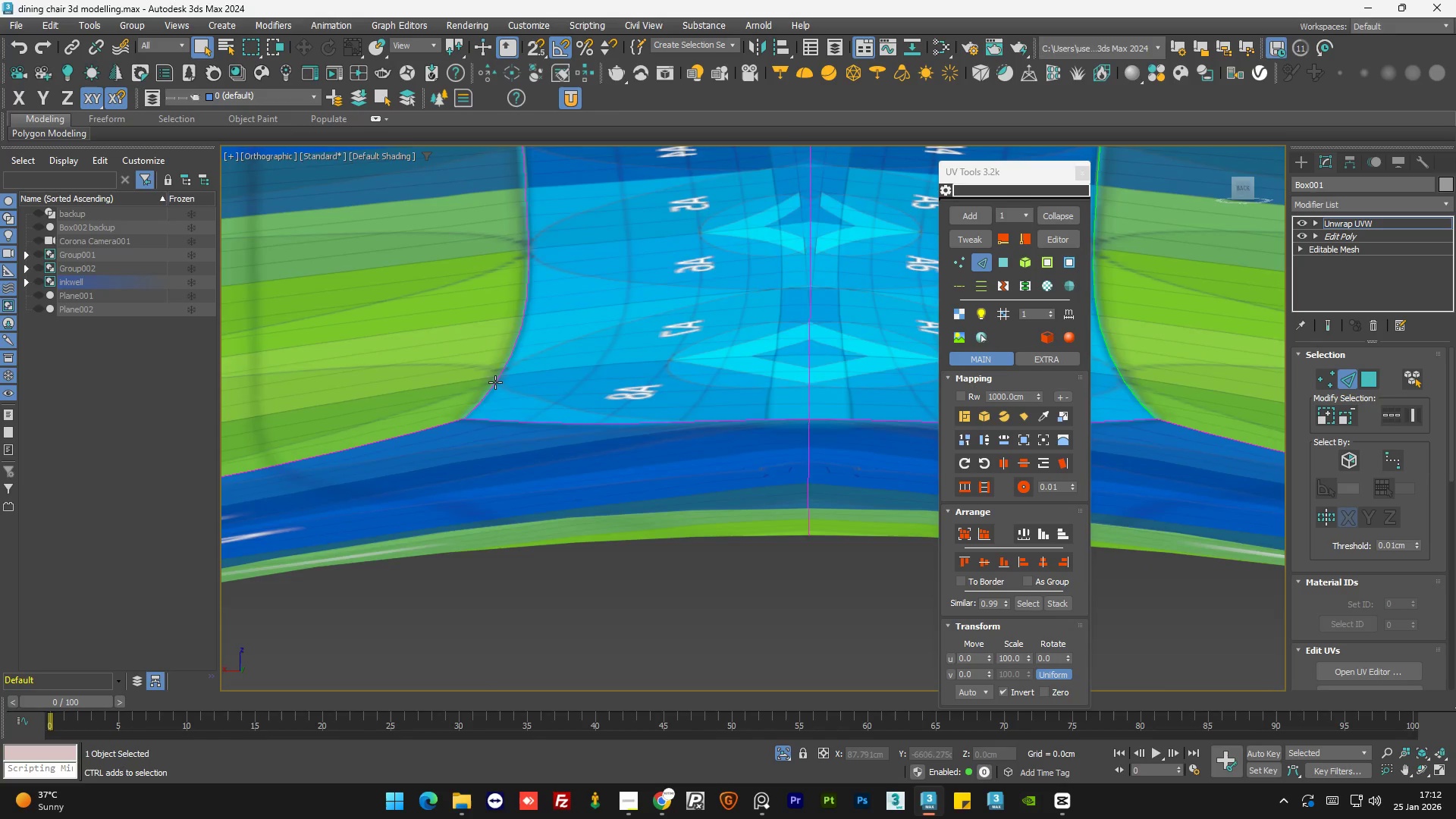 
scroll: coordinate [495, 401], scroll_direction: down, amount: 3.0
 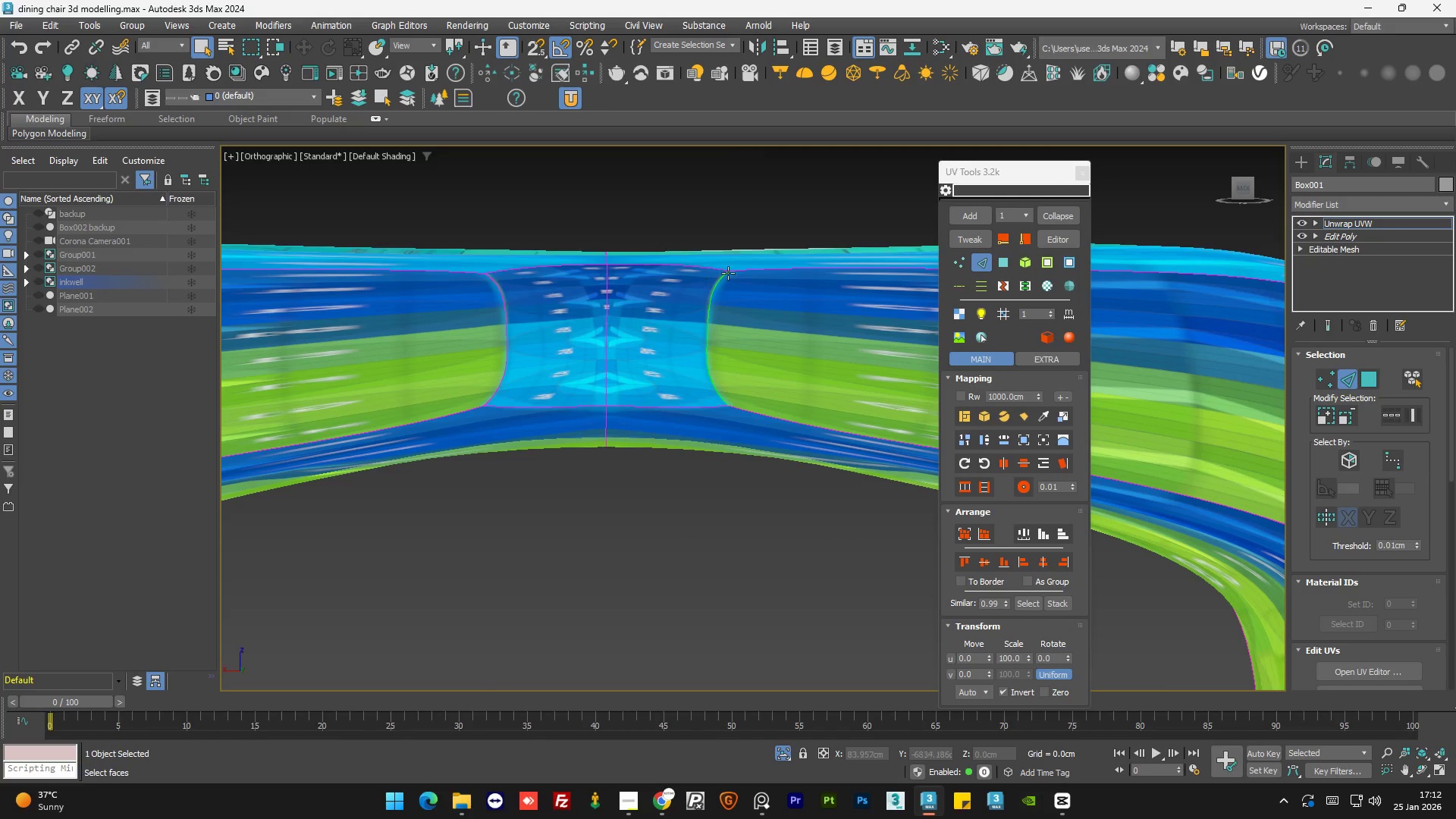 
hold_key(key=ControlLeft, duration=0.86)
 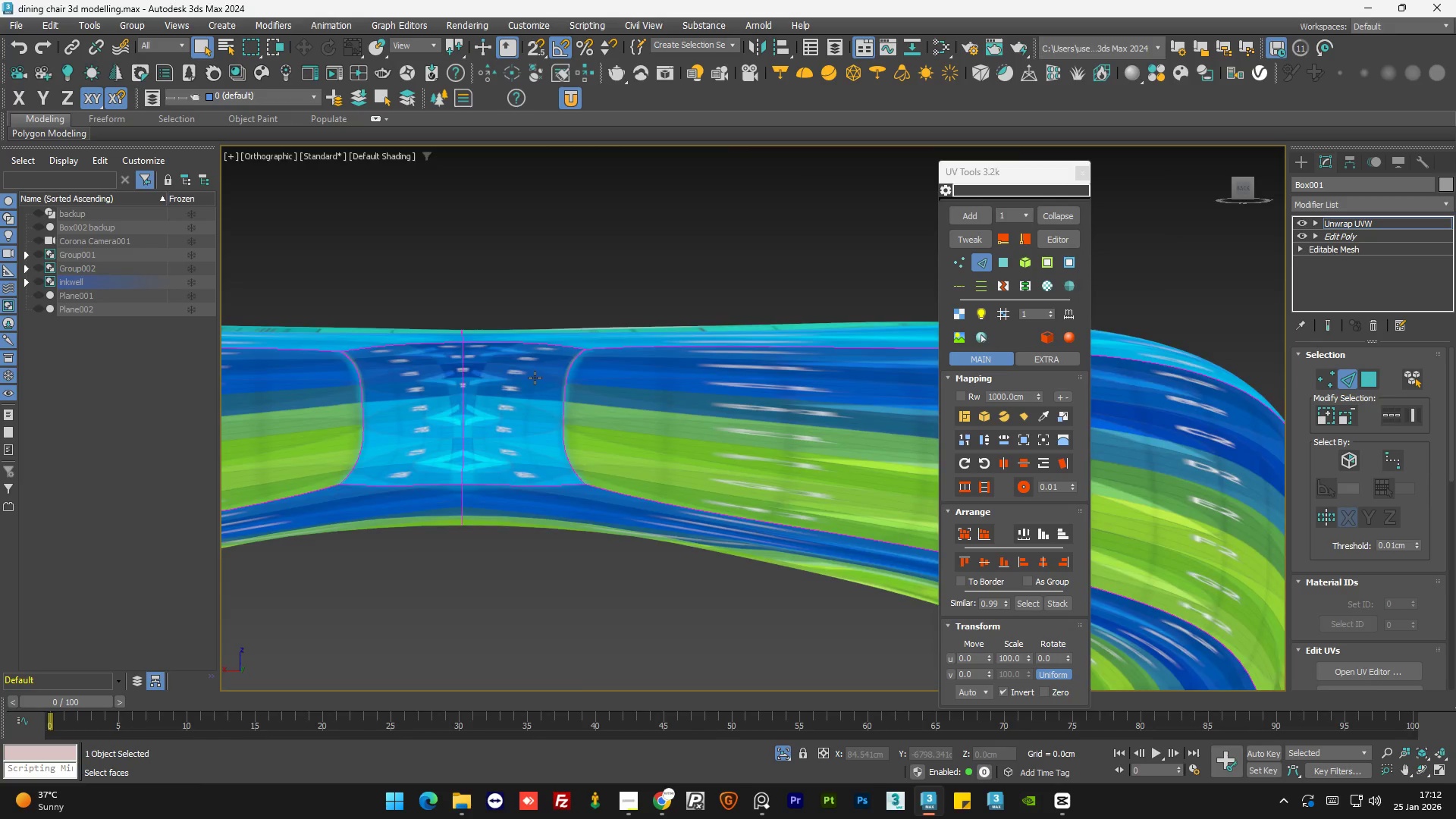 
scroll: coordinate [729, 271], scroll_direction: up, amount: 4.0
 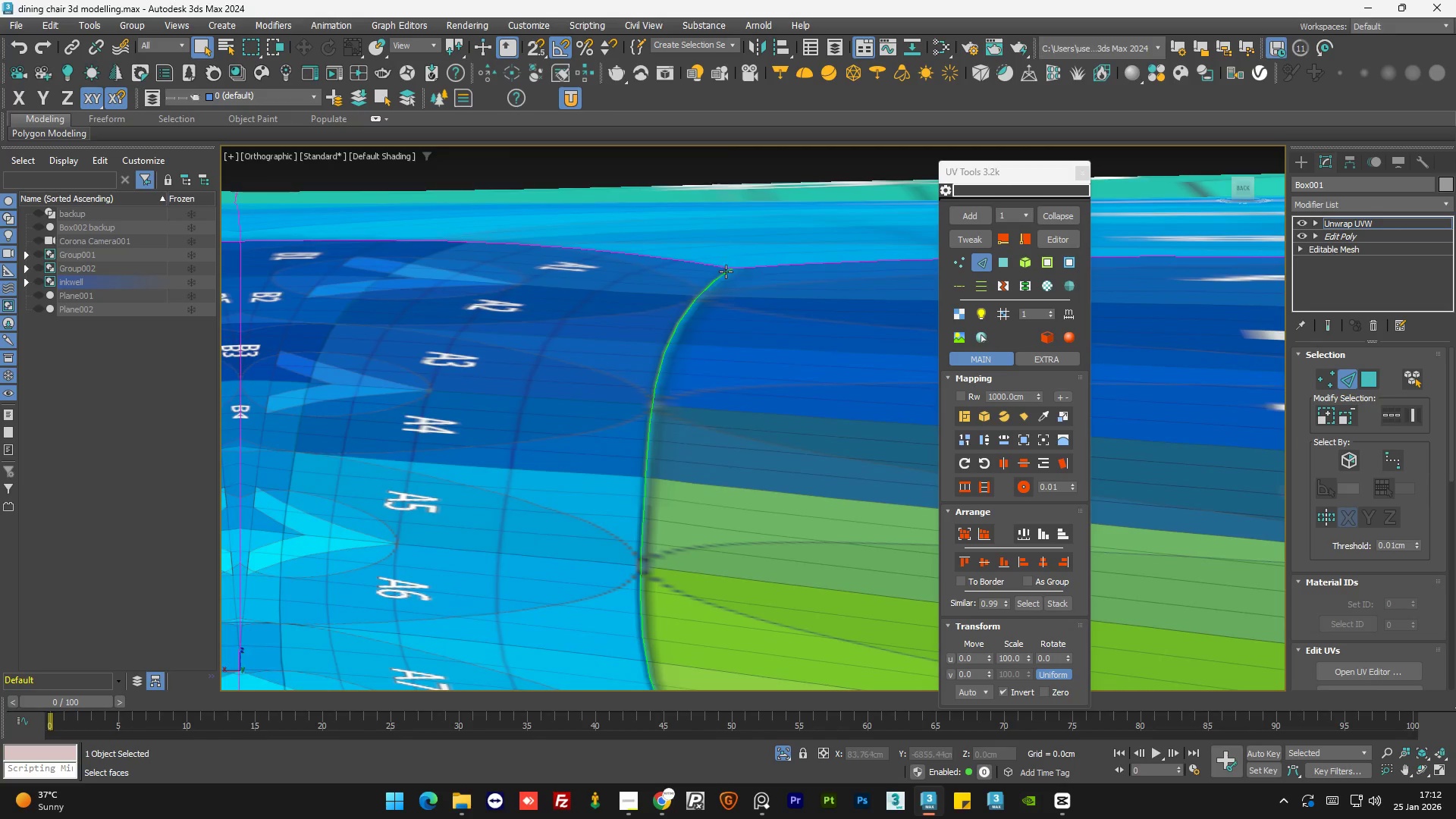 
left_click([704, 290])
 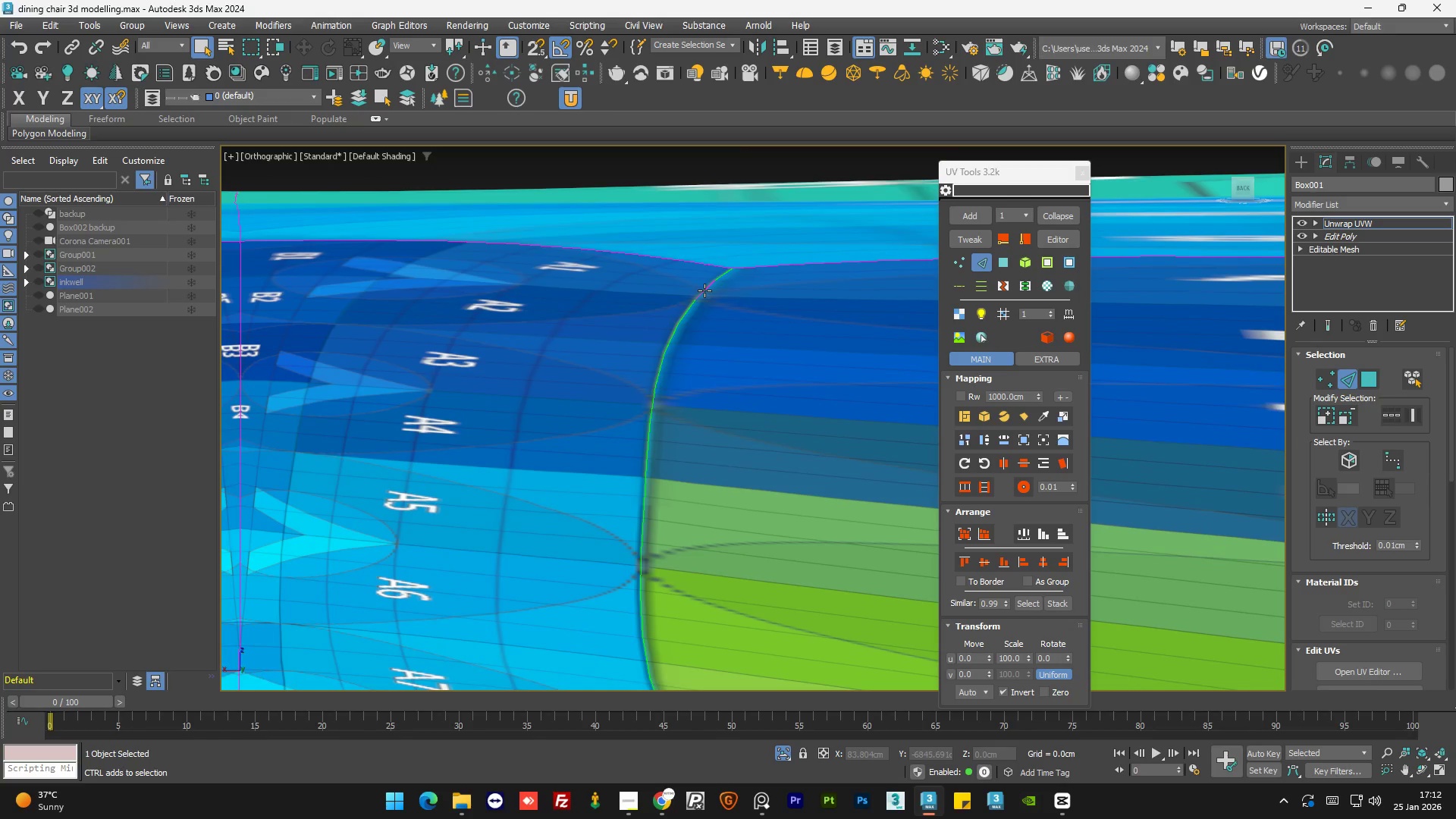 
double_click([704, 290])
 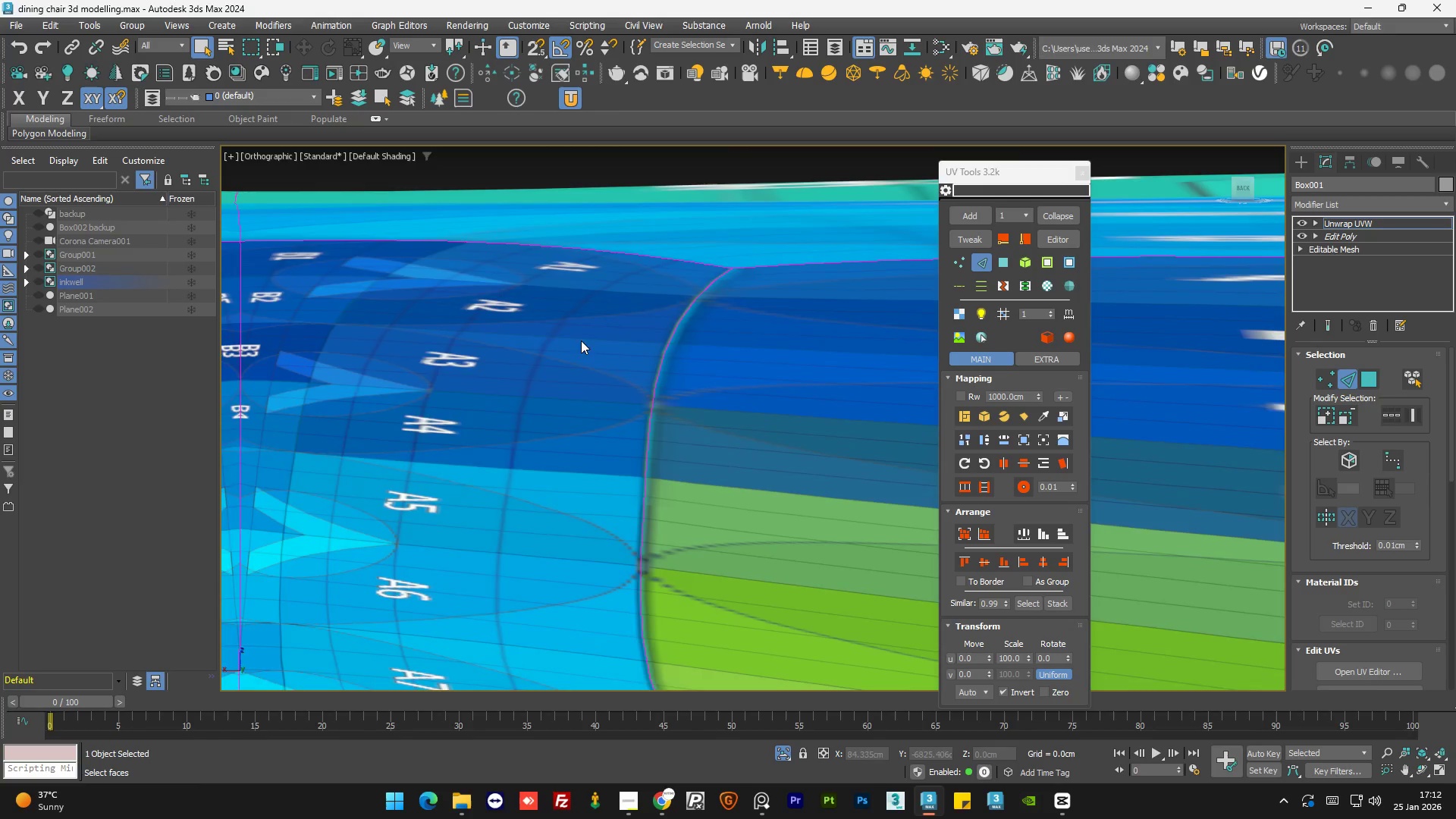 
hold_key(key=AltLeft, duration=1.5)
 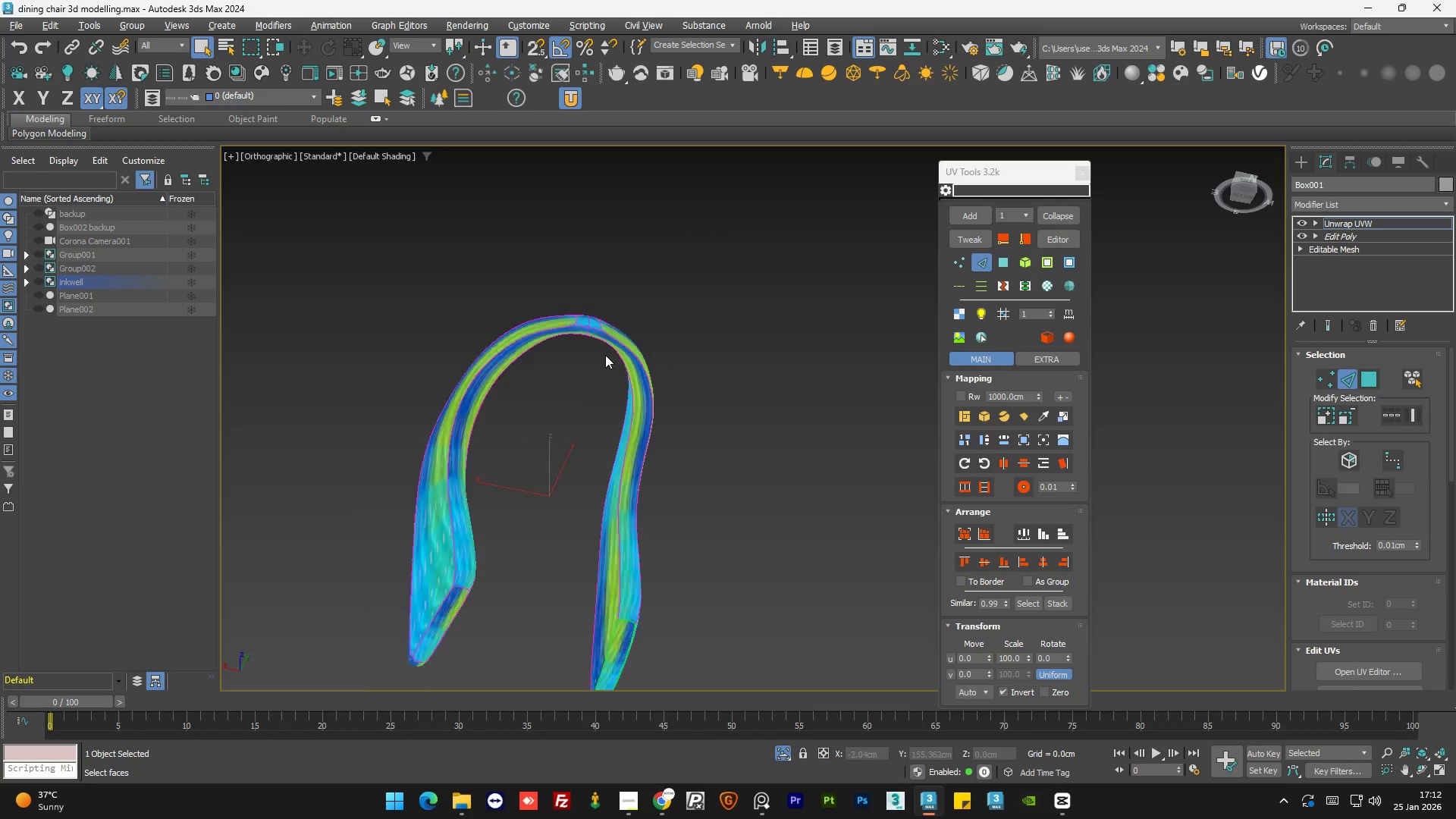 
scroll: coordinate [535, 379], scroll_direction: down, amount: 10.0
 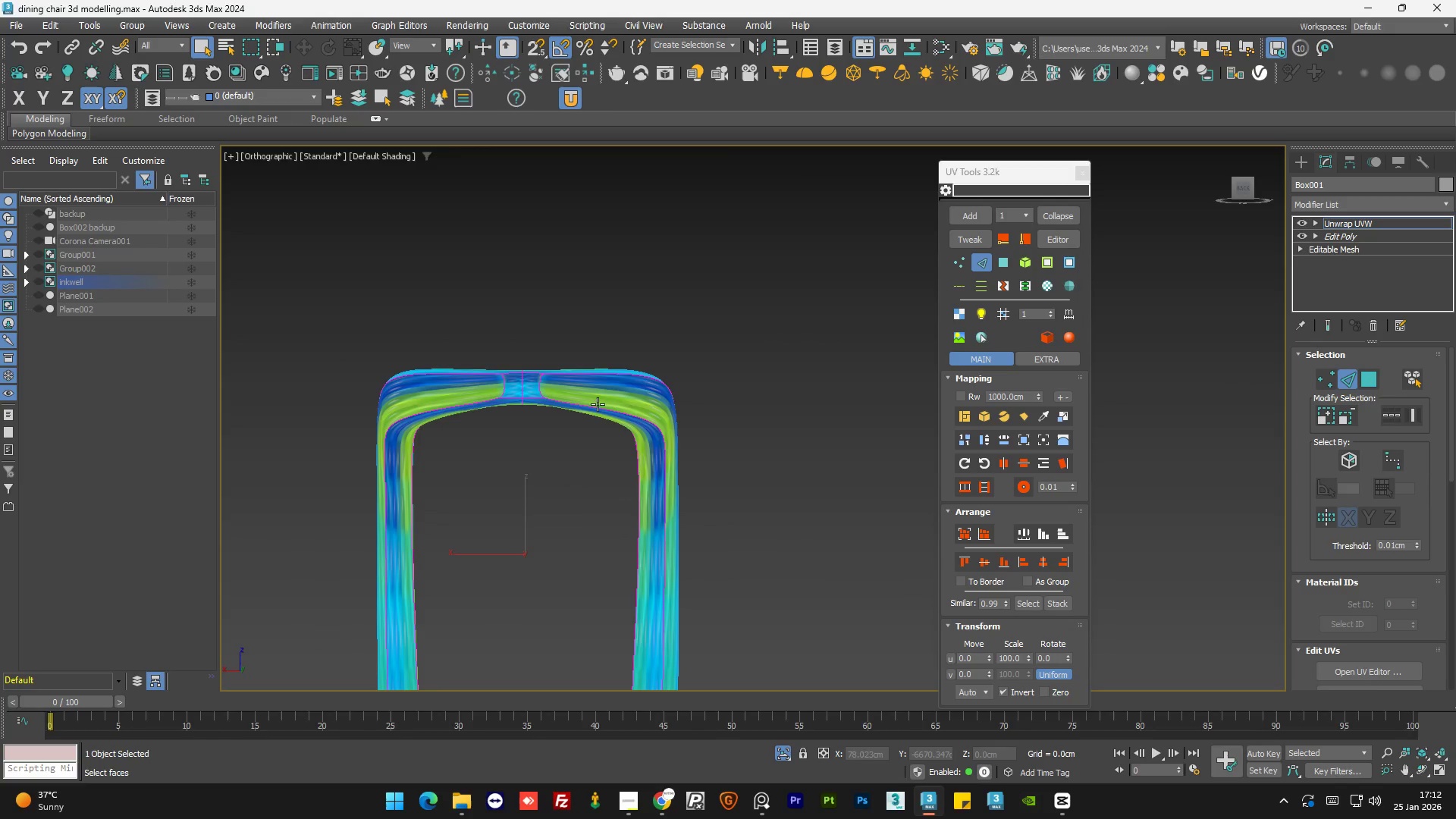 
hold_key(key=AltLeft, duration=0.41)
 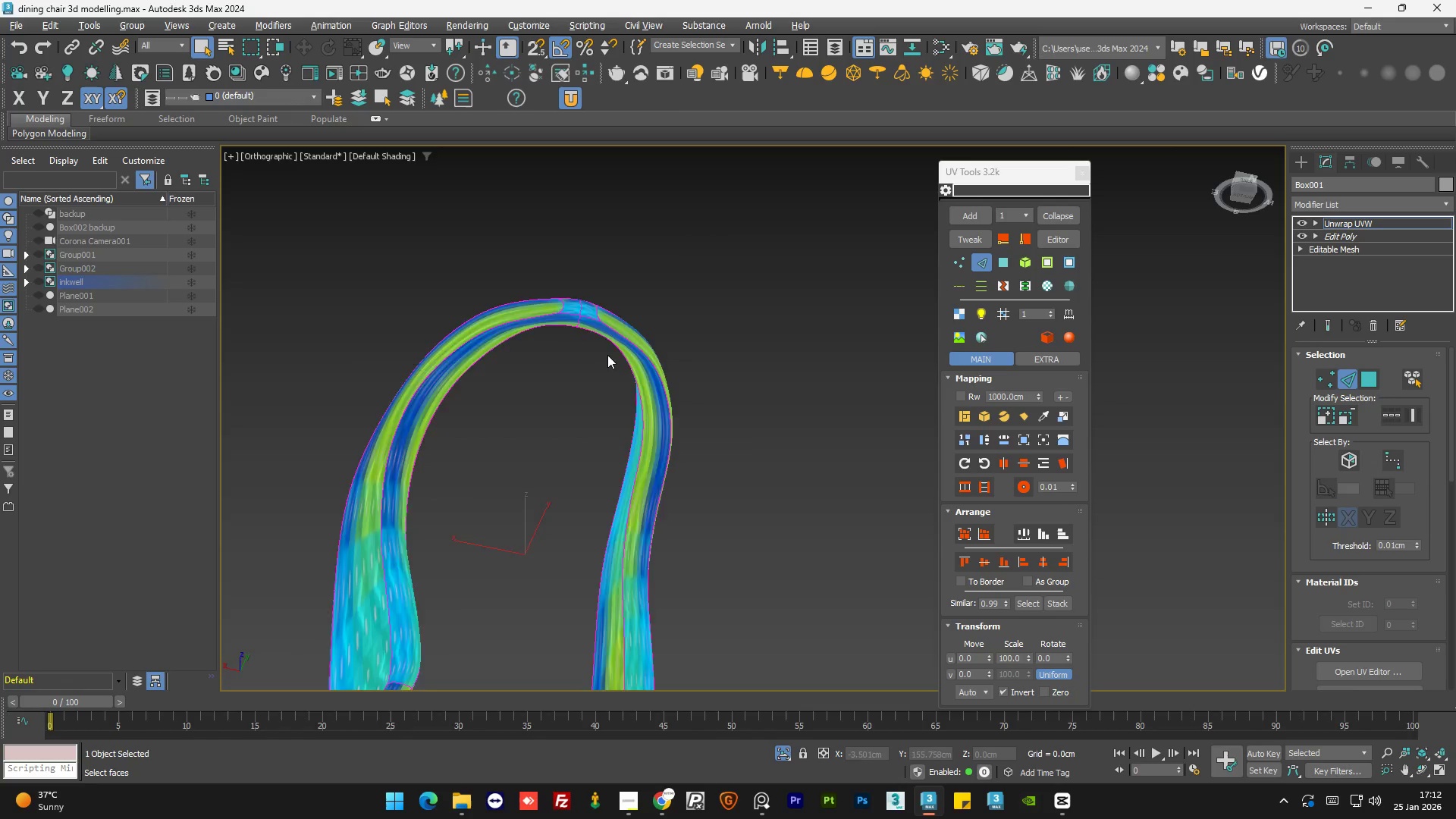 
hold_key(key=AltLeft, duration=0.58)
 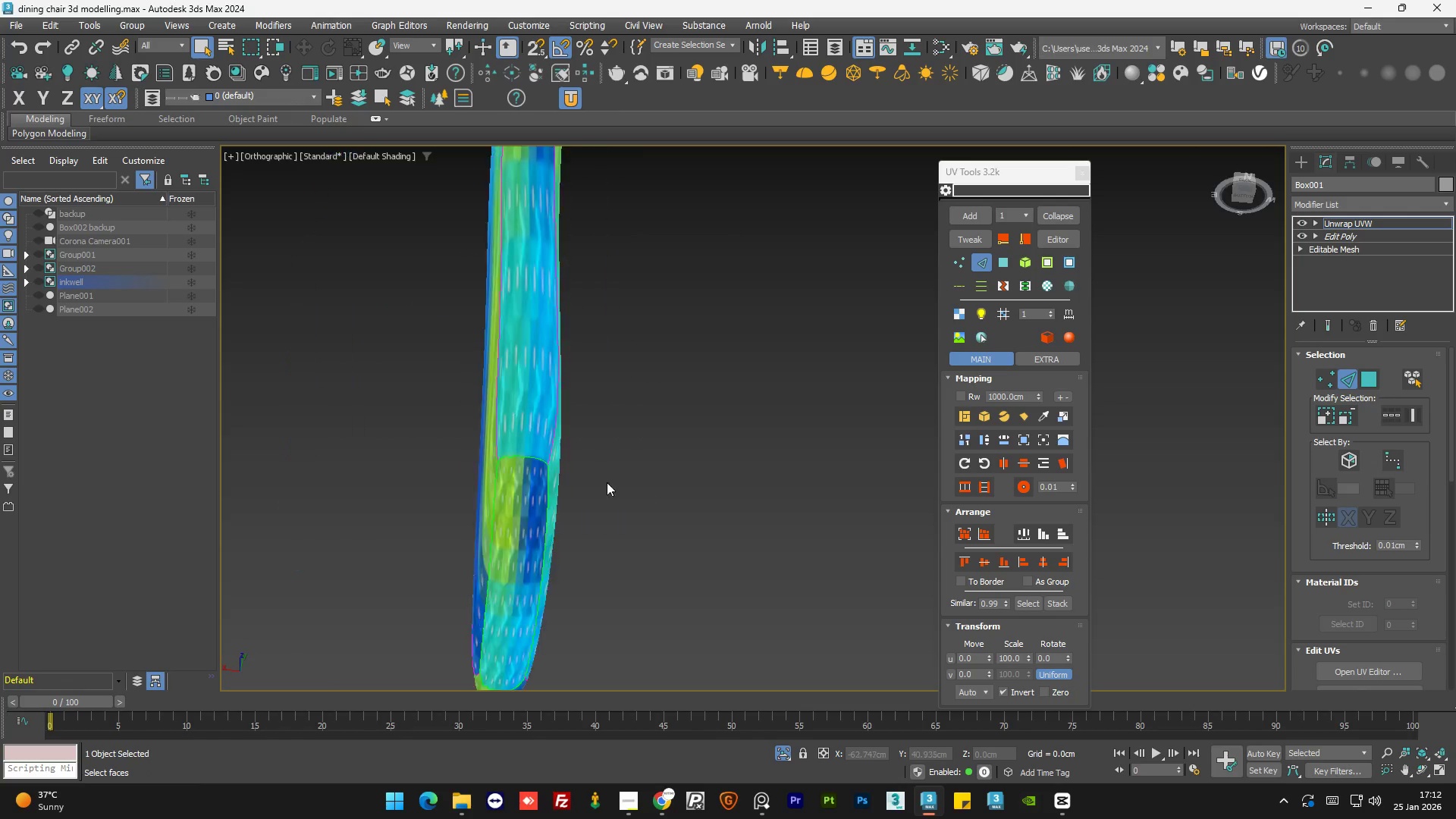 
scroll: coordinate [605, 356], scroll_direction: down, amount: 3.0
 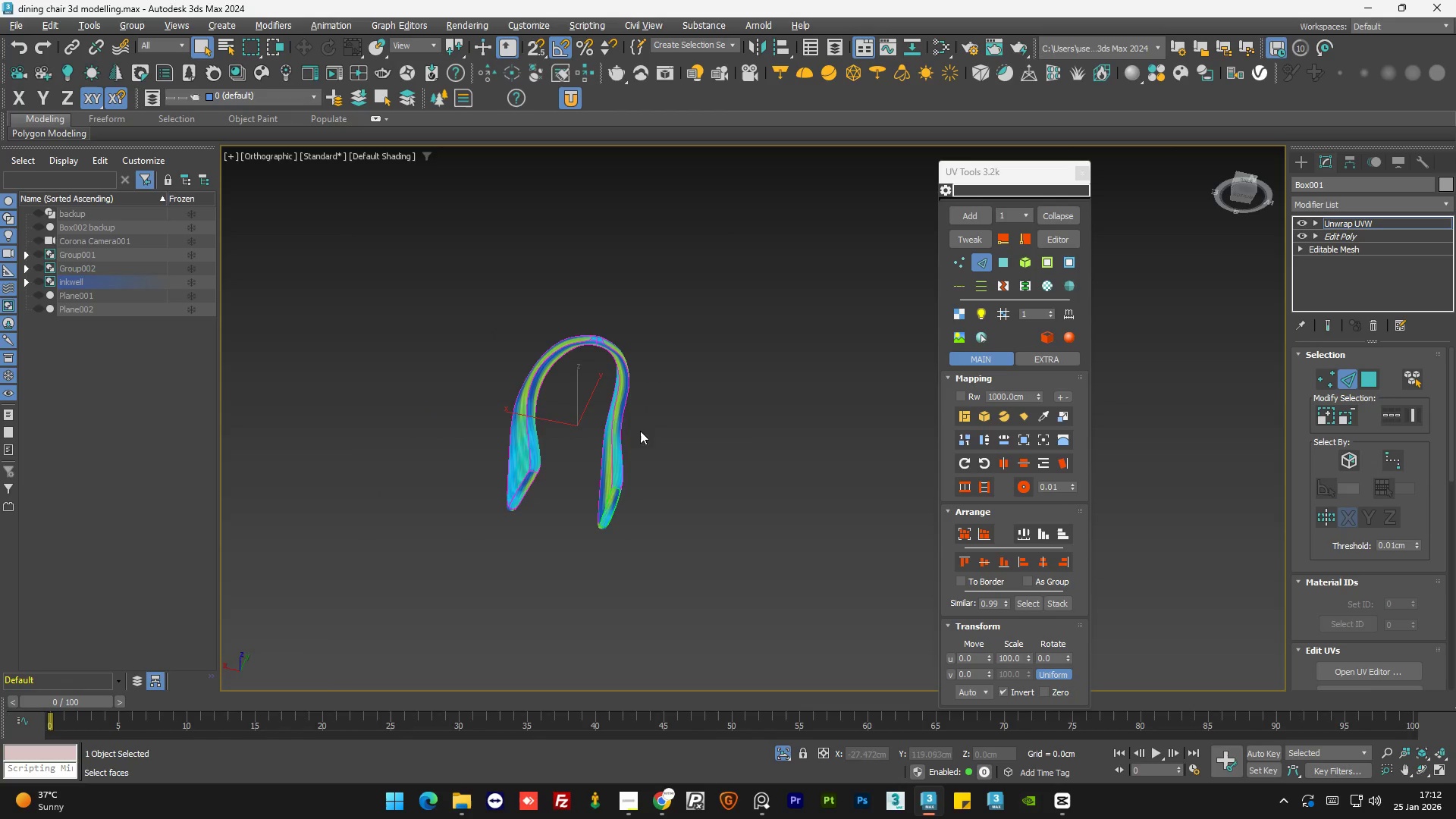 
hold_key(key=AltLeft, duration=7.56)
 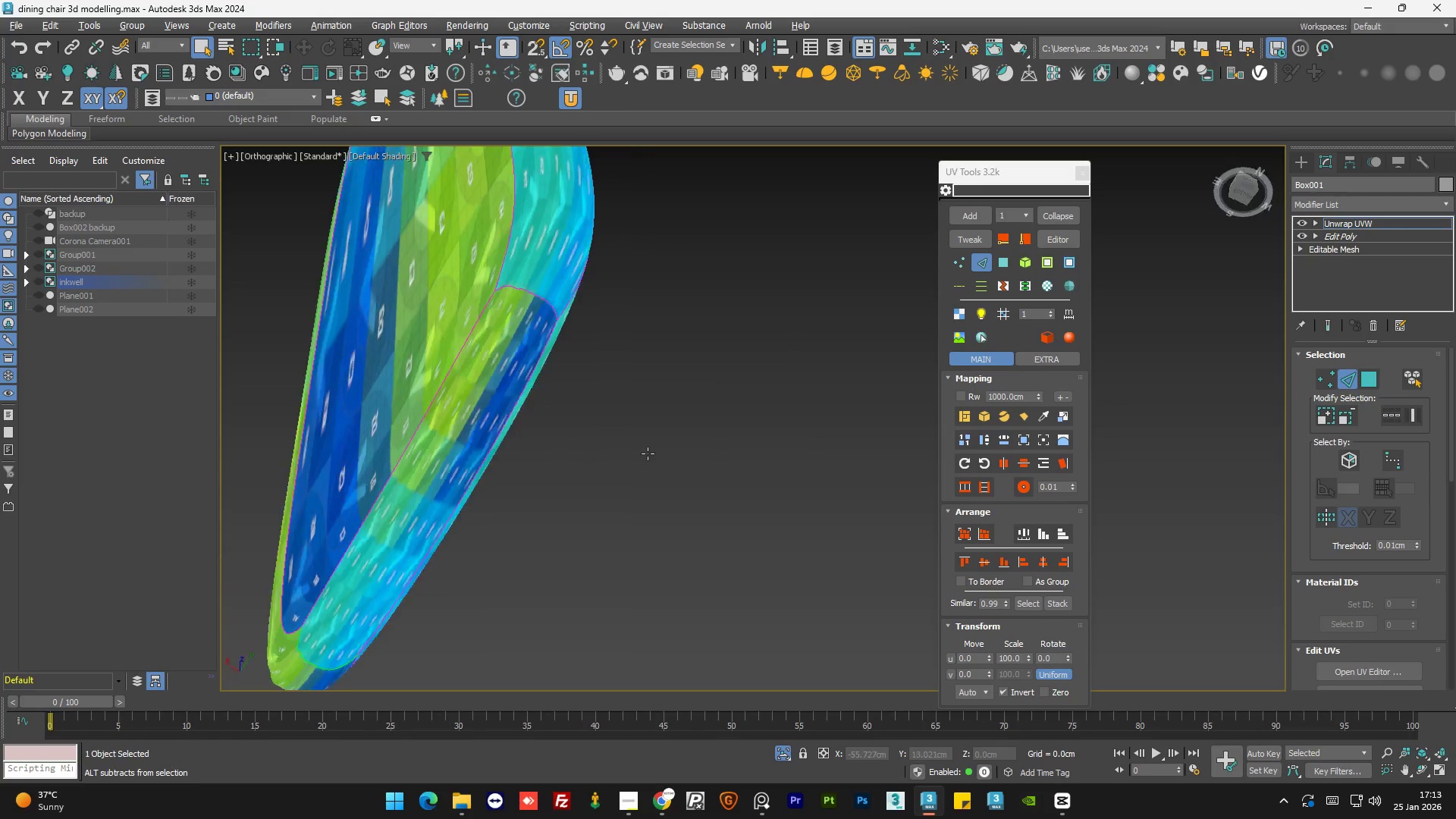 
hold_key(key=ControlLeft, duration=0.95)
 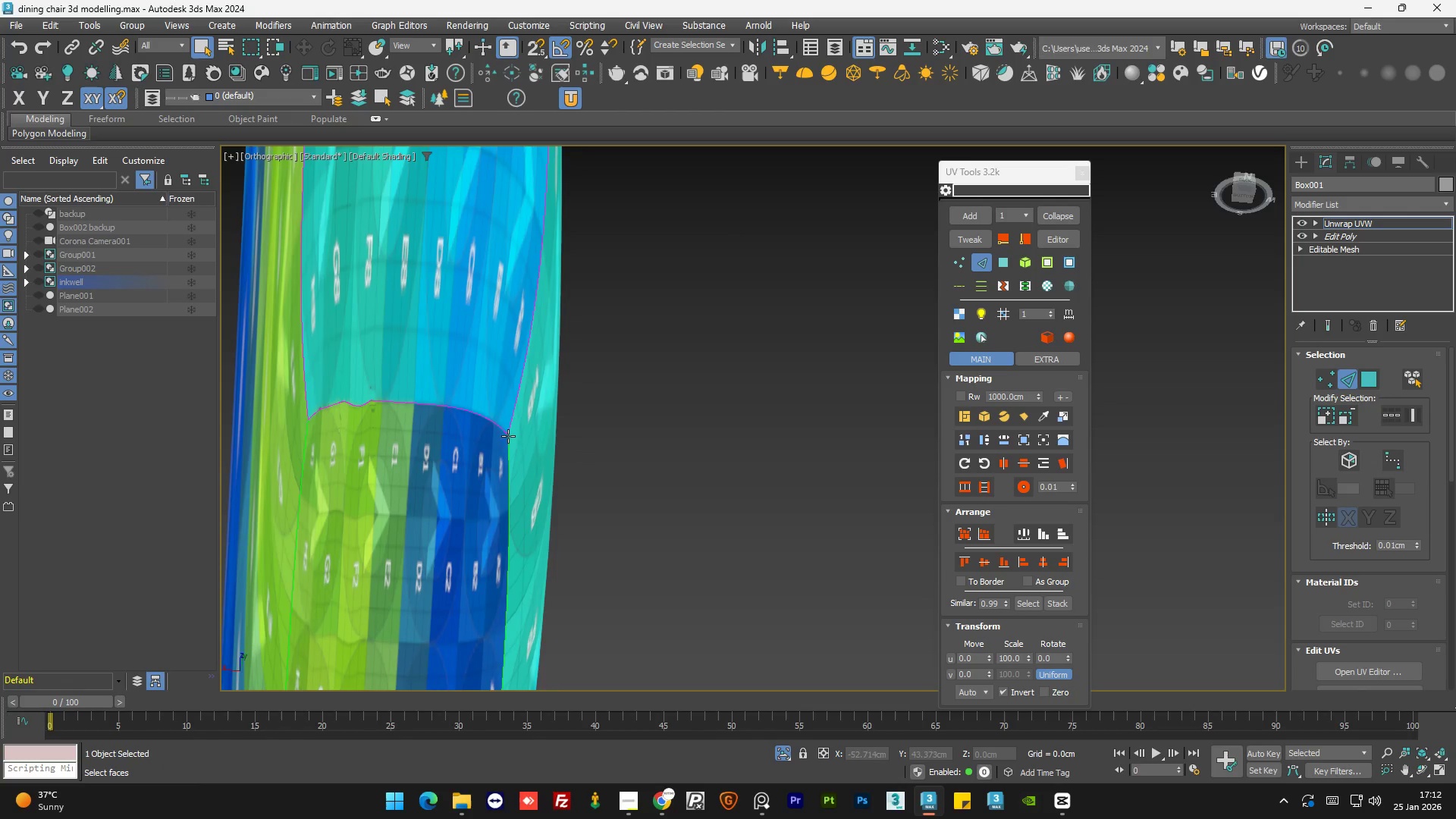 
scroll: coordinate [450, 425], scroll_direction: up, amount: 12.0
 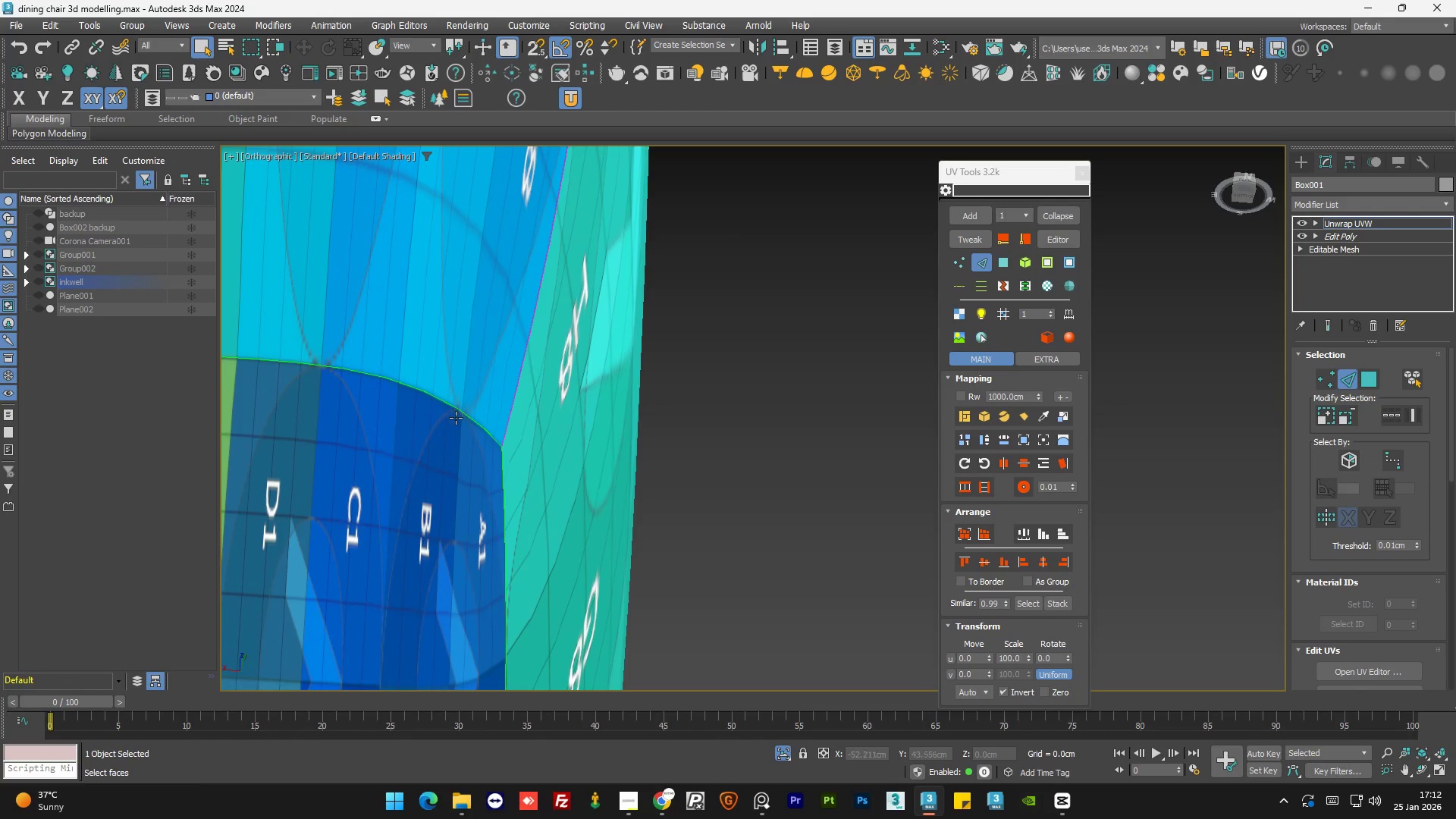 
left_click([463, 413])
 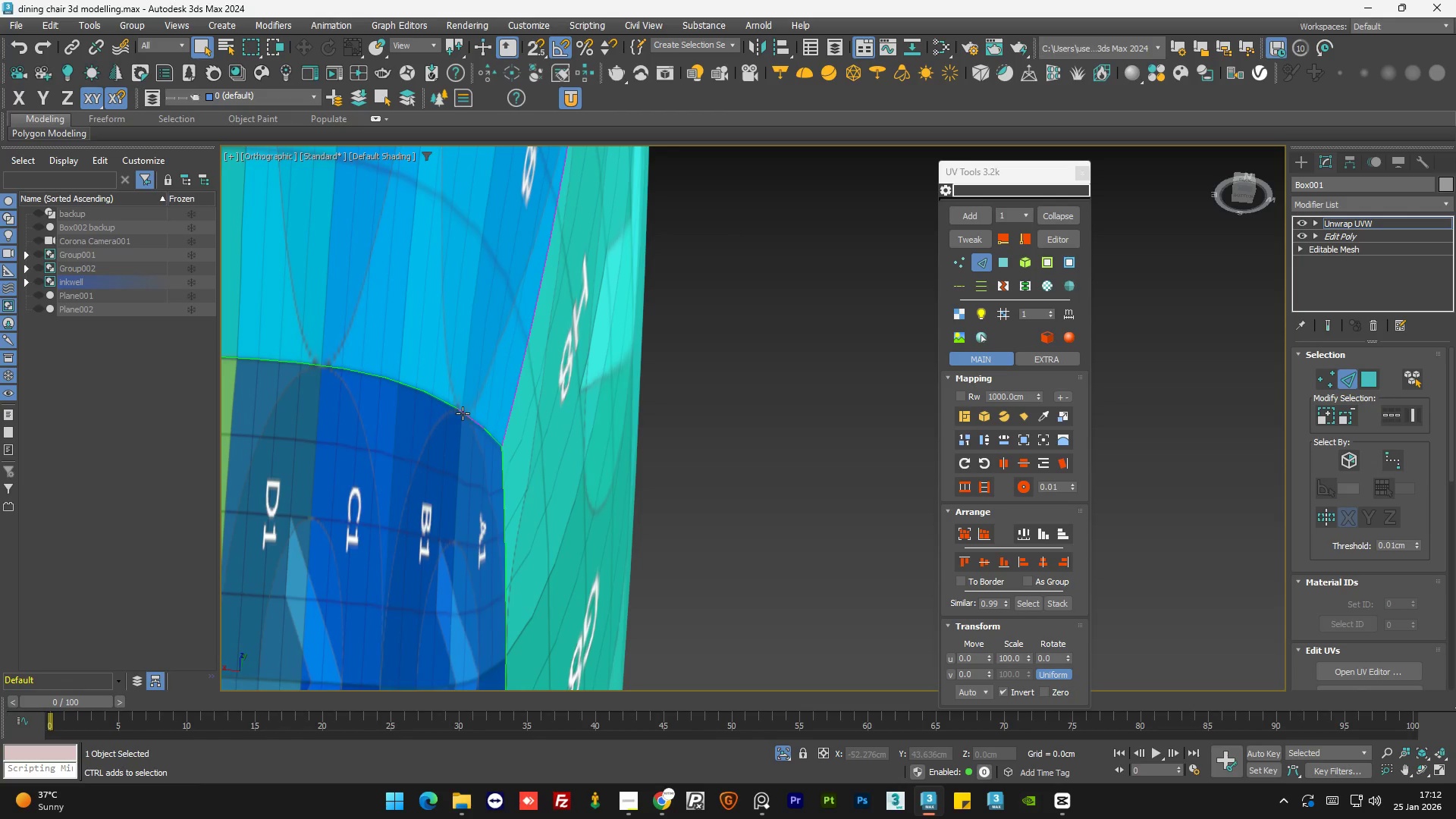 
double_click([463, 413])
 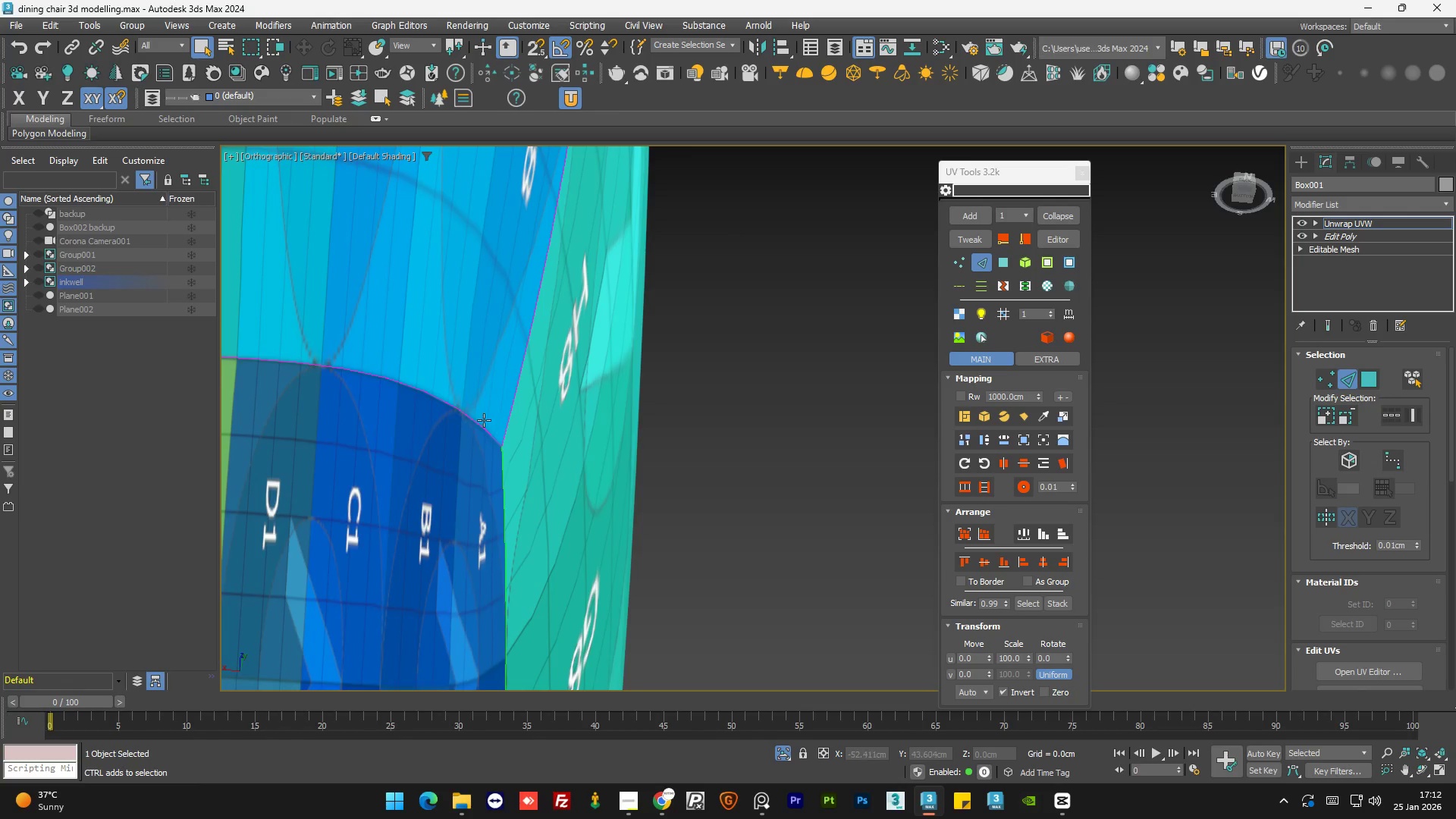 
scroll: coordinate [511, 428], scroll_direction: down, amount: 3.0
 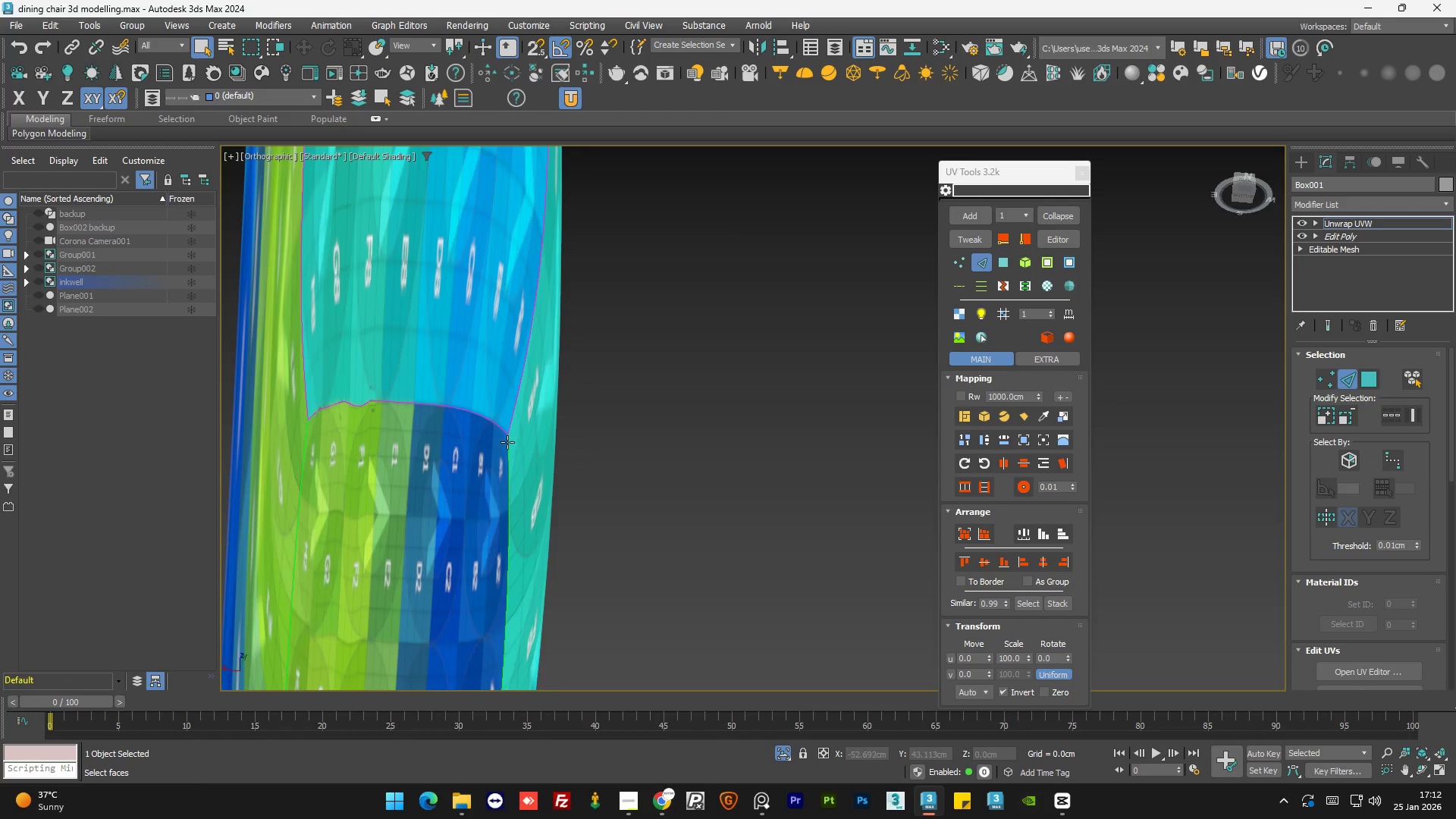 
hold_key(key=ControlLeft, duration=1.02)
 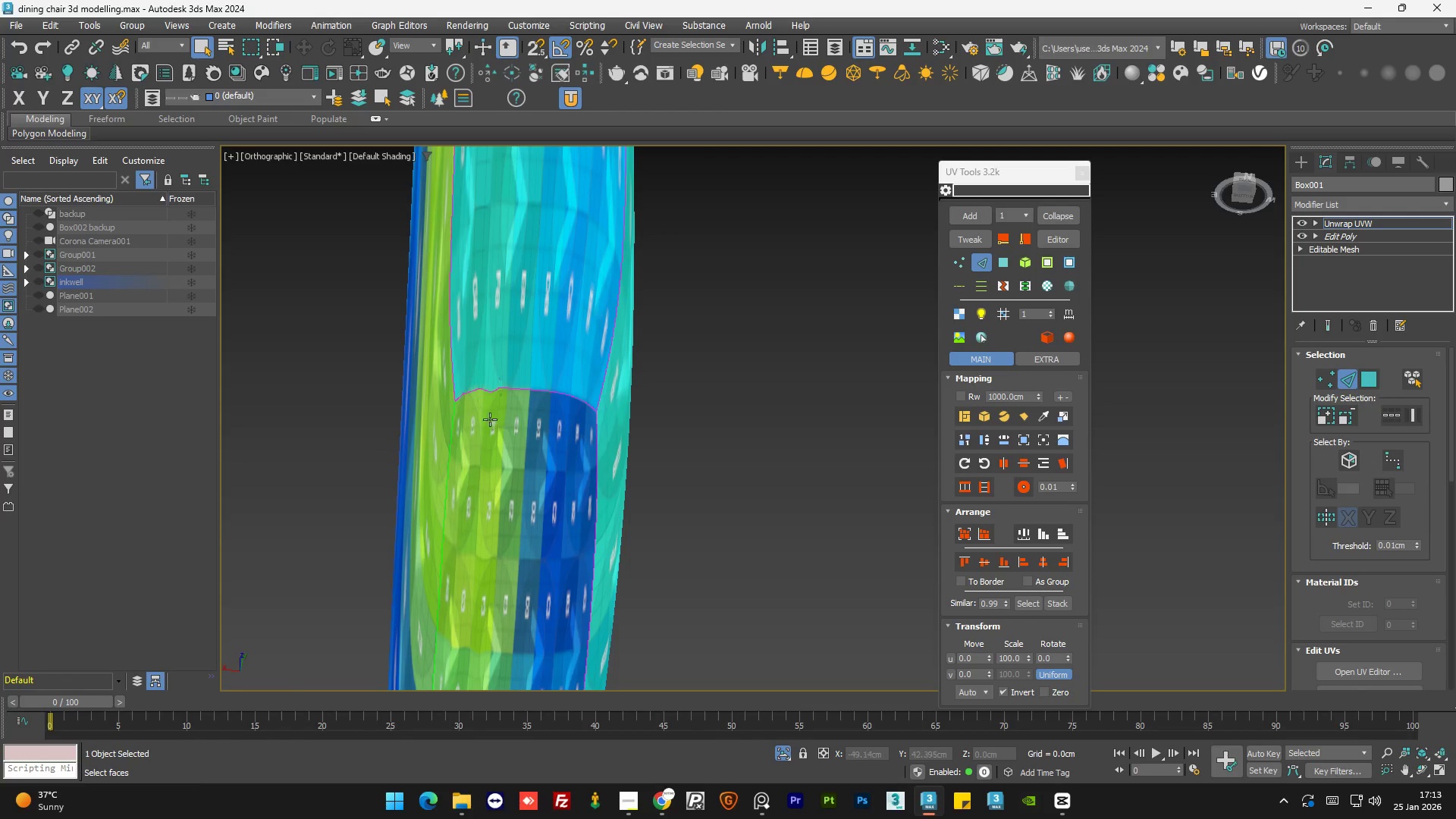 
scroll: coordinate [507, 448], scroll_direction: up, amount: 4.0
 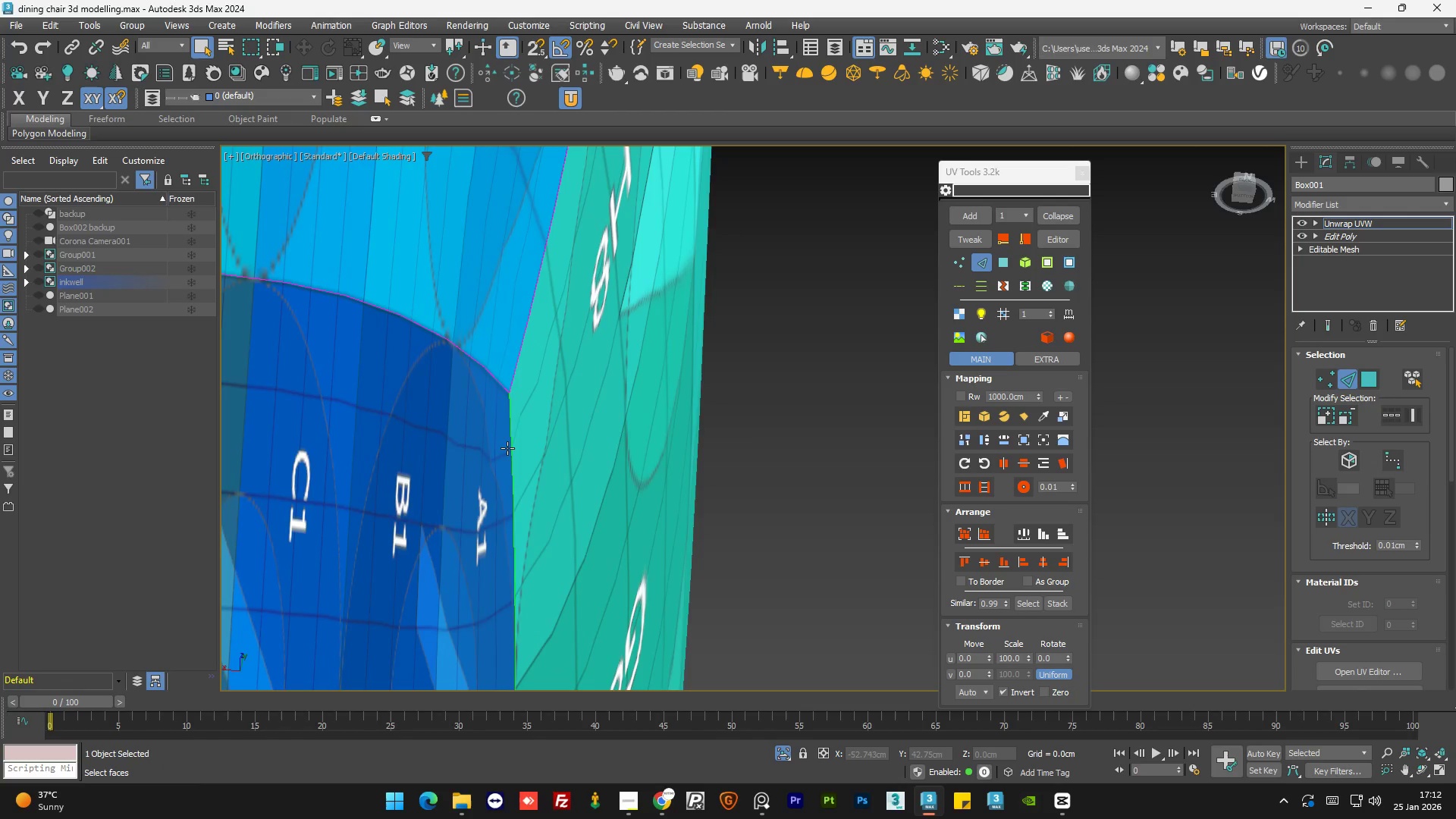 
left_click([509, 448])
 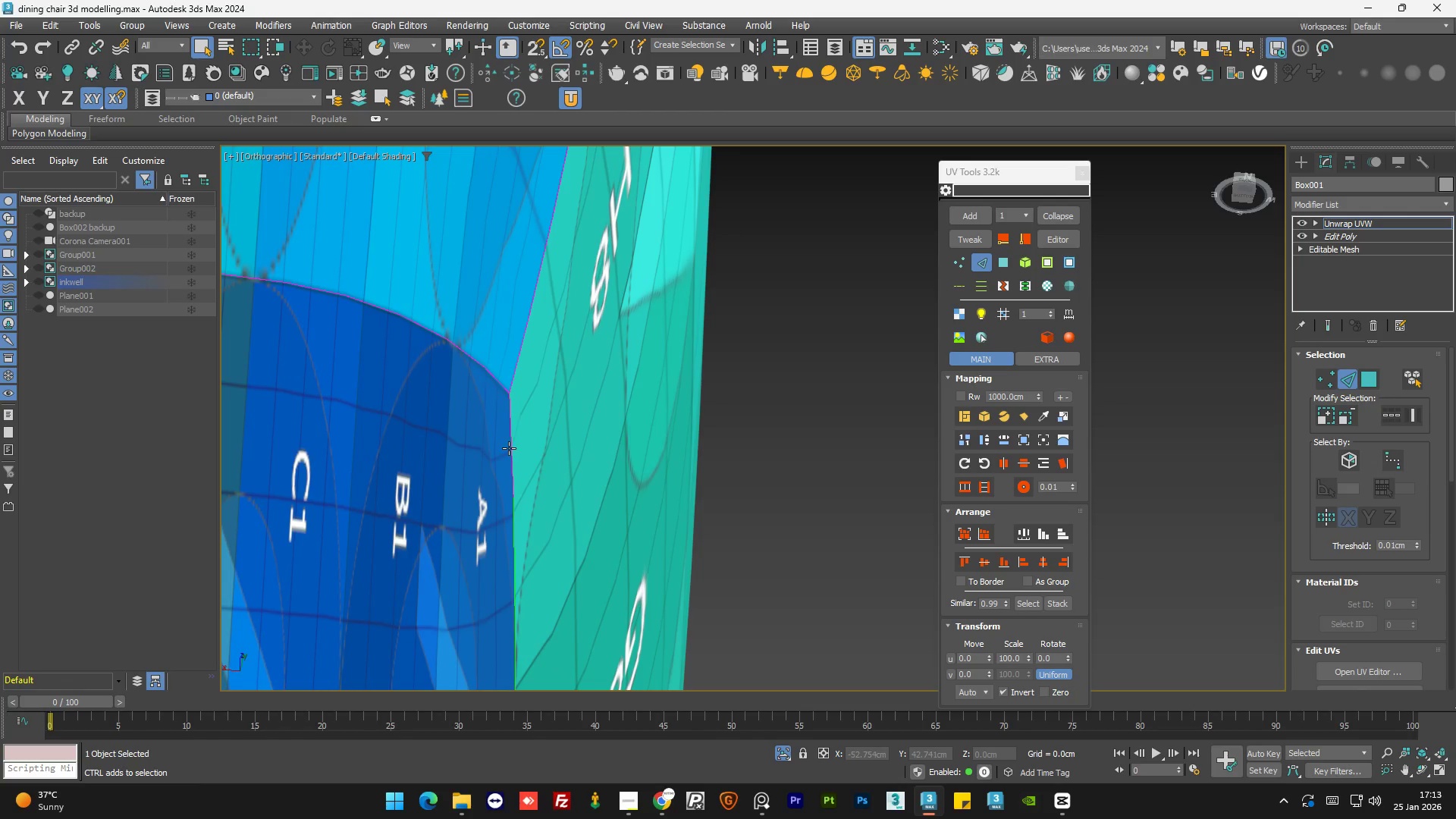 
double_click([509, 448])
 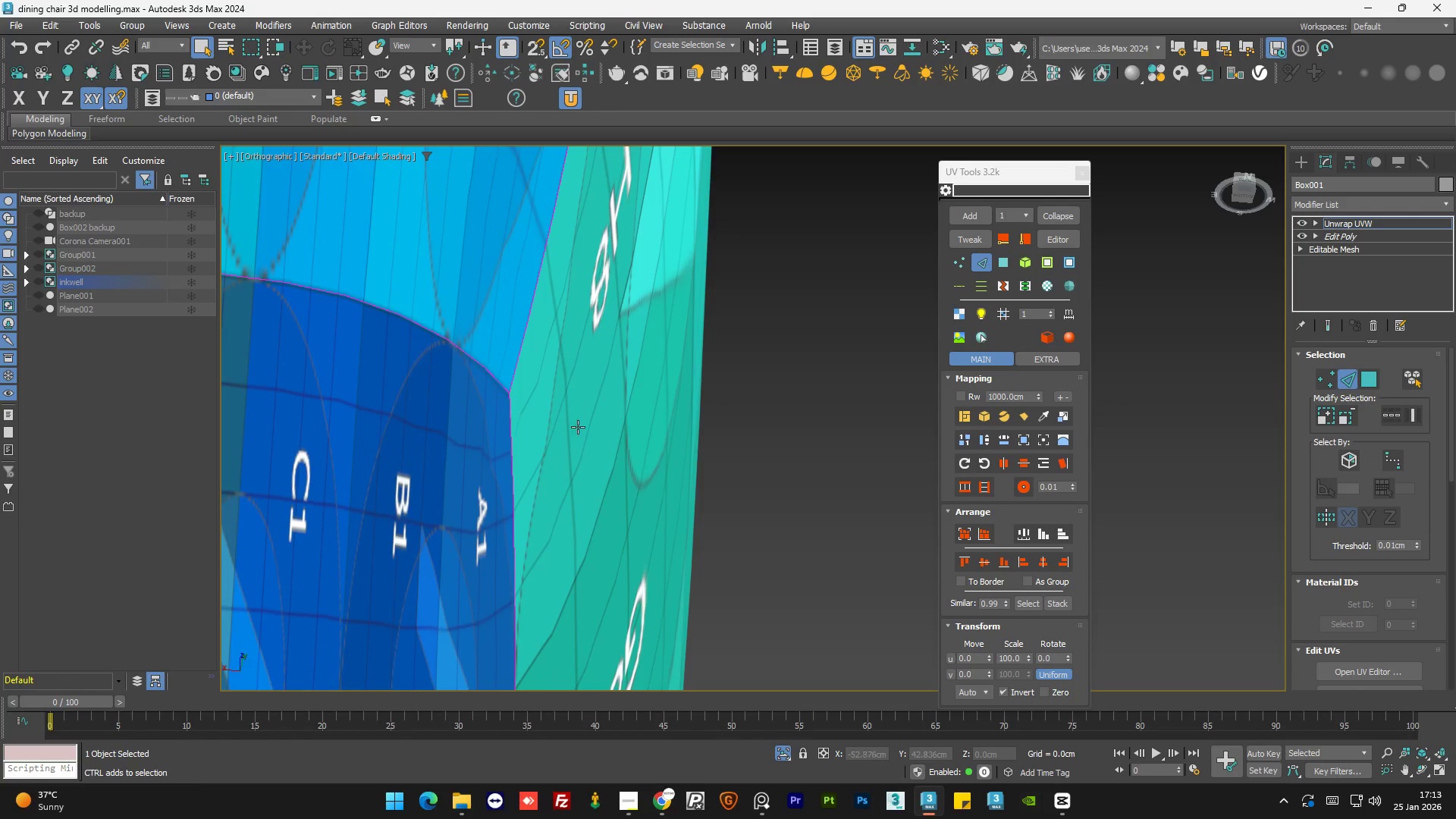 
scroll: coordinate [615, 416], scroll_direction: down, amount: 5.0
 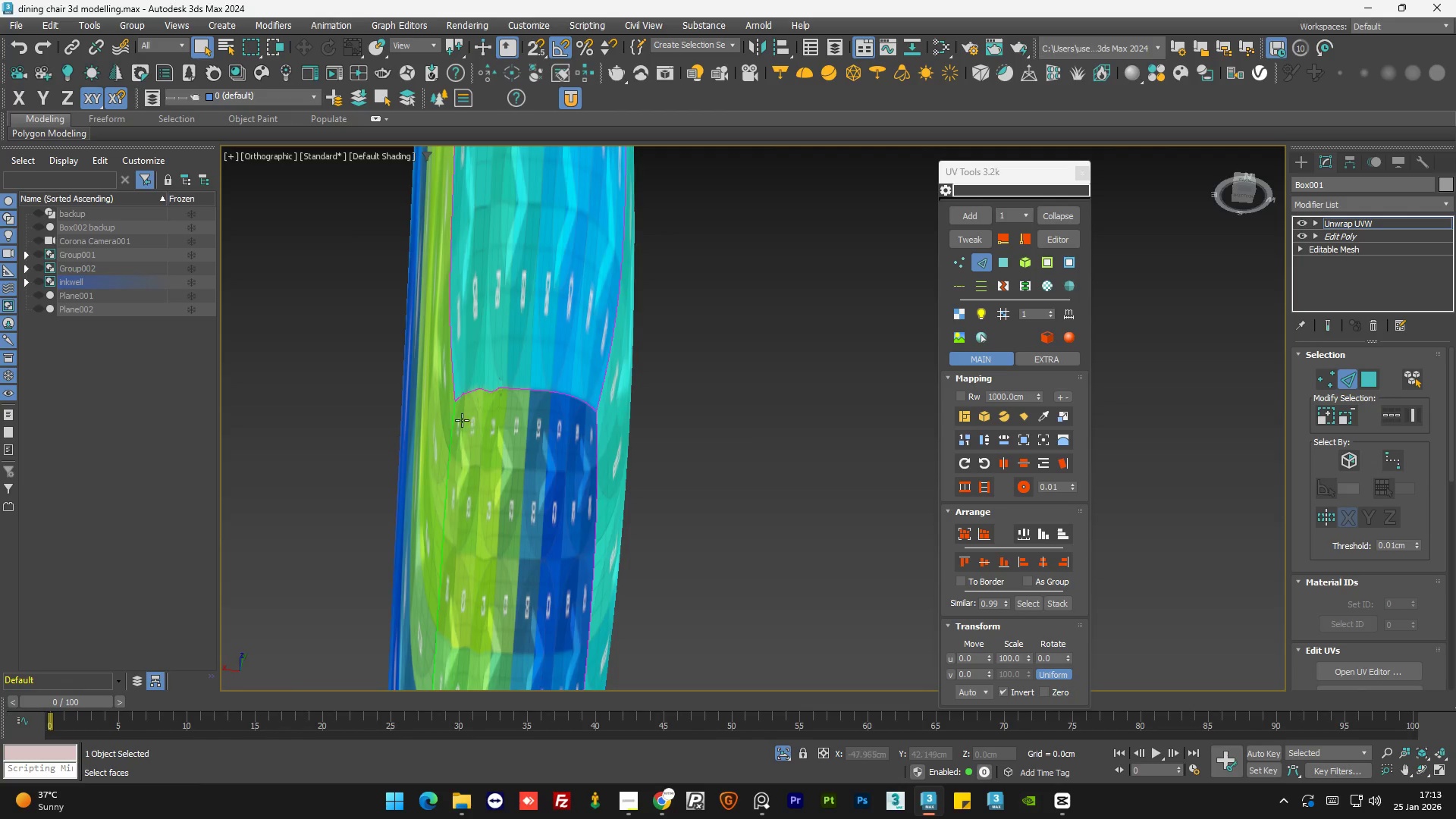 
hold_key(key=ControlLeft, duration=1.38)
 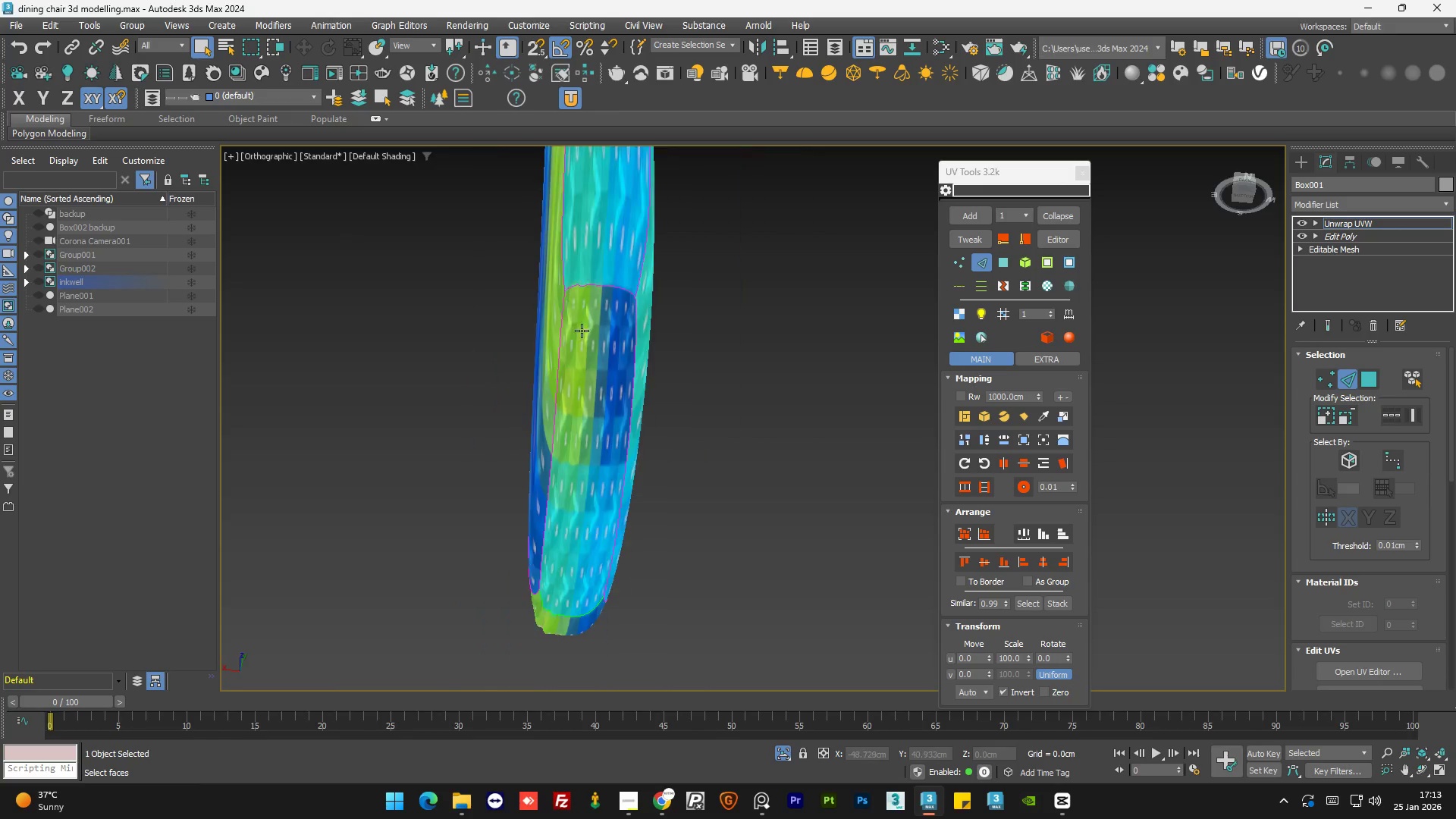 
scroll: coordinate [443, 421], scroll_direction: up, amount: 7.0
 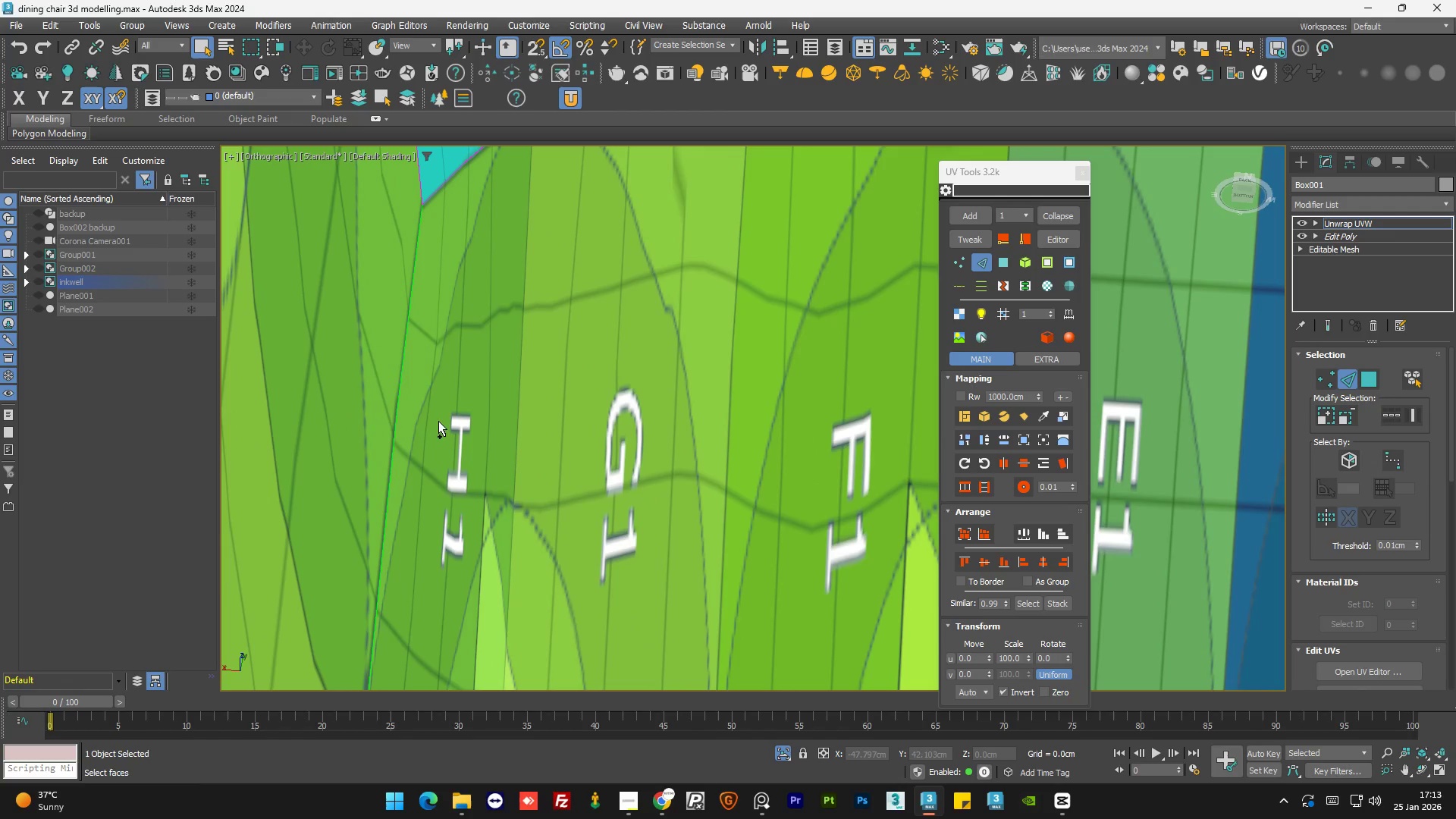 
left_click([396, 428])
 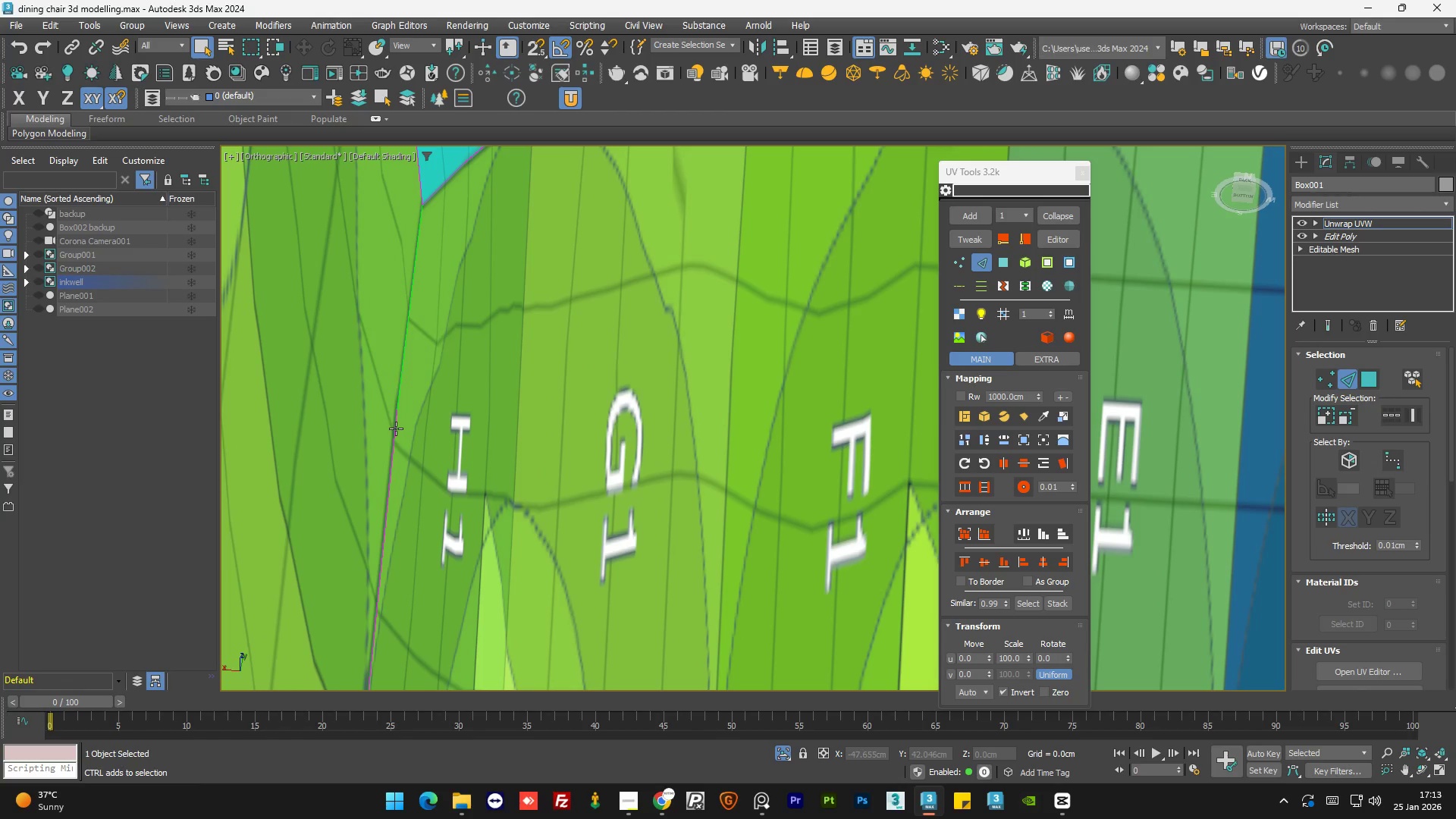 
double_click([396, 428])
 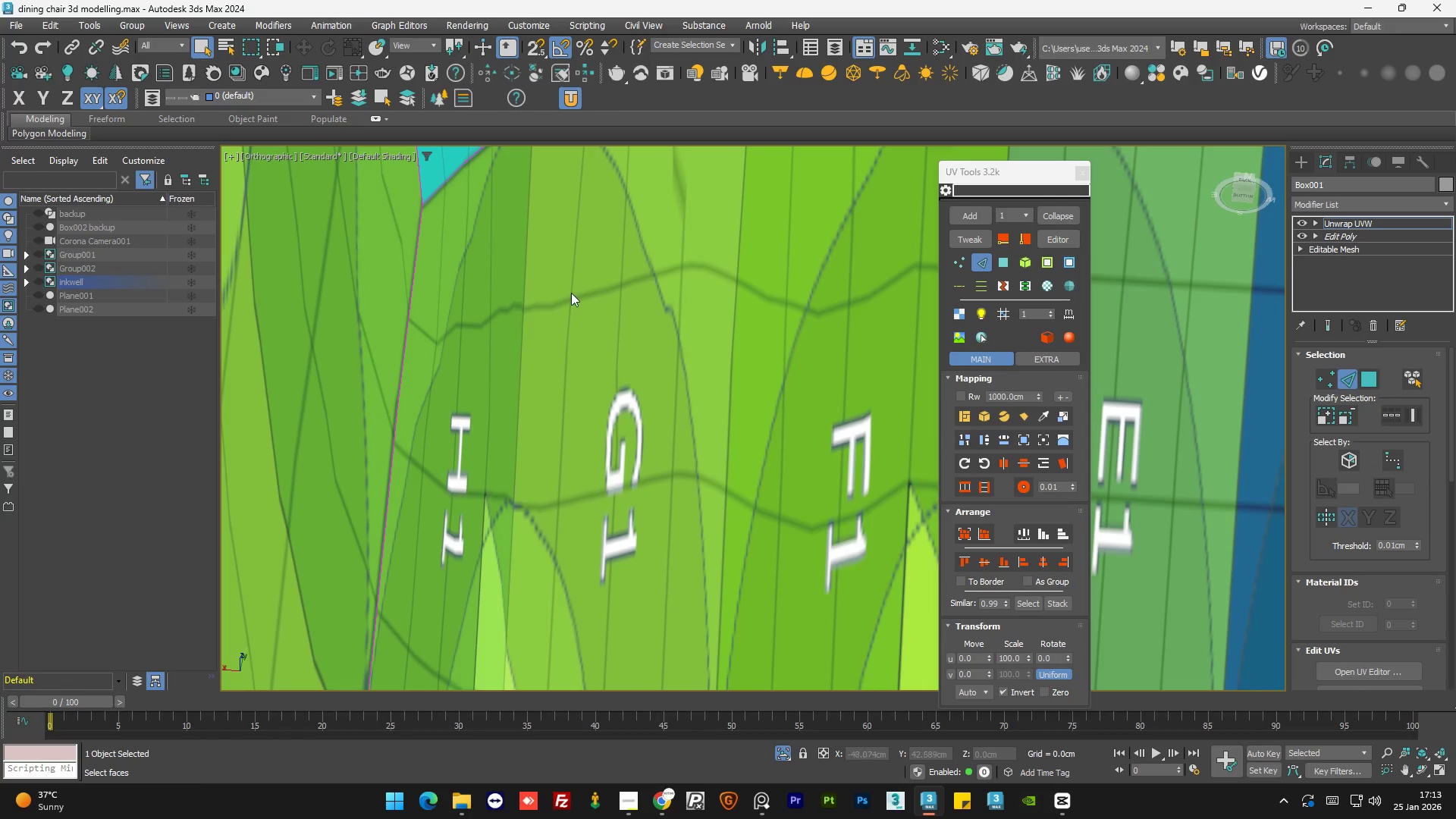 
hold_key(key=AltLeft, duration=0.72)
 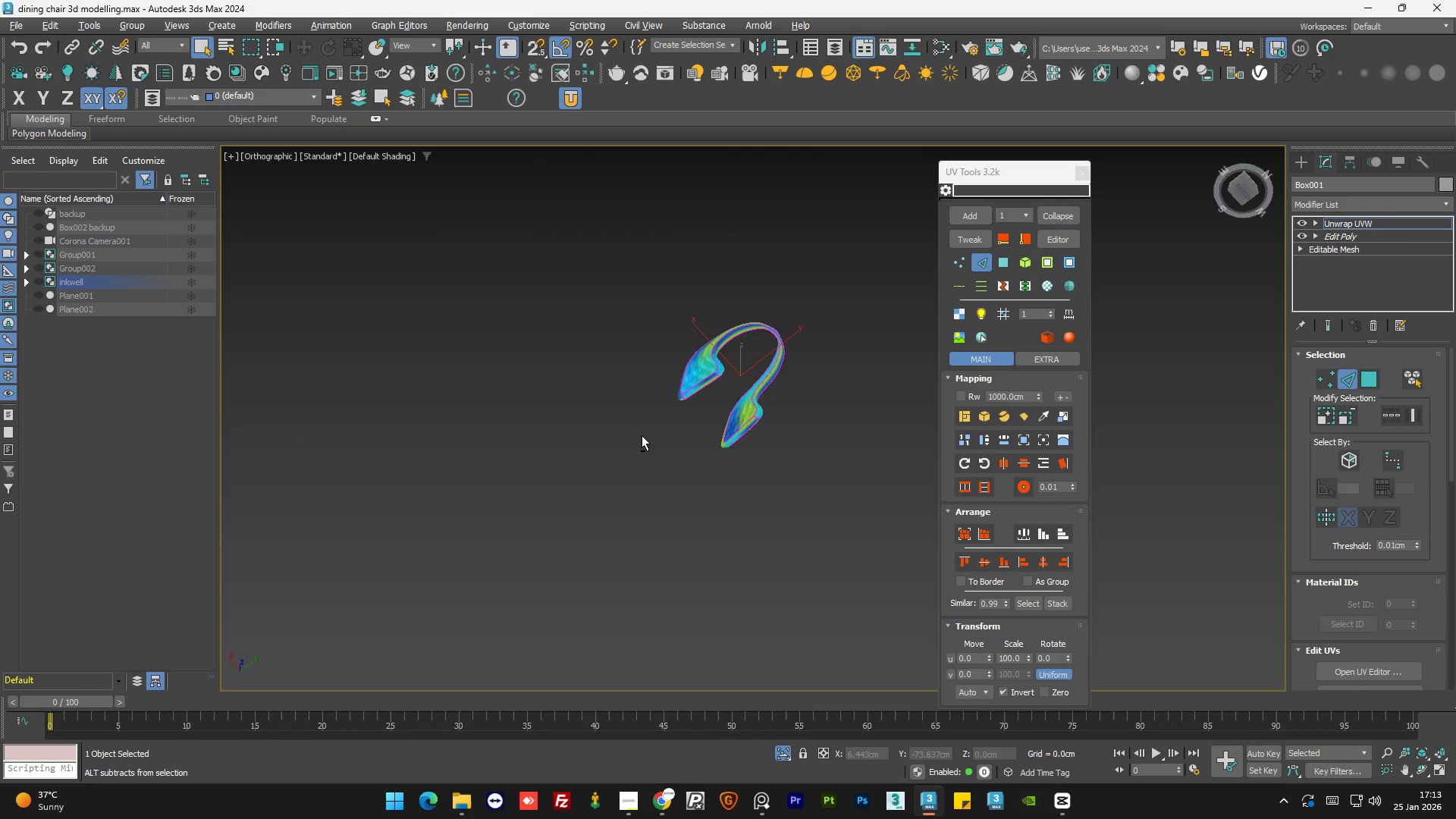 
scroll: coordinate [572, 298], scroll_direction: down, amount: 10.0
 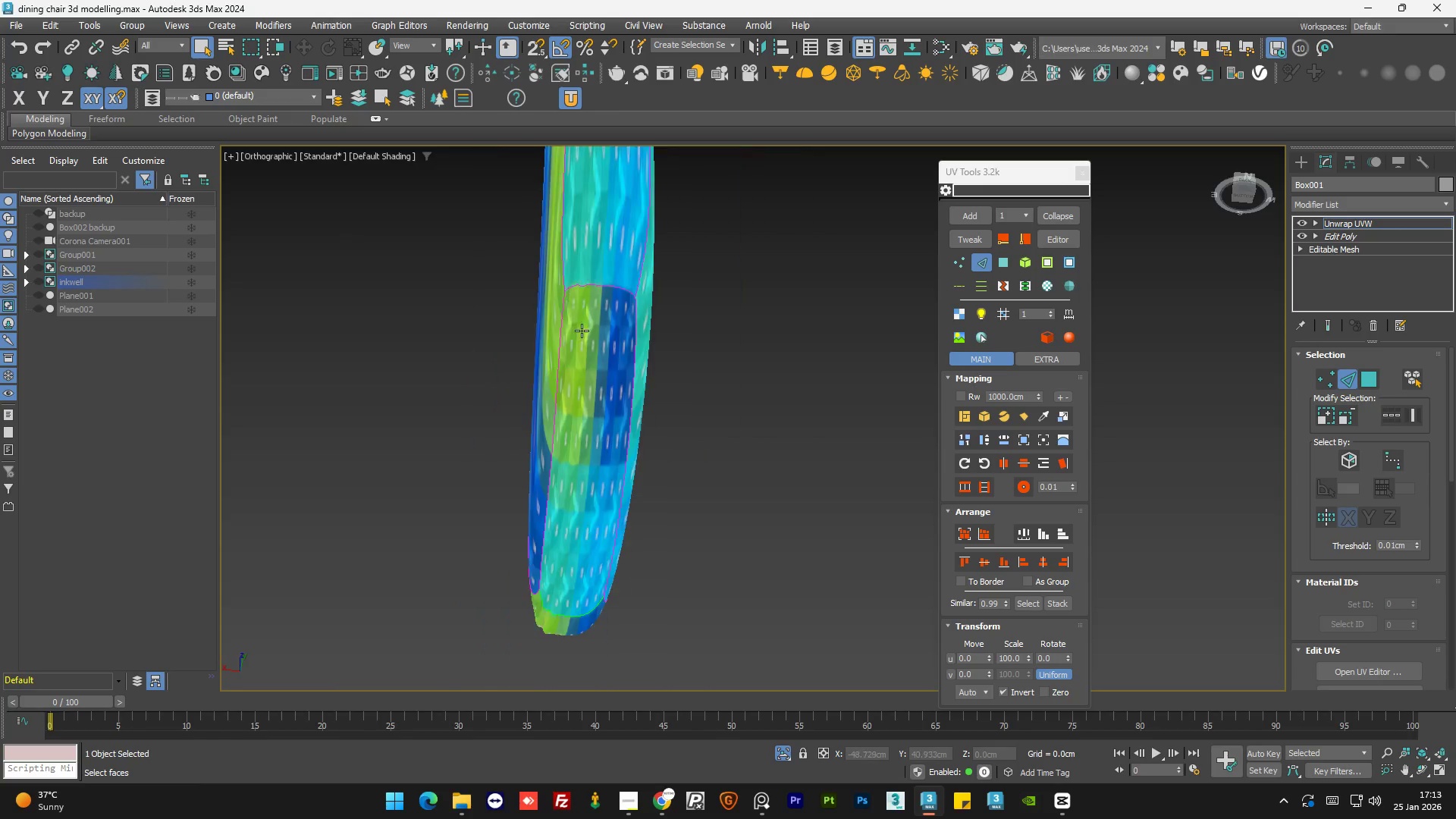 
hold_key(key=AltLeft, duration=1.22)
scroll: coordinate [798, 427], scroll_direction: down, amount: 7.0
 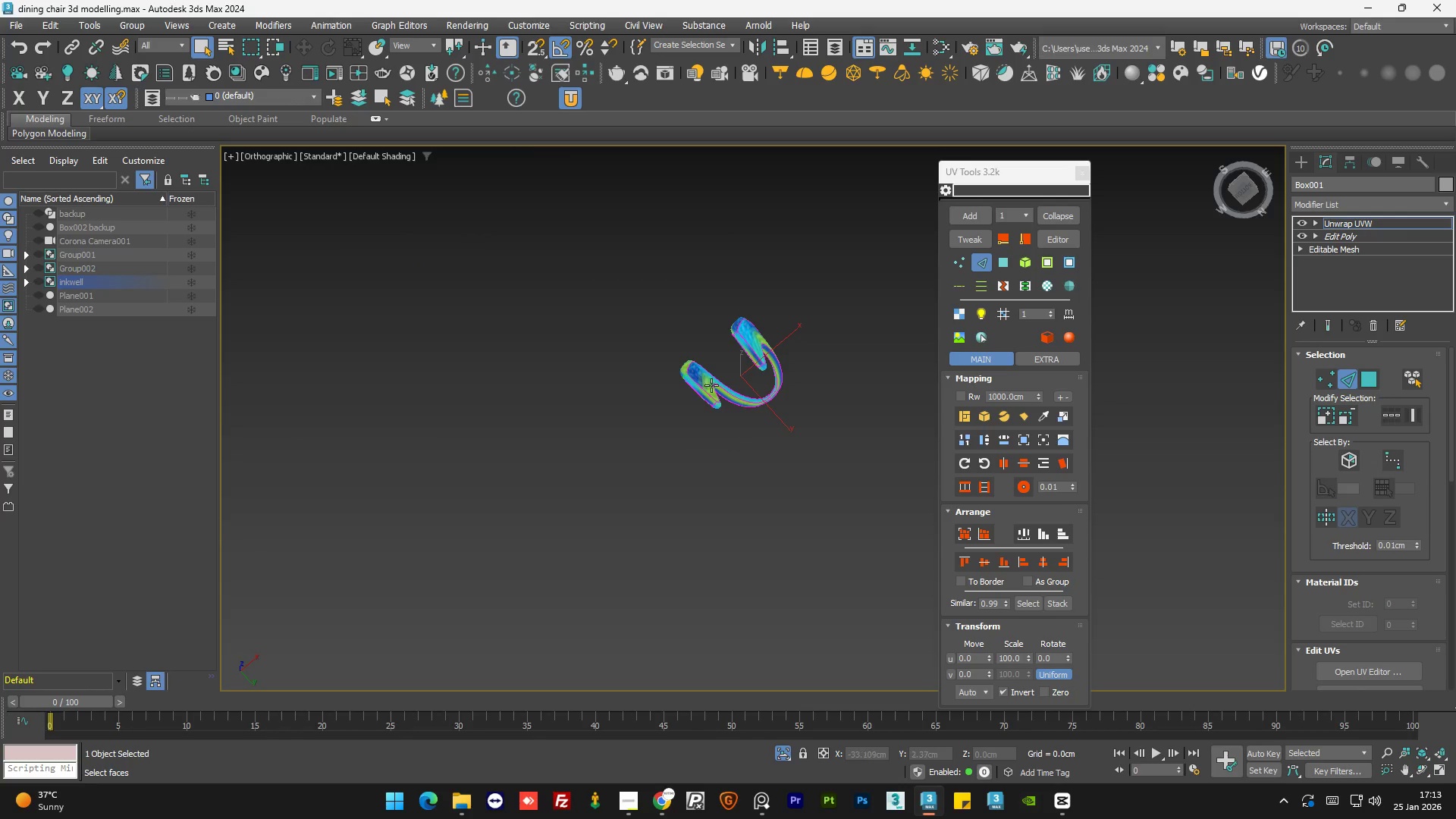 
hold_key(key=ControlLeft, duration=1.08)
 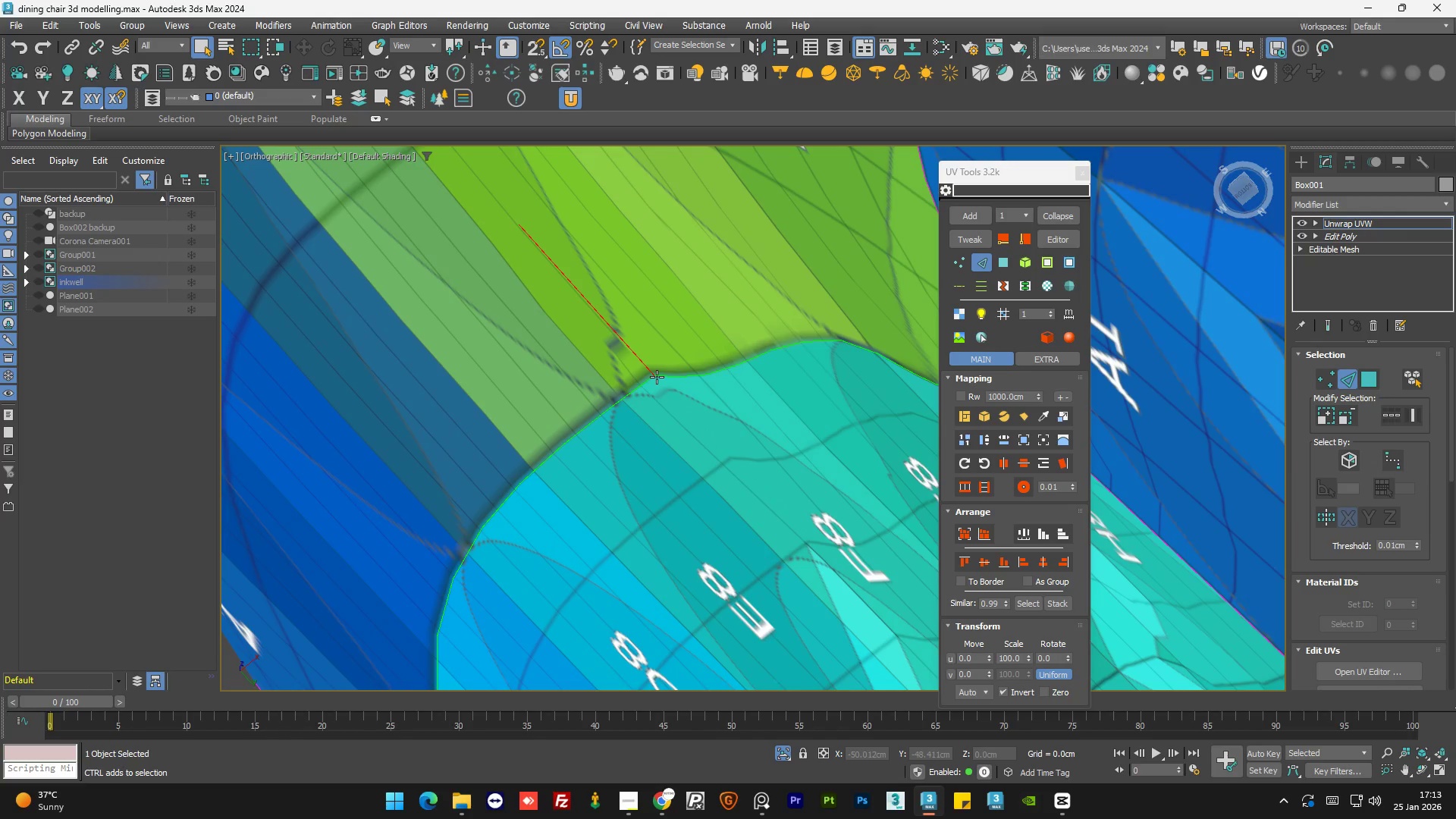 
scroll: coordinate [642, 422], scroll_direction: up, amount: 14.0
 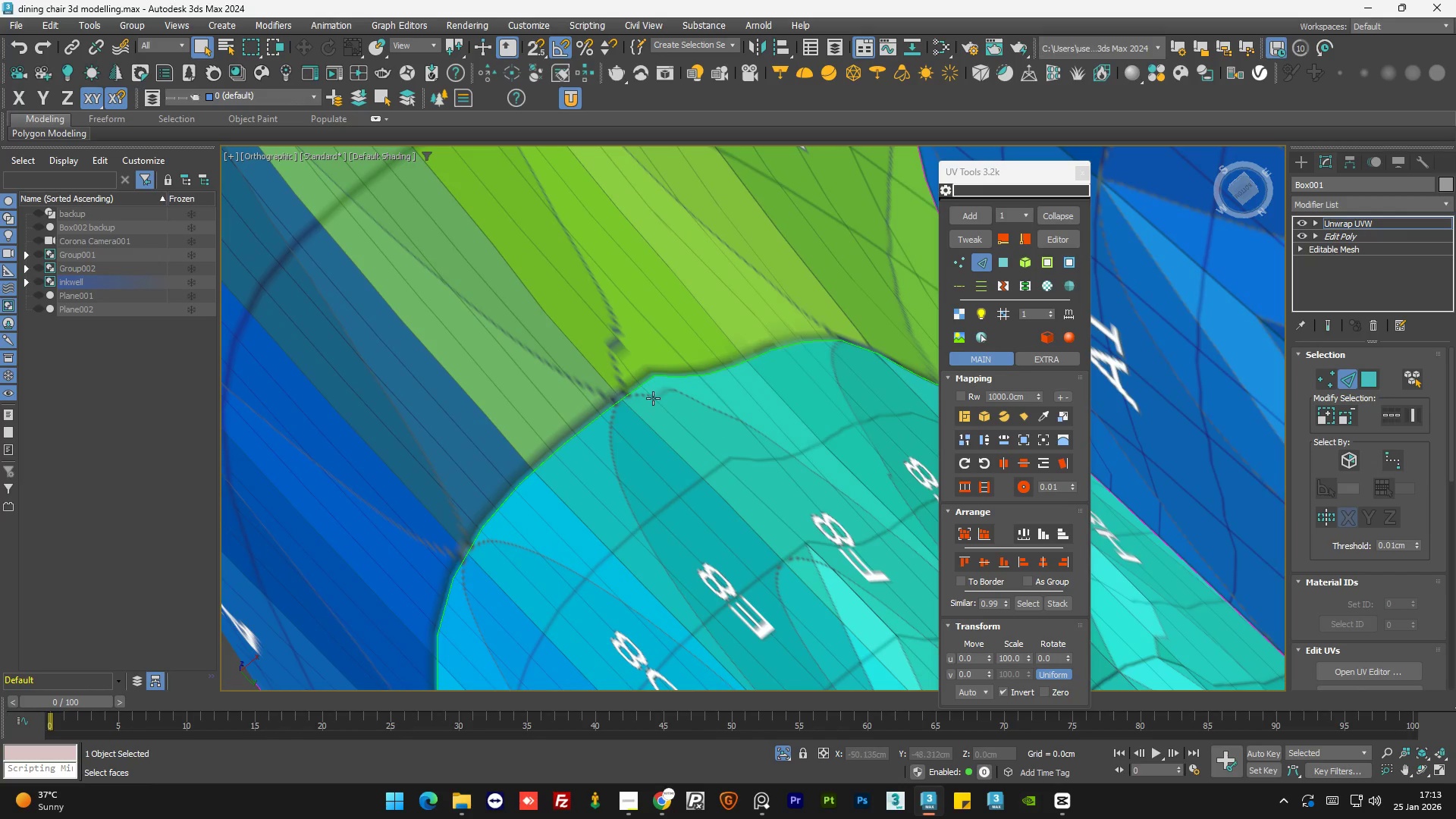 
left_click([657, 377])
 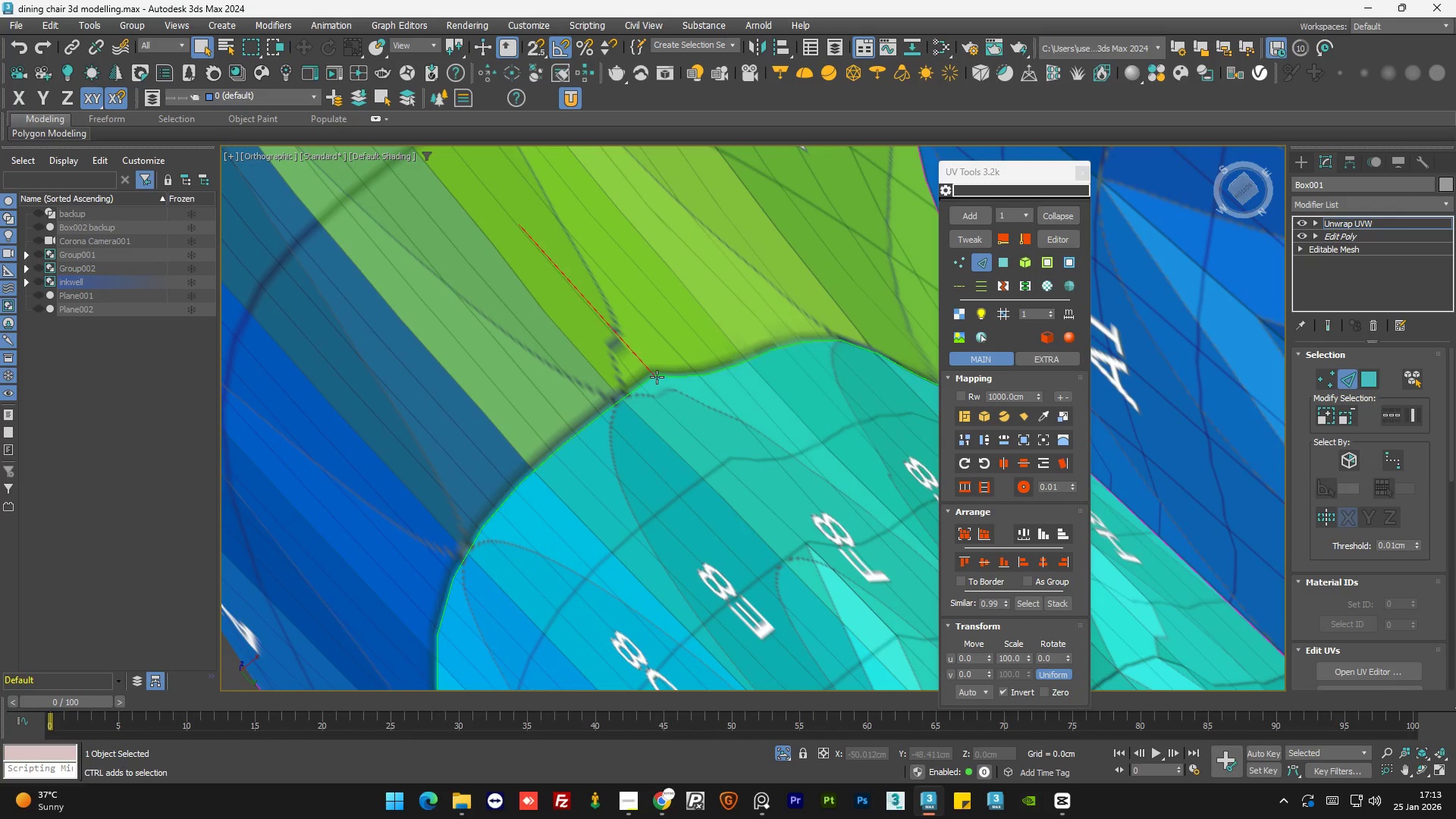 
double_click([657, 377])
 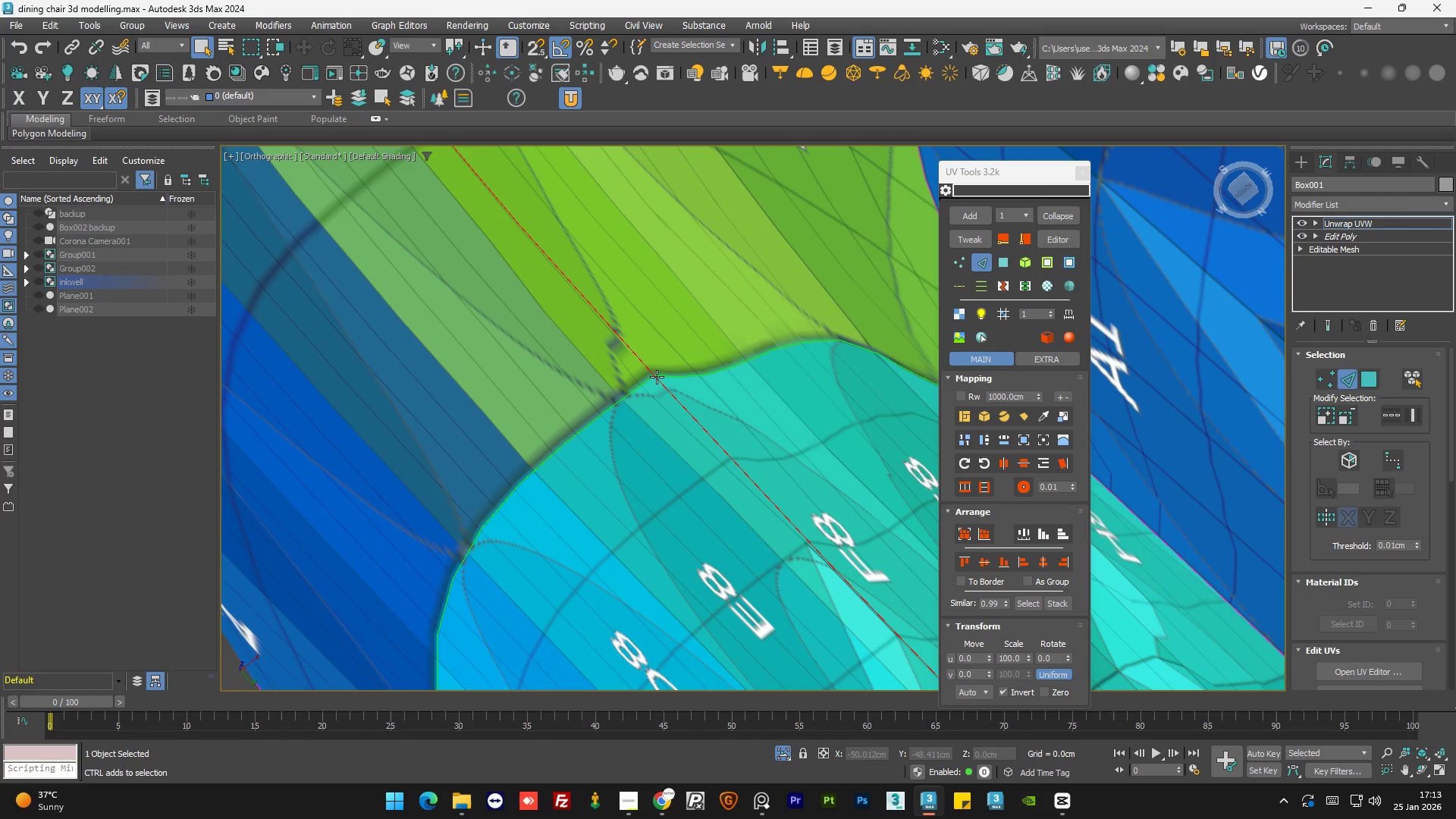 
key(Control+Z)
 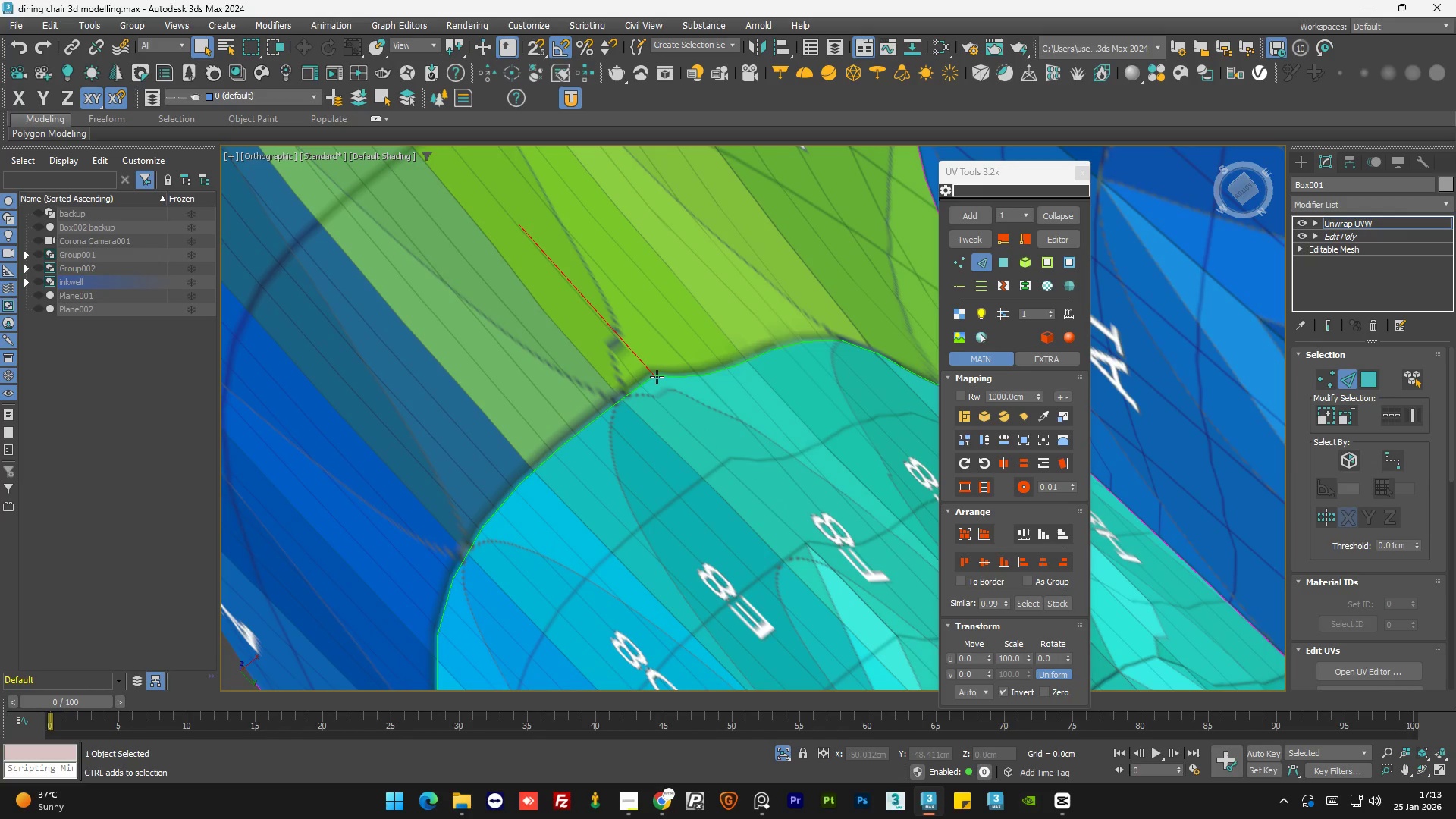 
key(Control+Z)
 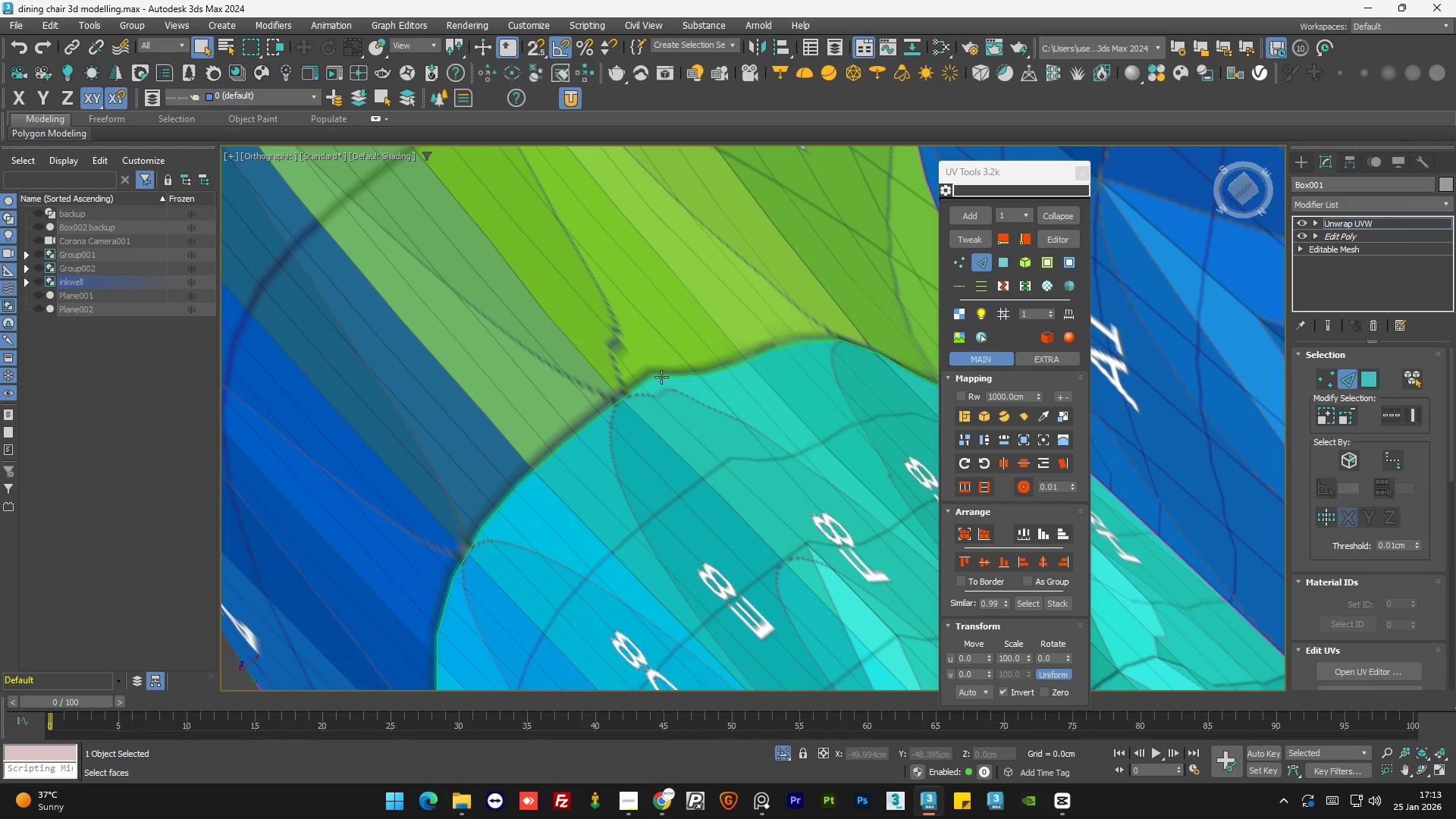 
hold_key(key=ControlLeft, duration=0.97)
left_click([664, 377])
 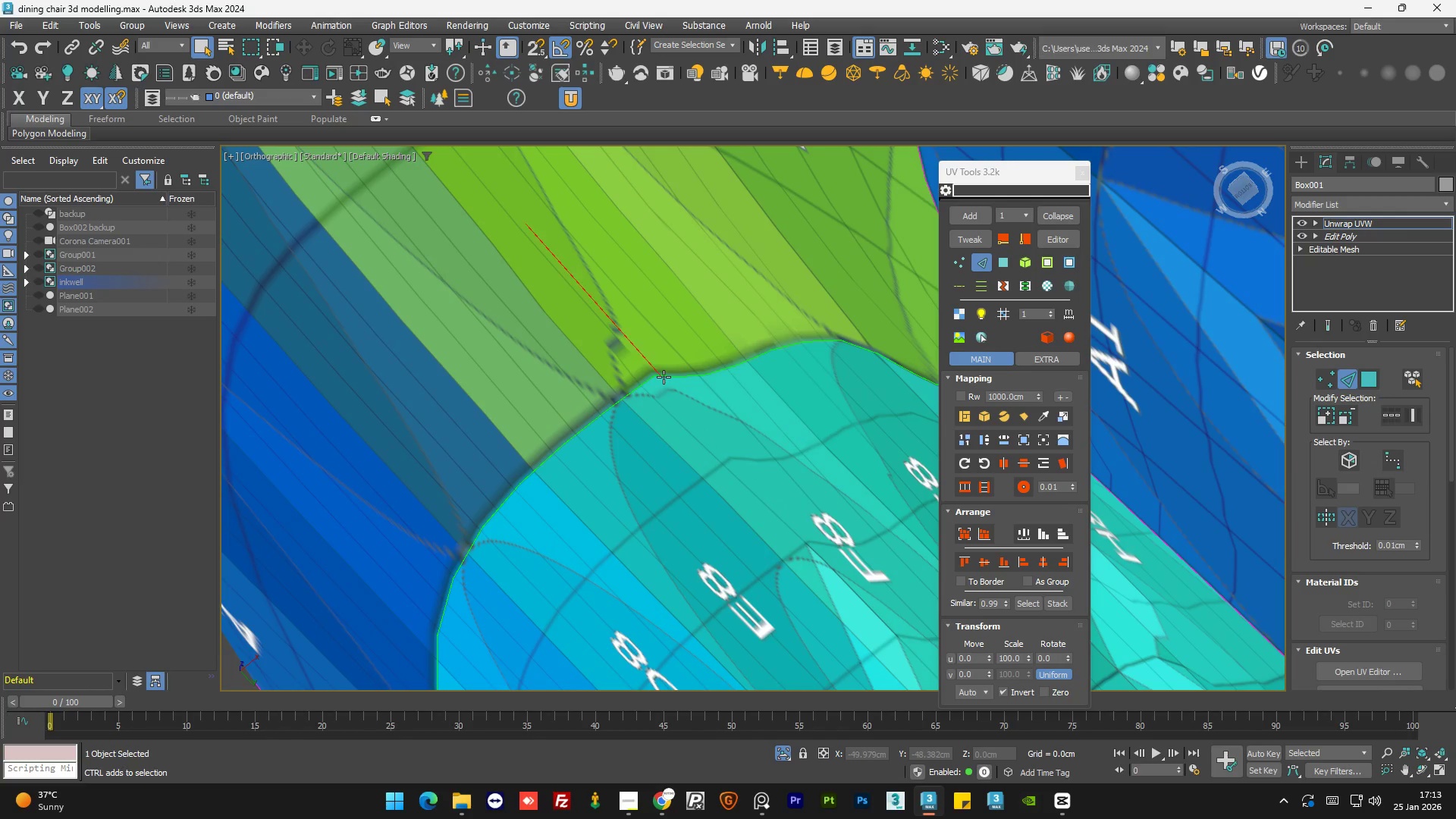 
double_click([664, 377])
 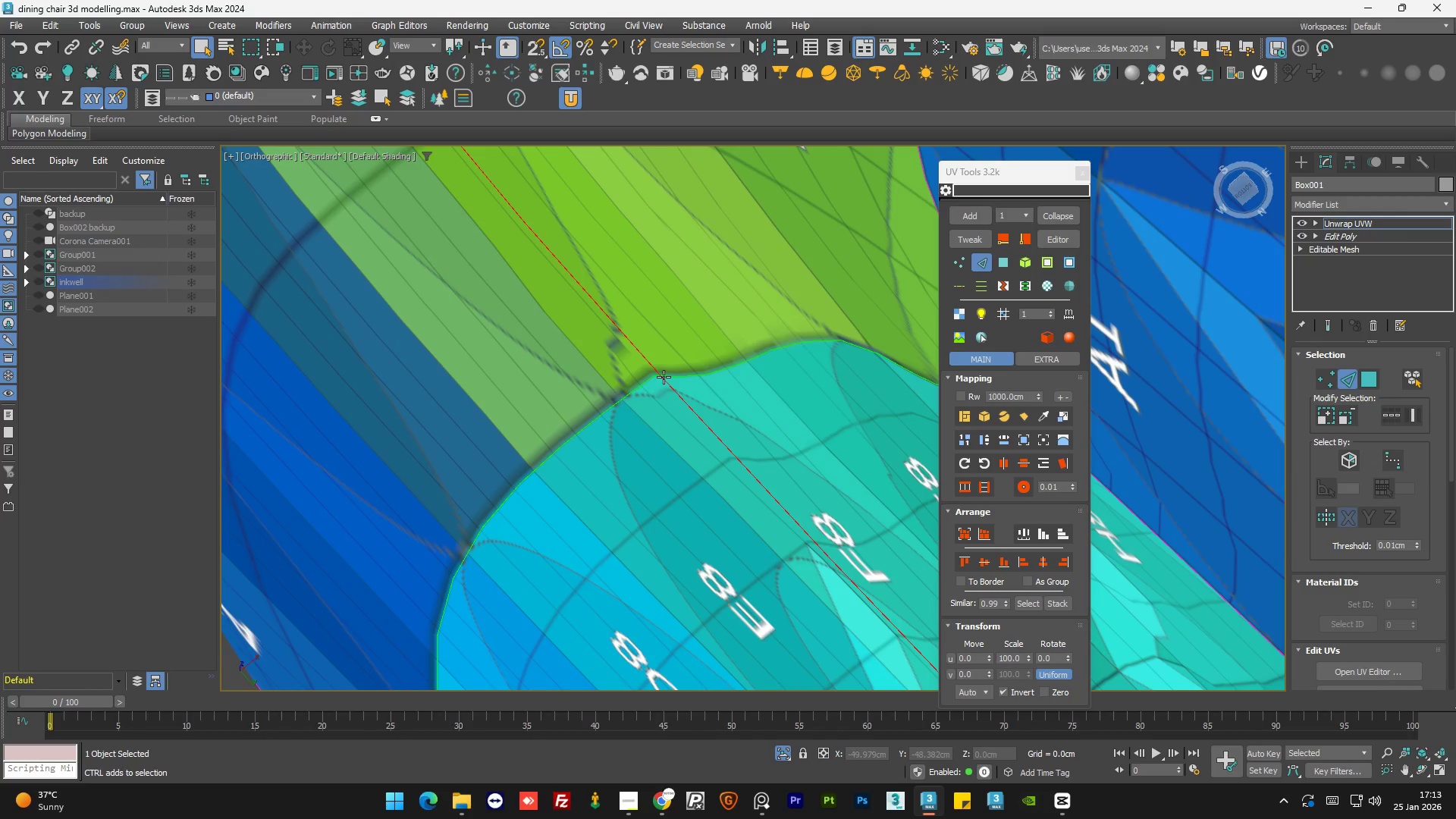 
key(Control+Z)
 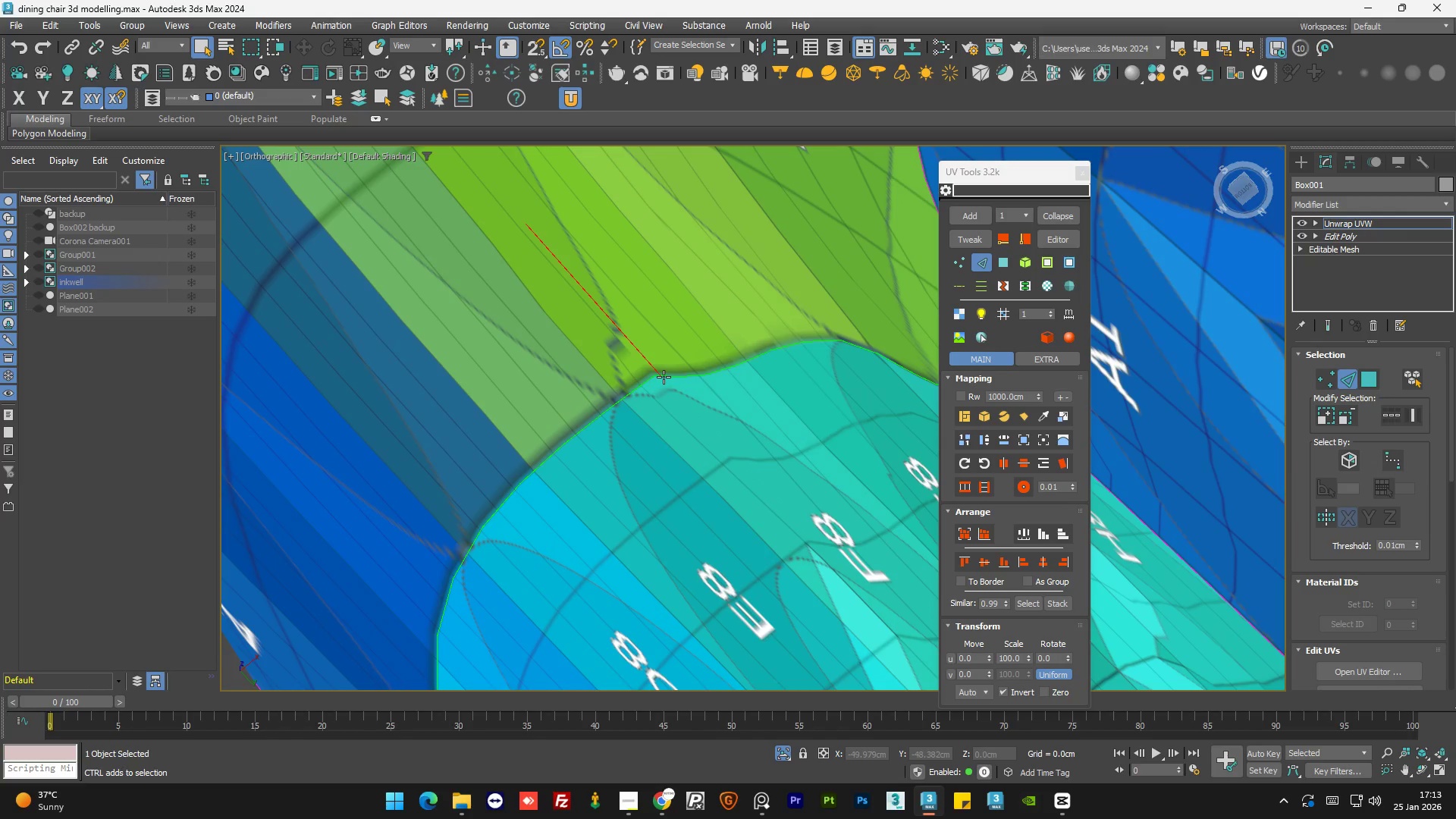 
key(Control+Z)
 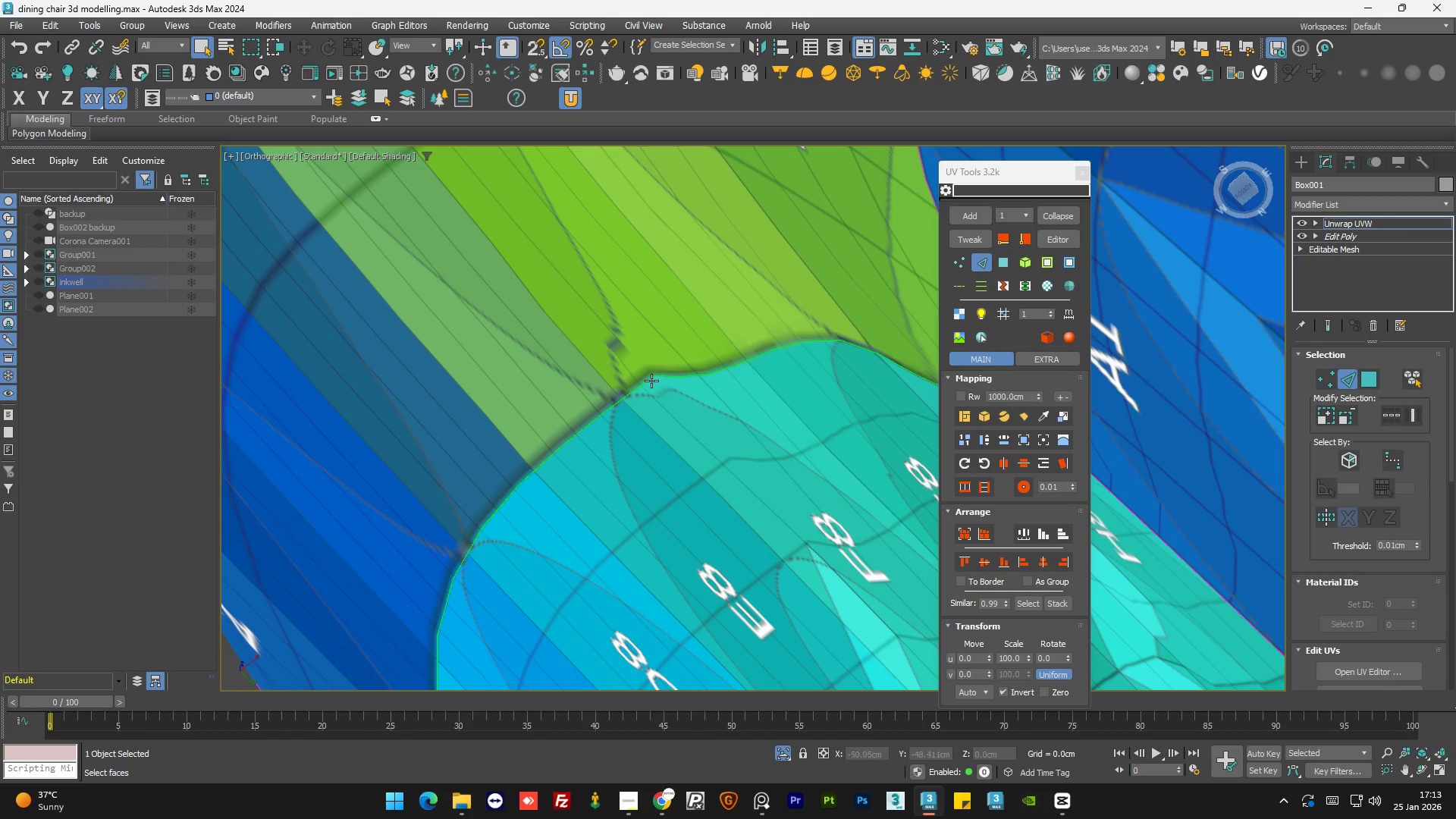 
hold_key(key=ControlLeft, duration=1.05)
left_click([632, 392])
 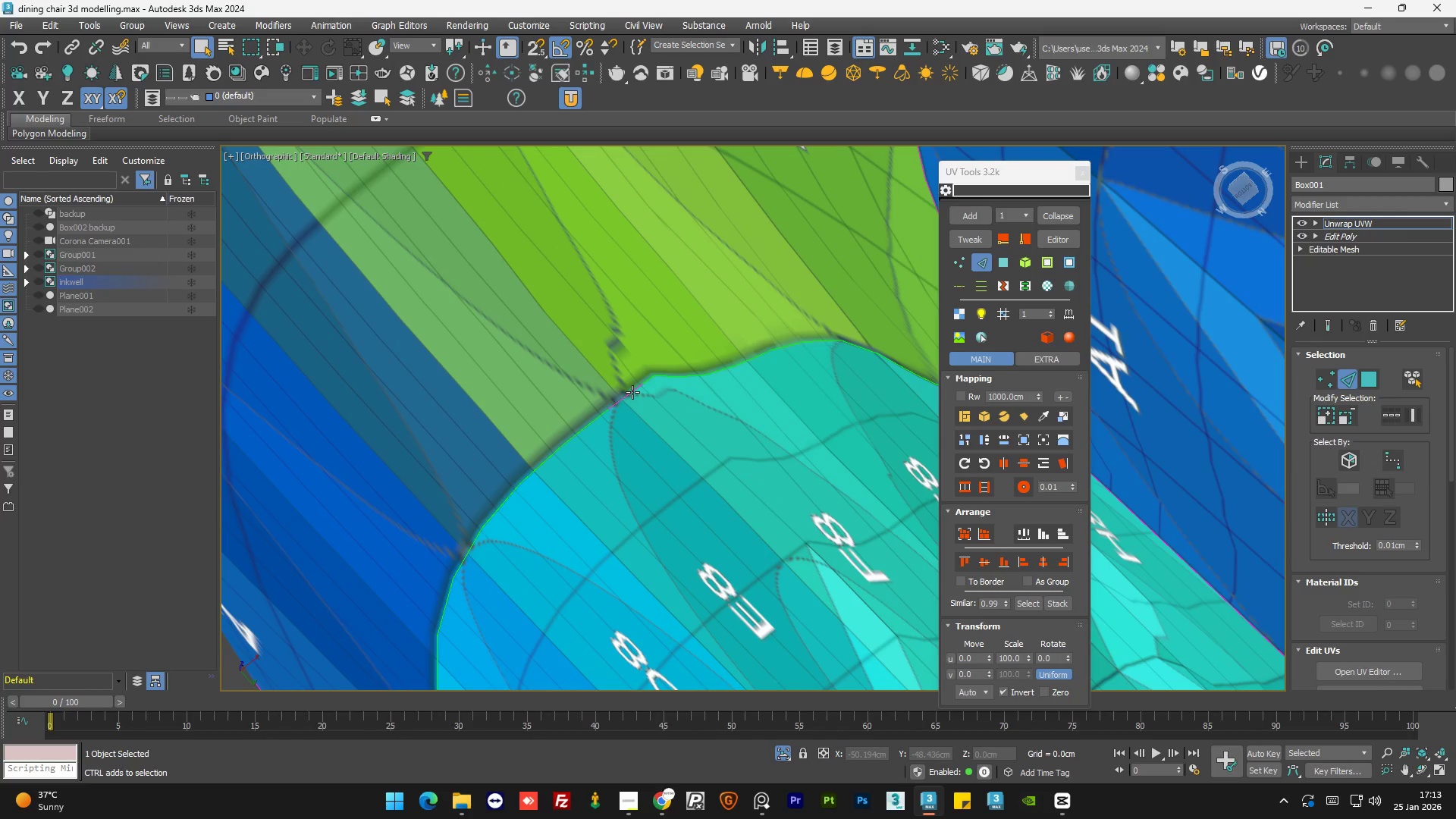 
double_click([632, 392])
 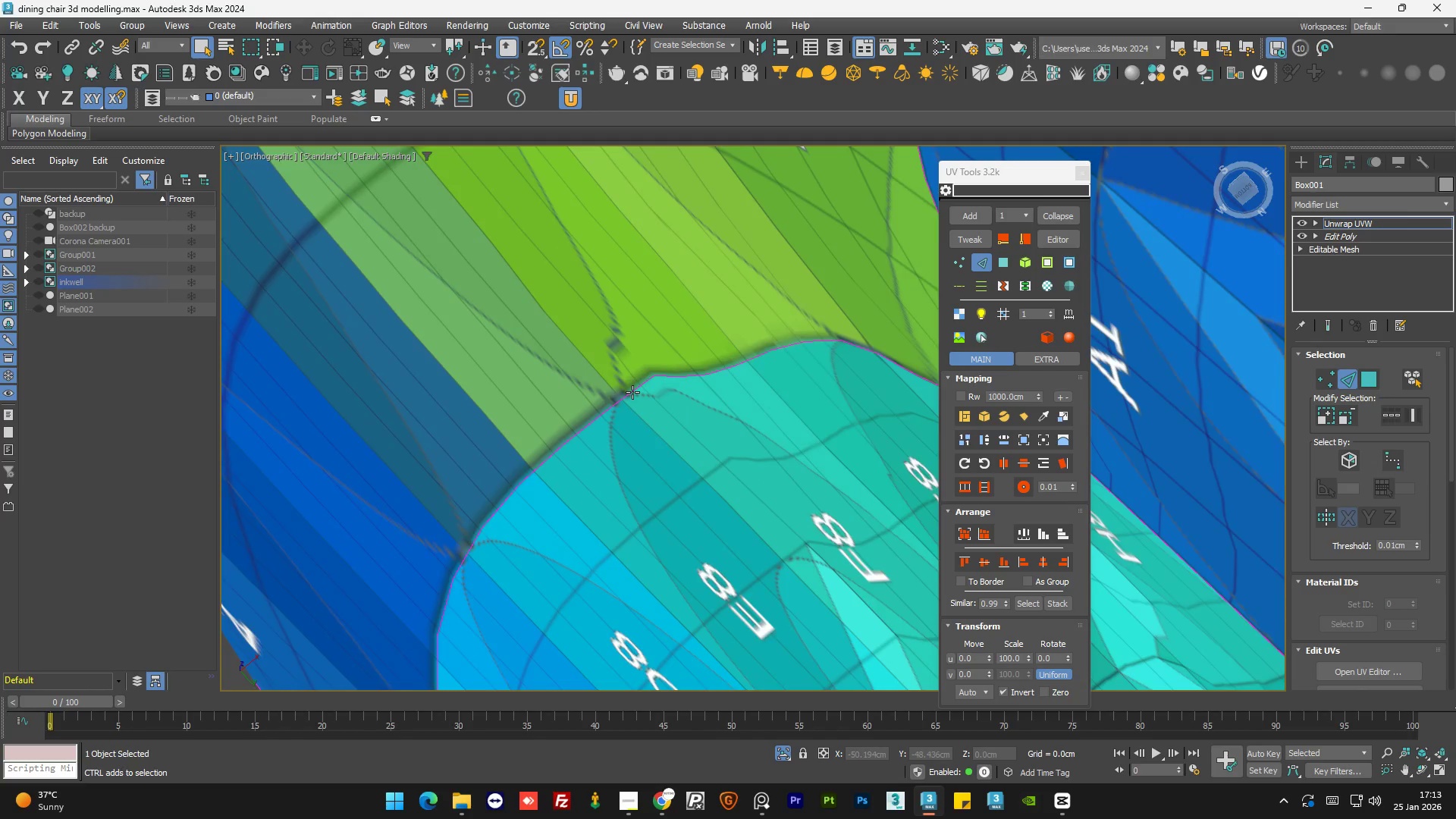 
hold_key(key=AltLeft, duration=1.52)
 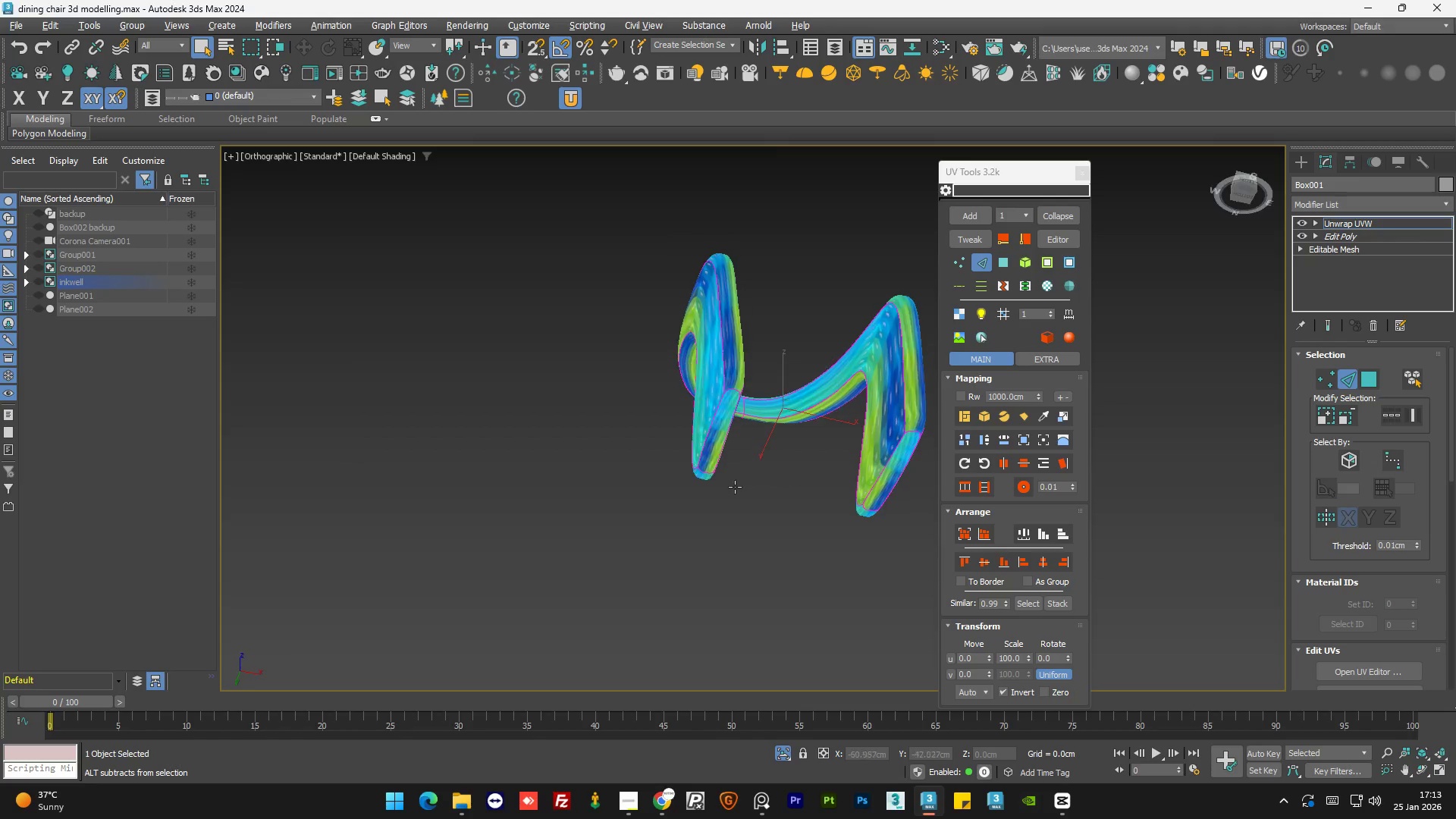 
scroll: coordinate [621, 409], scroll_direction: down, amount: 11.0
 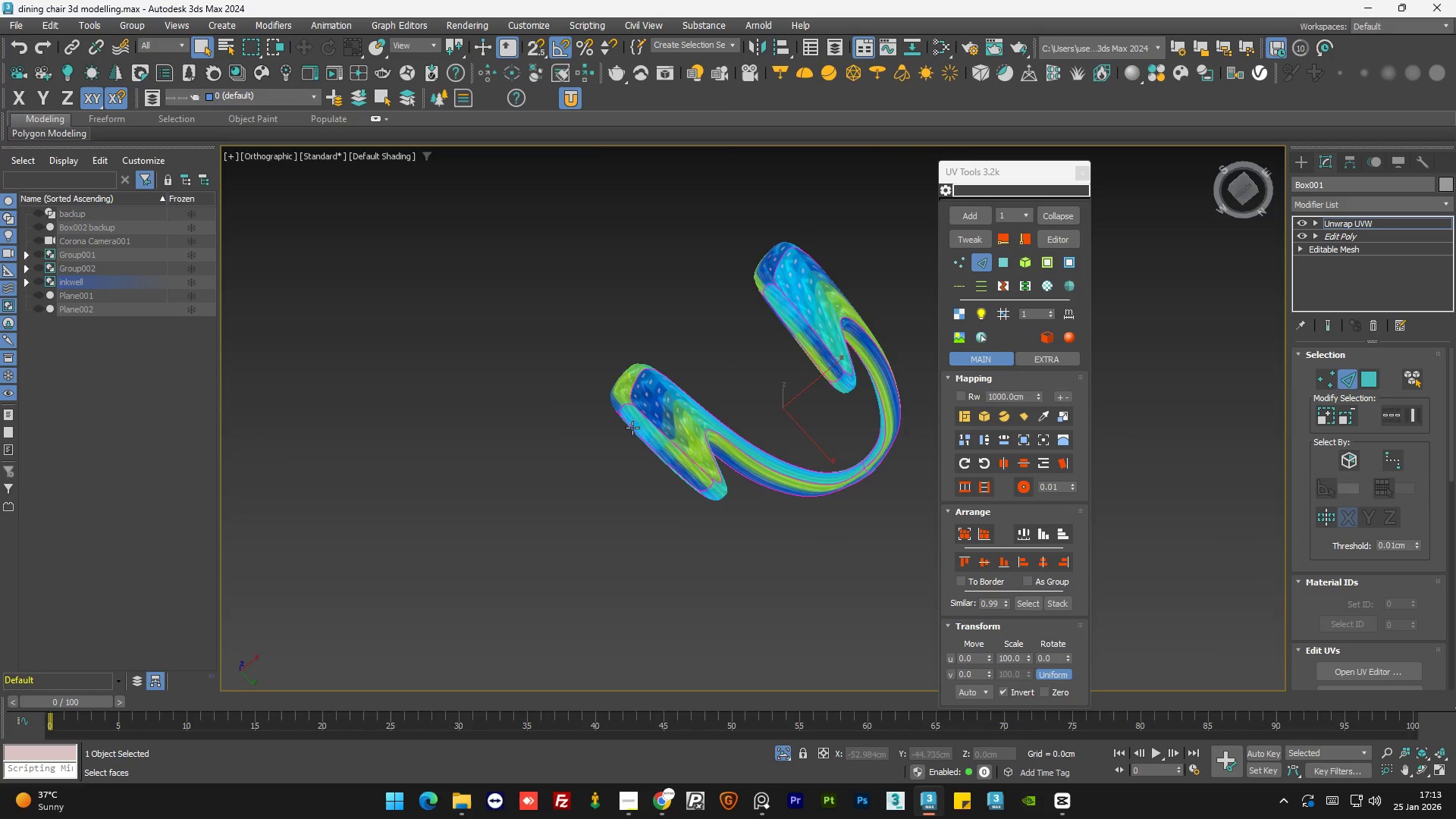 
hold_key(key=AltLeft, duration=1.34)
 